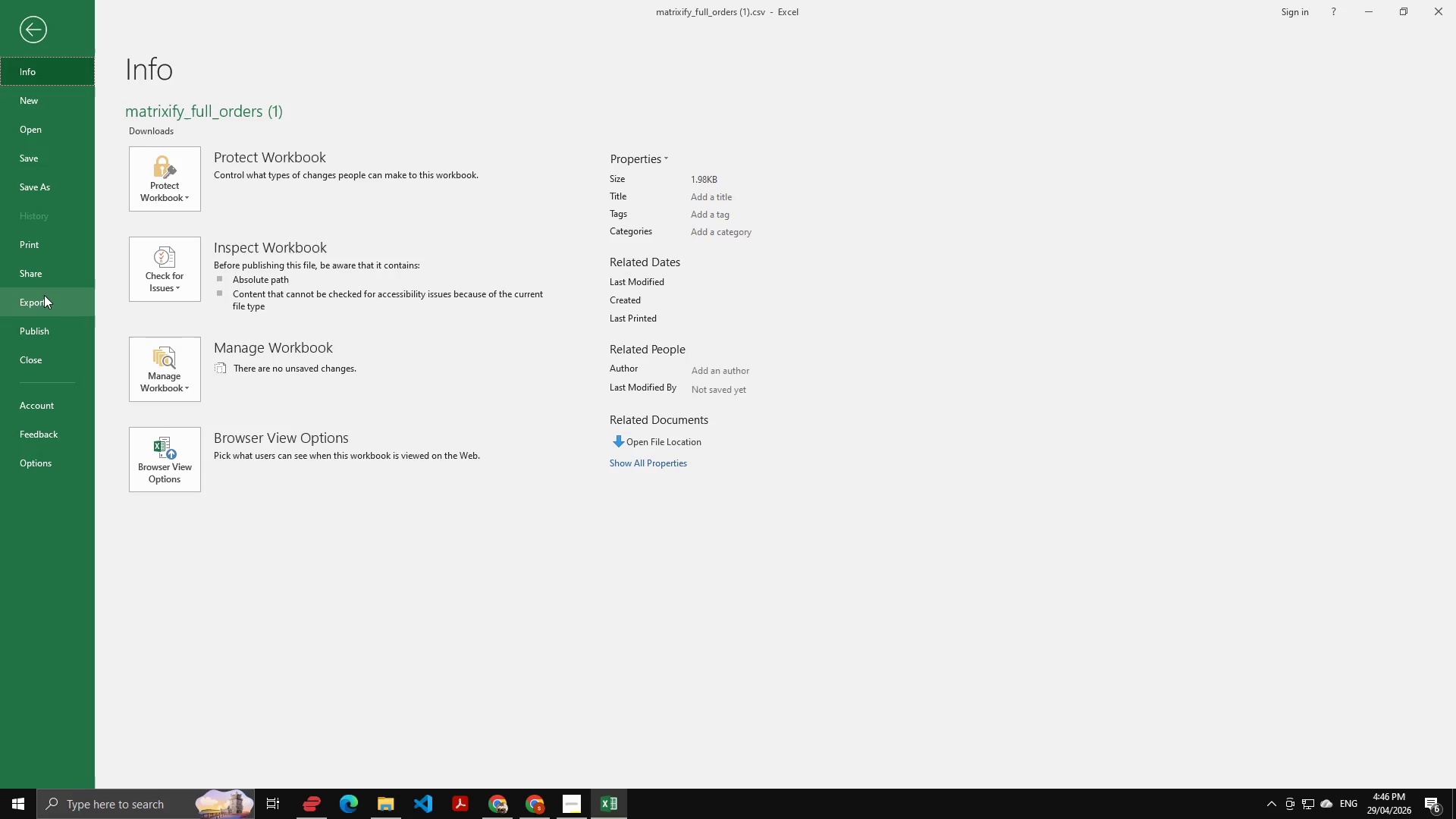 
left_click([52, 306])
 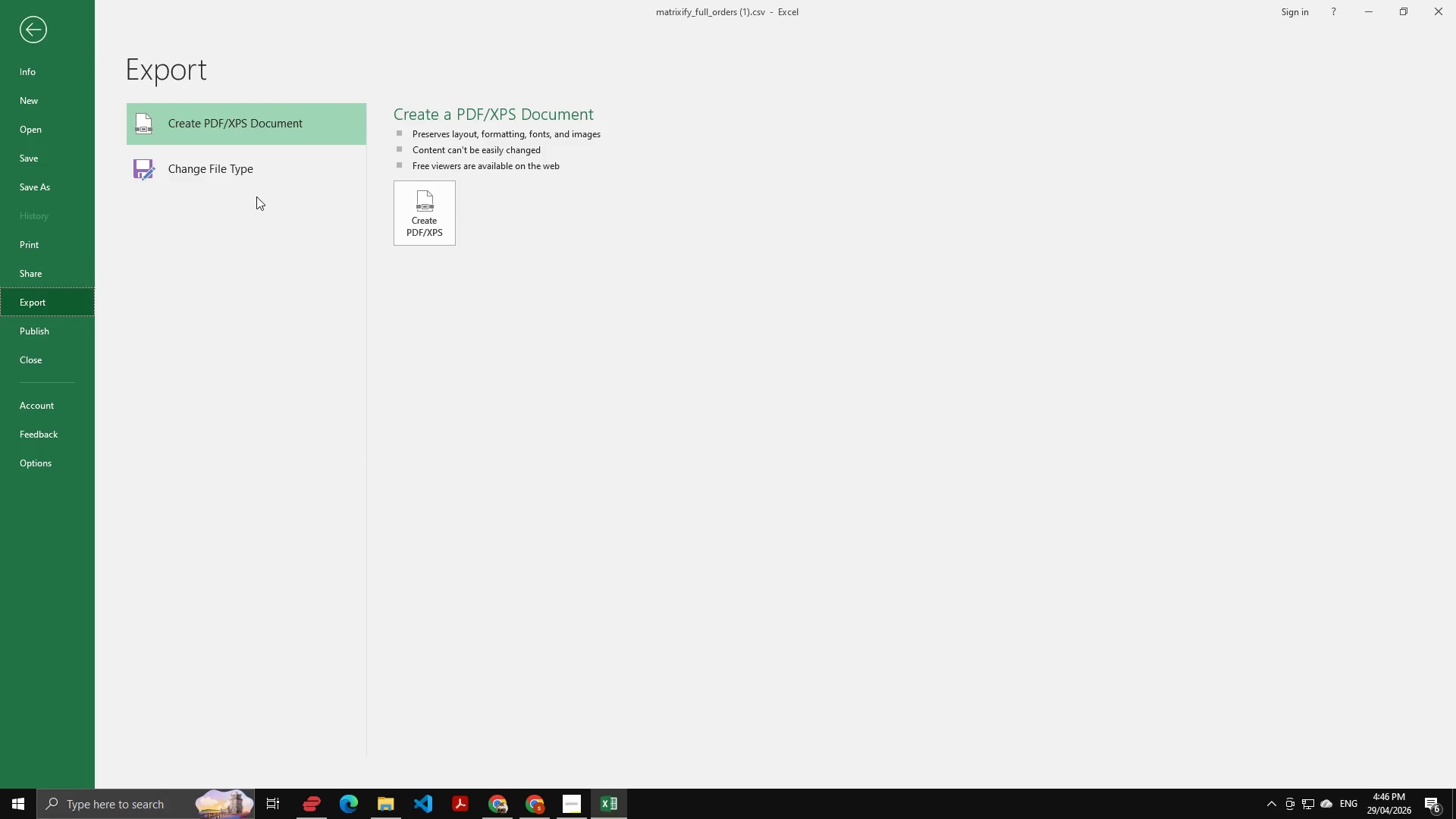 
left_click([231, 165])
 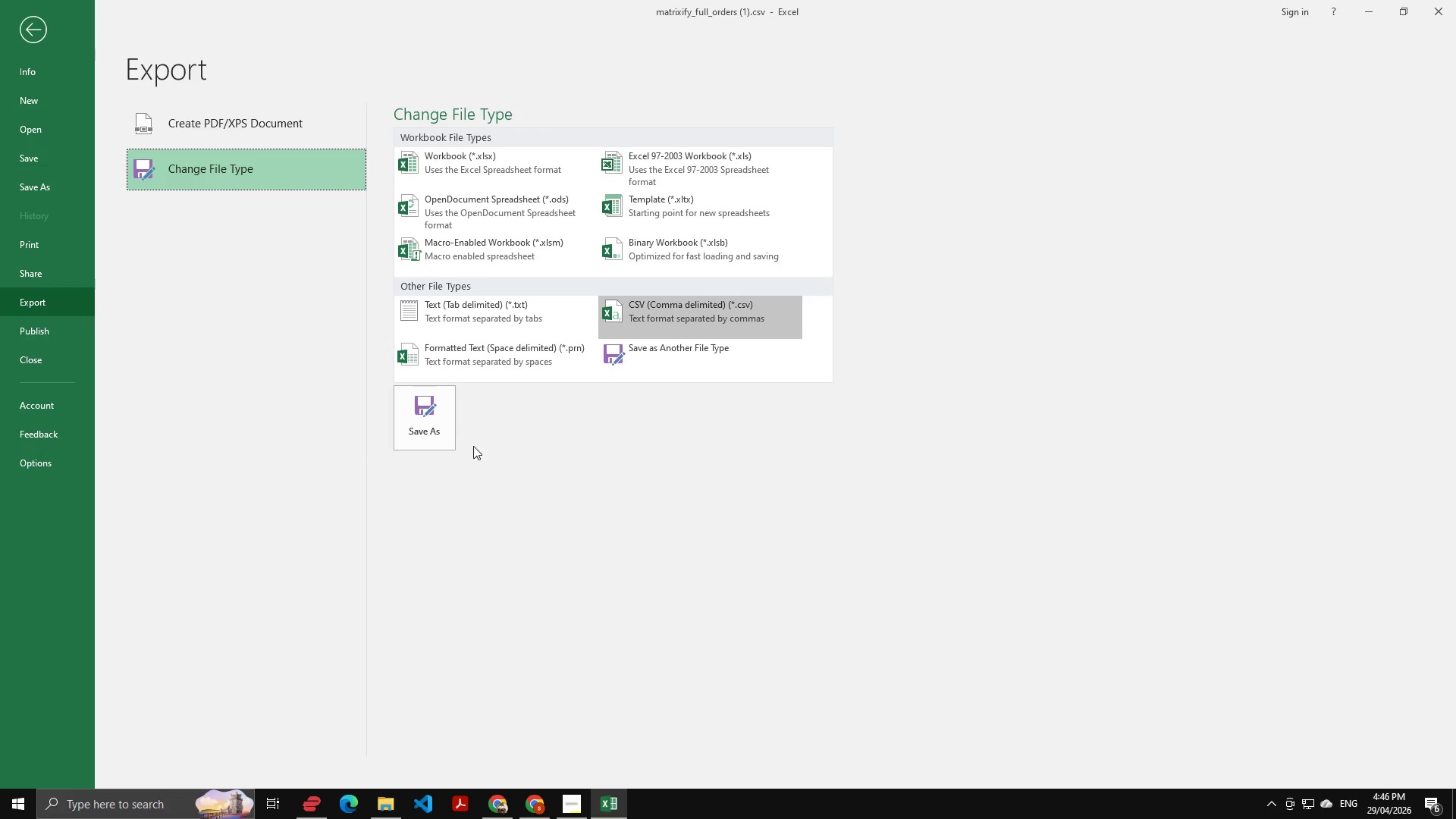 
left_click([426, 428])
 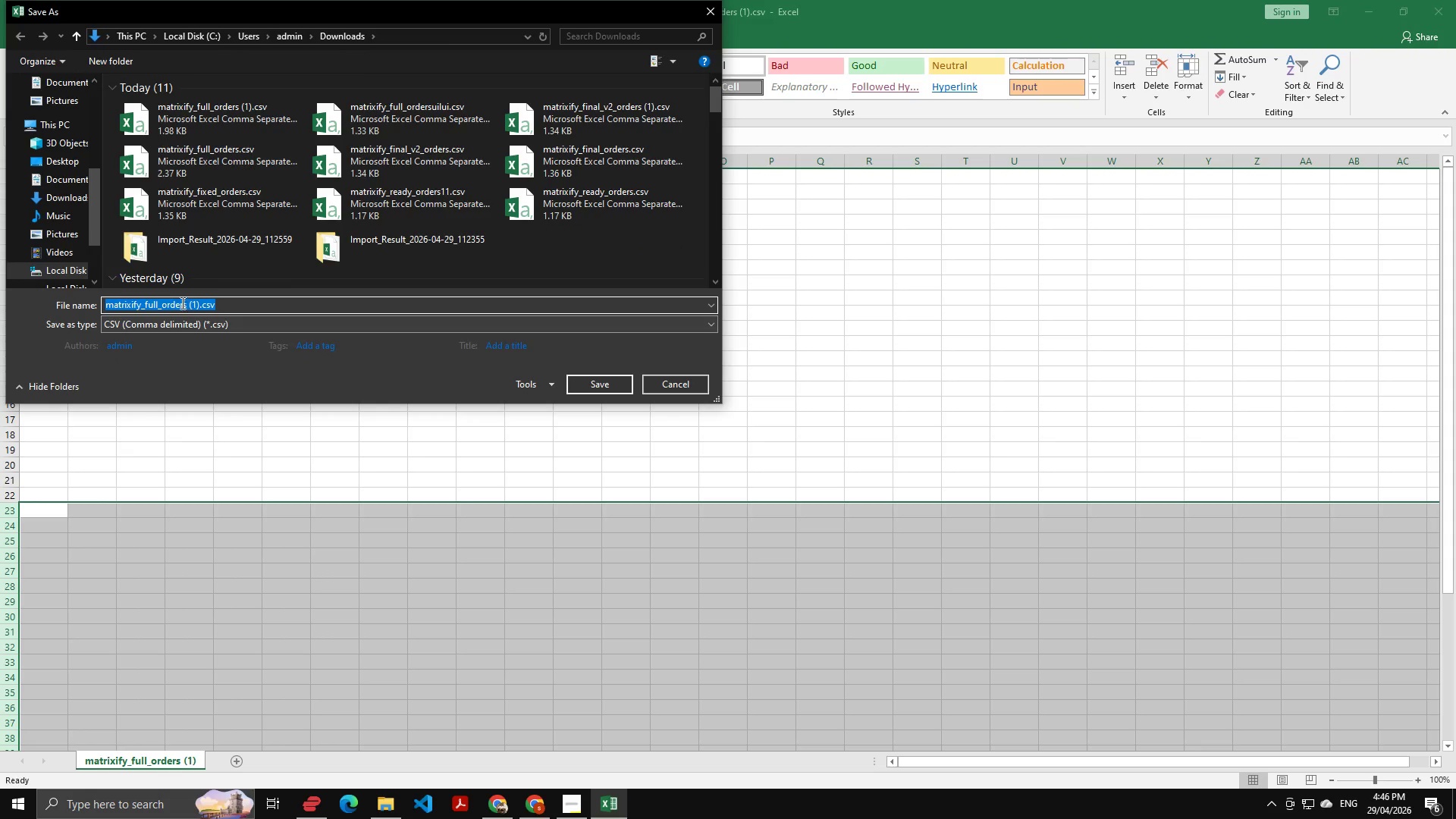 
left_click([196, 301])
 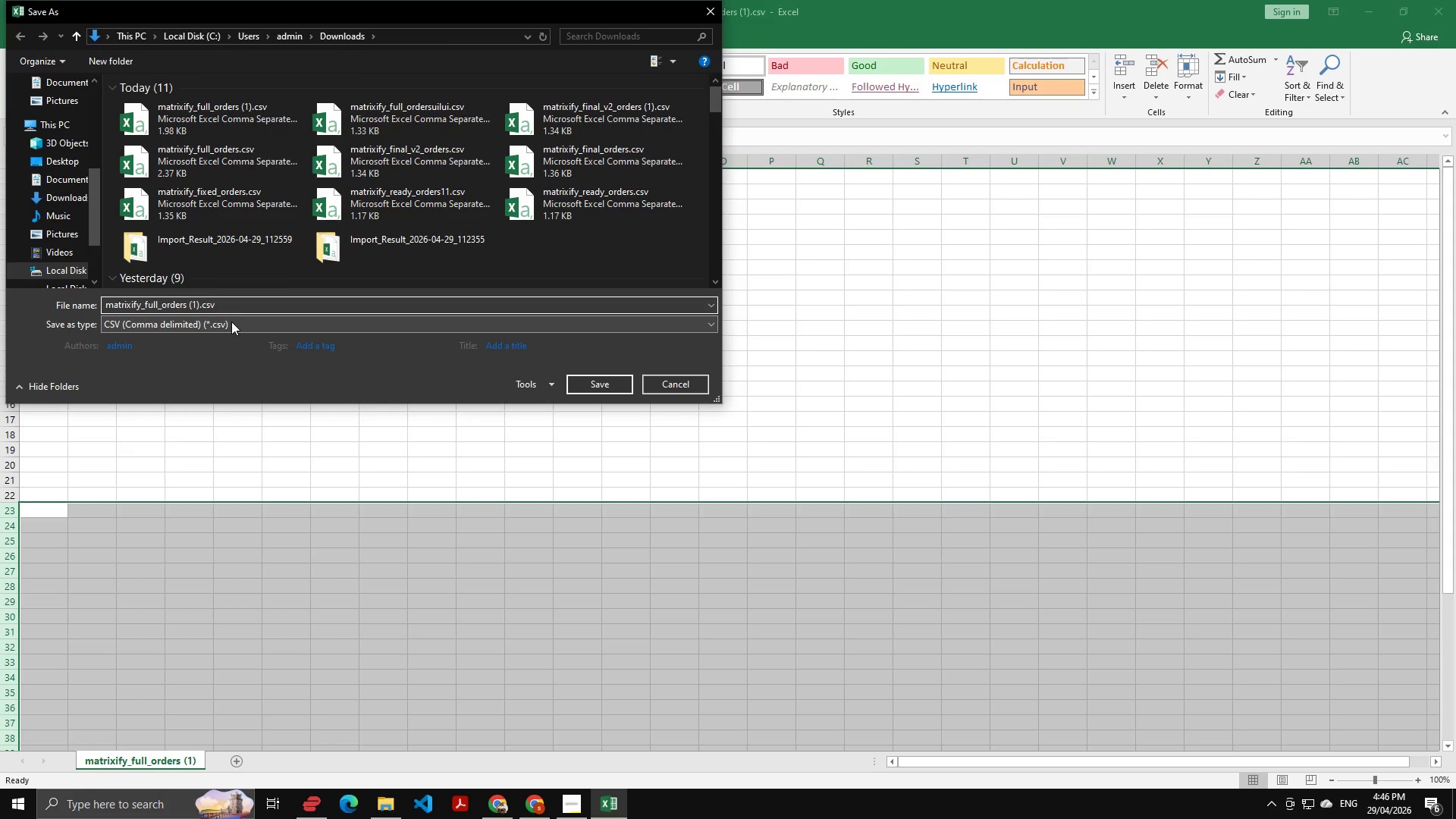 
type(sasasa)
 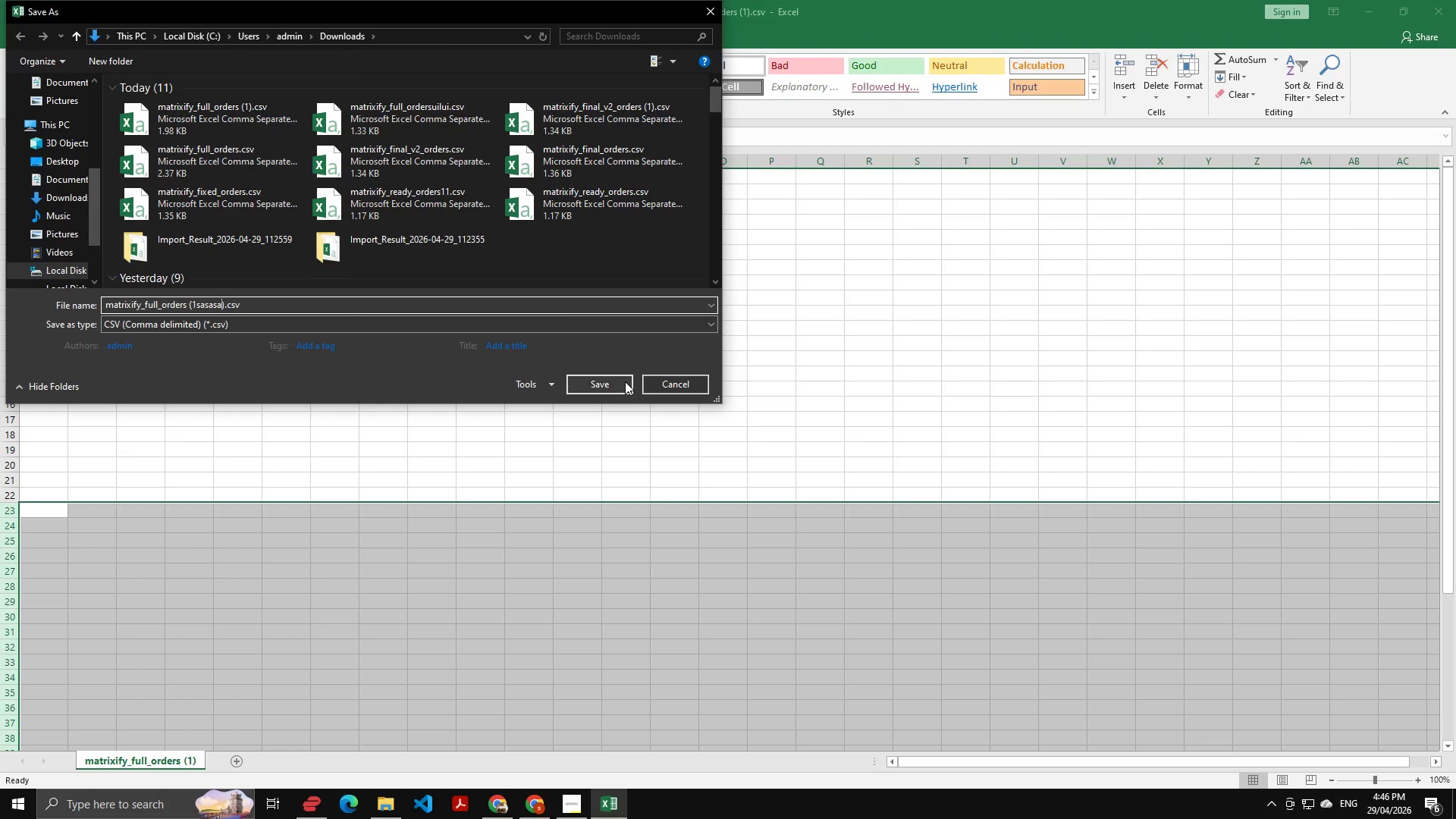 
left_click([625, 381])
 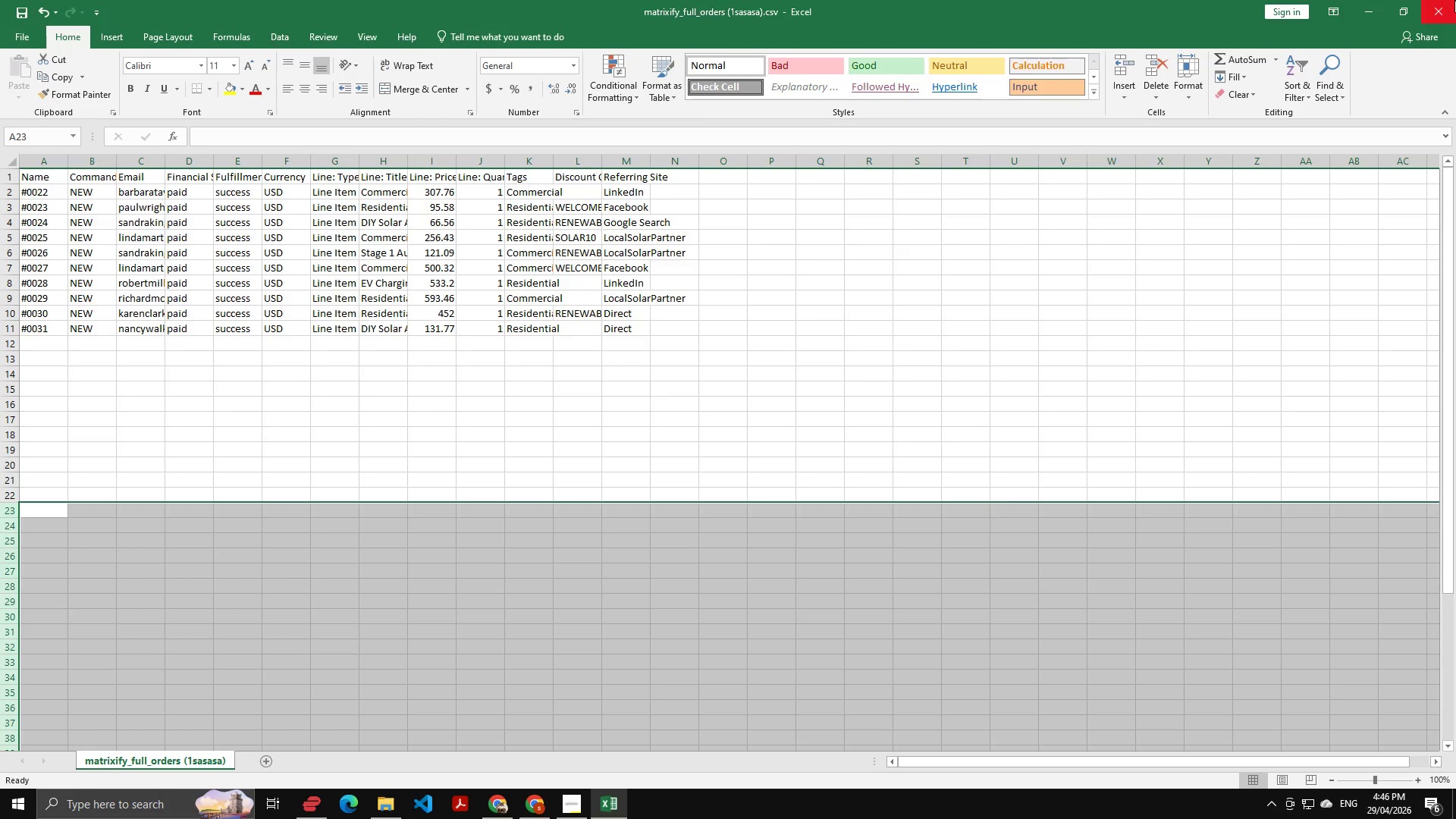 
left_click([1443, 0])
 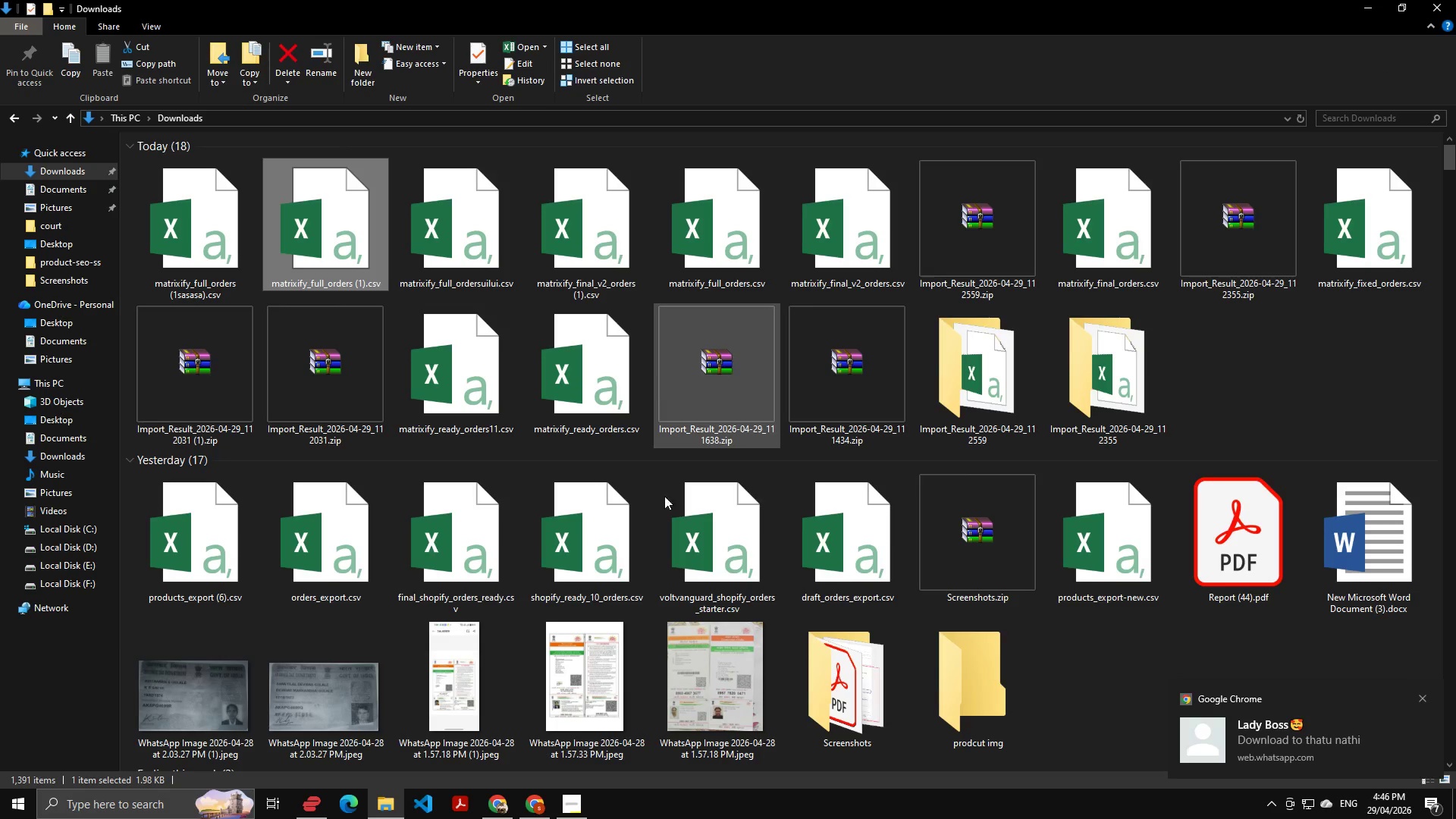 
key(Alt+AltLeft)
 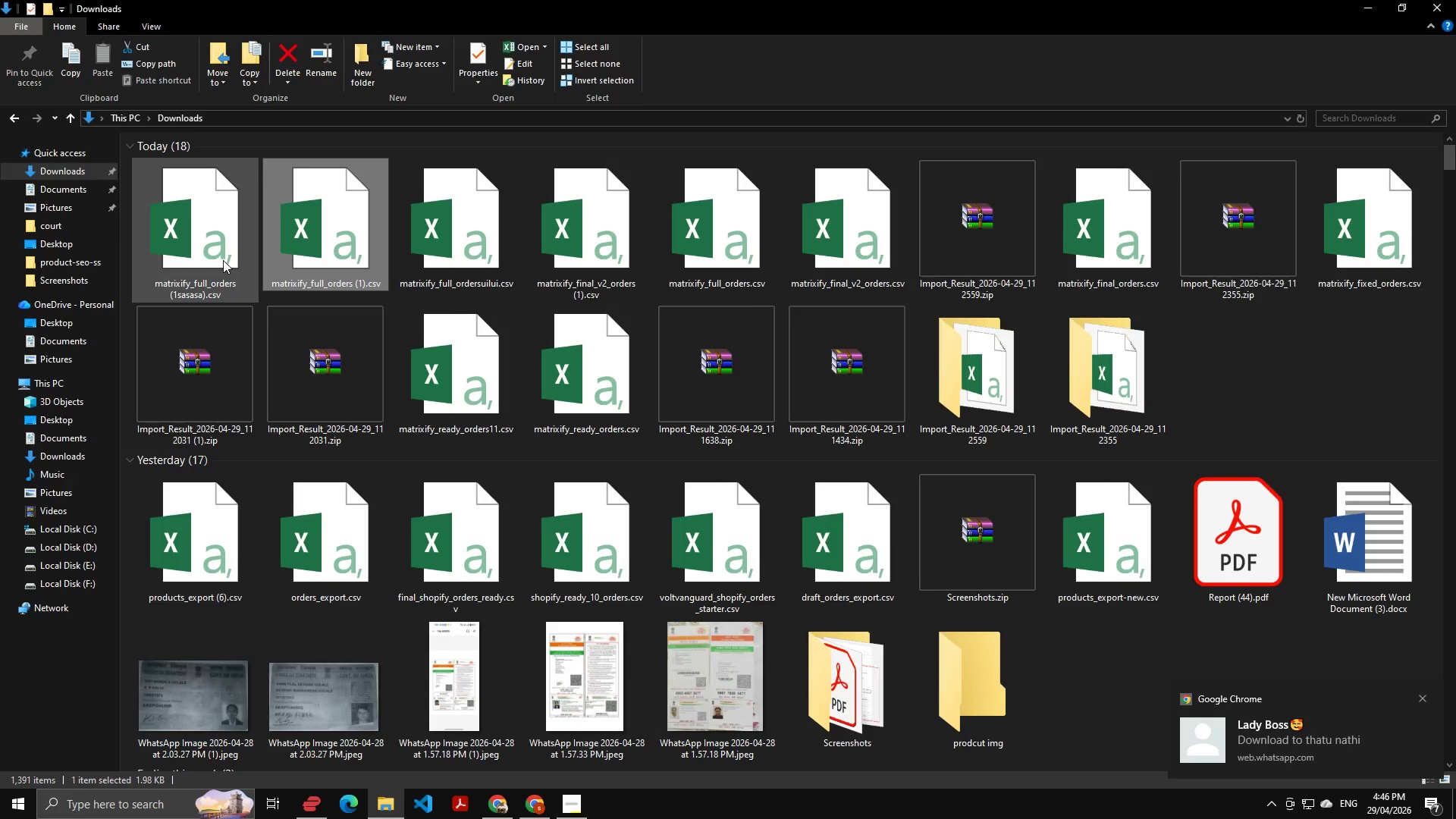 
key(Alt+Tab)
 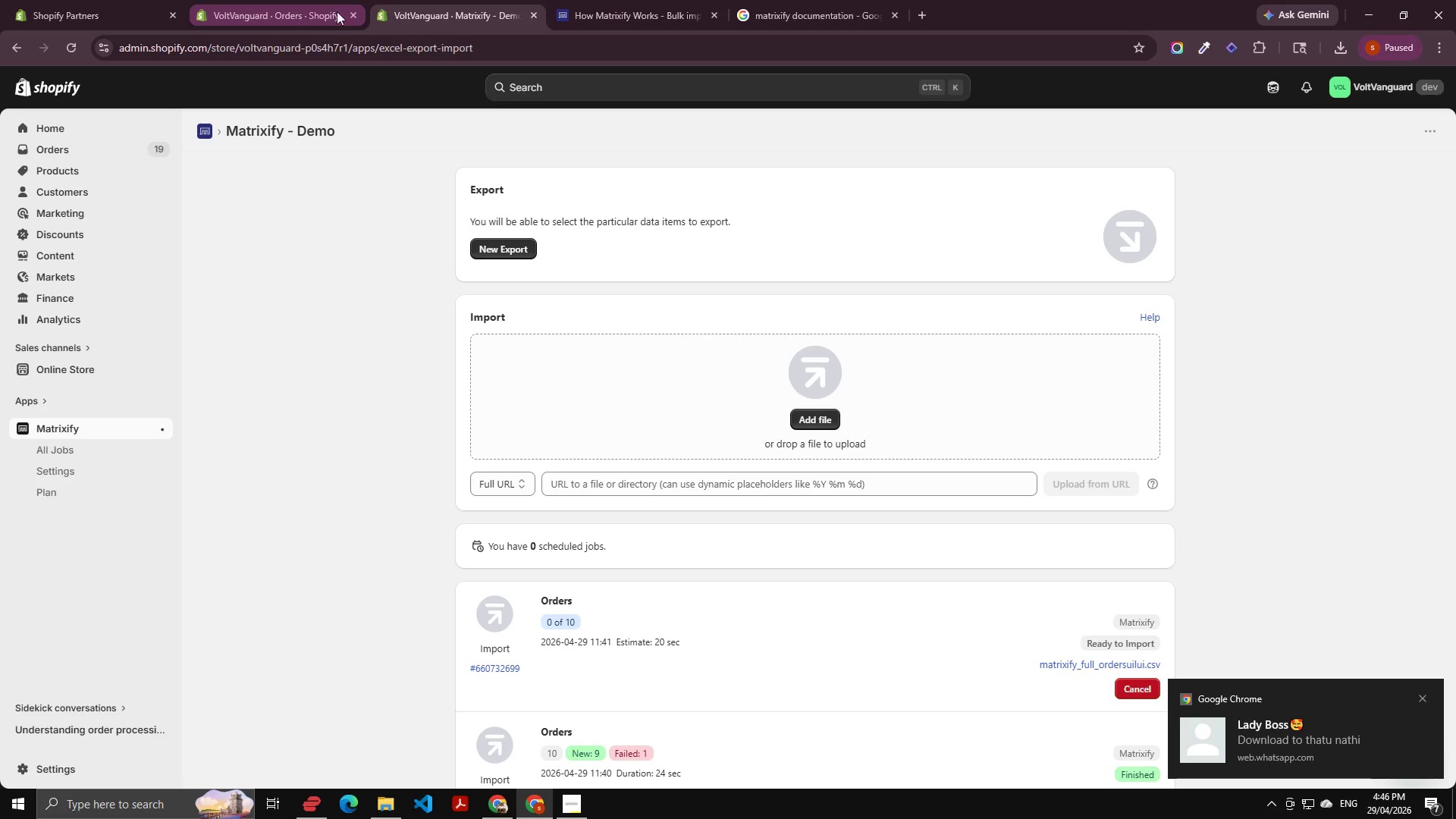 
left_click([567, 0])
 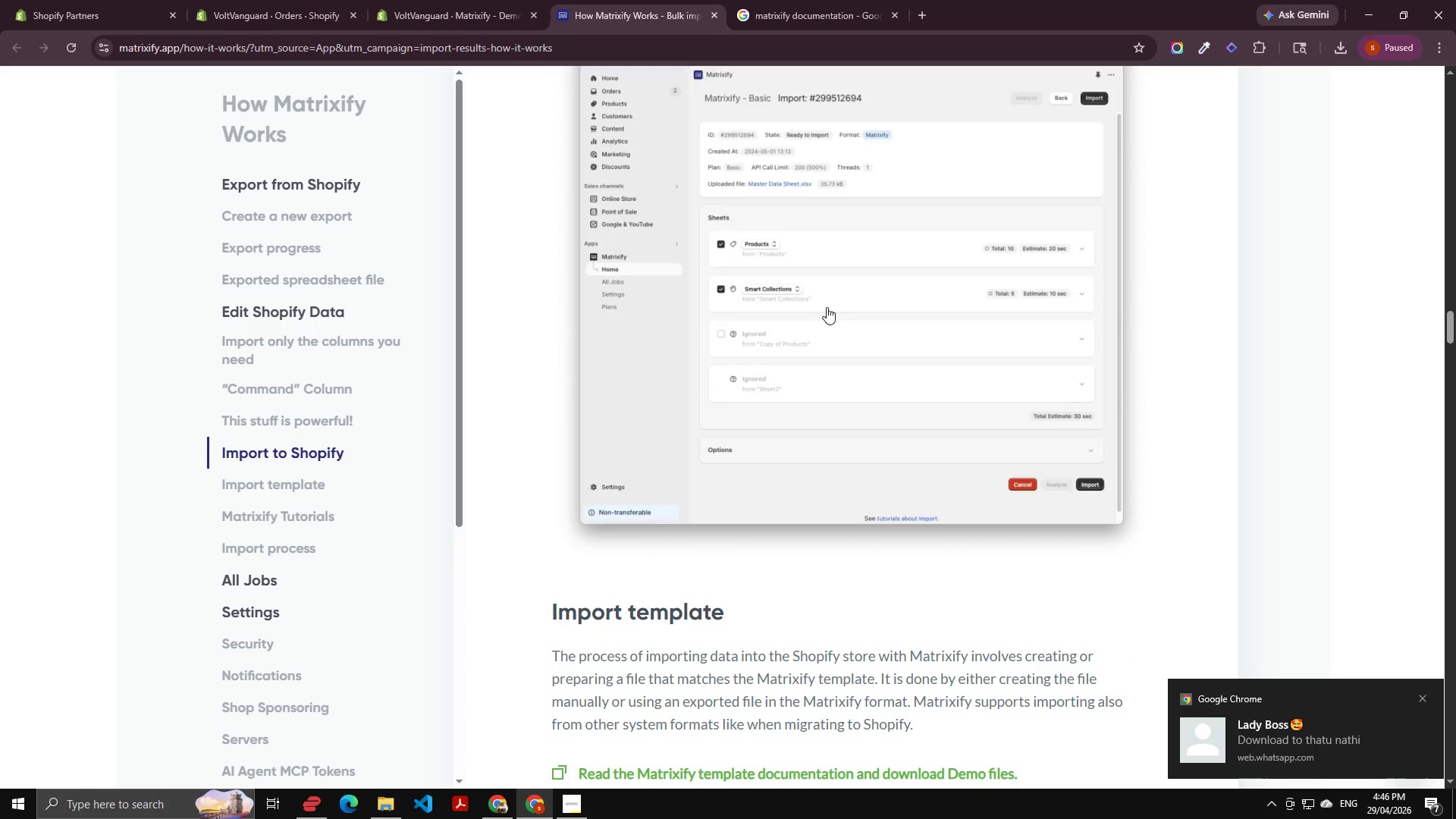 
left_click([441, 0])
 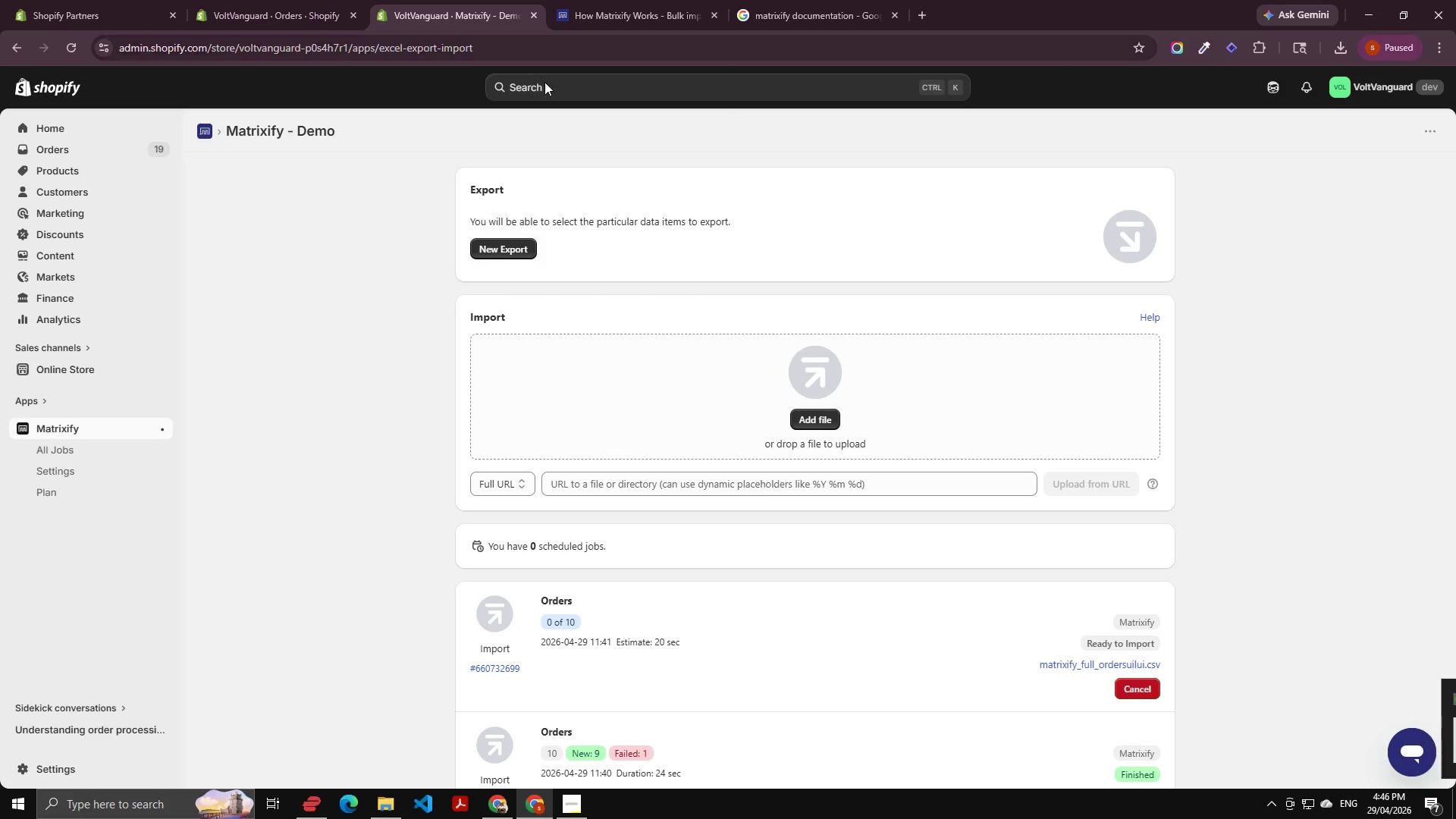 
scroll: coordinate [592, 166], scroll_direction: up, amount: 10.0
 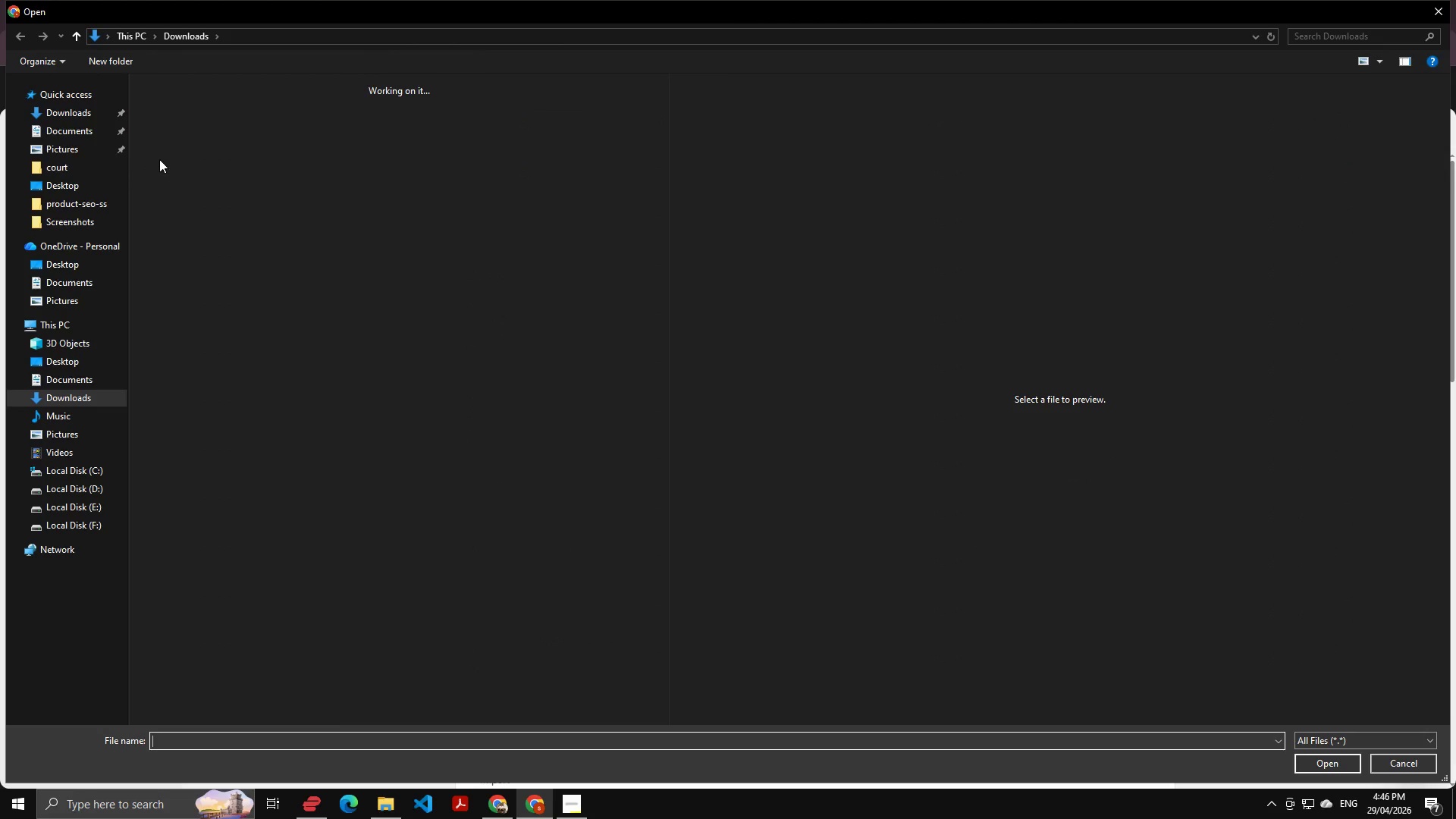 
left_click([174, 156])
 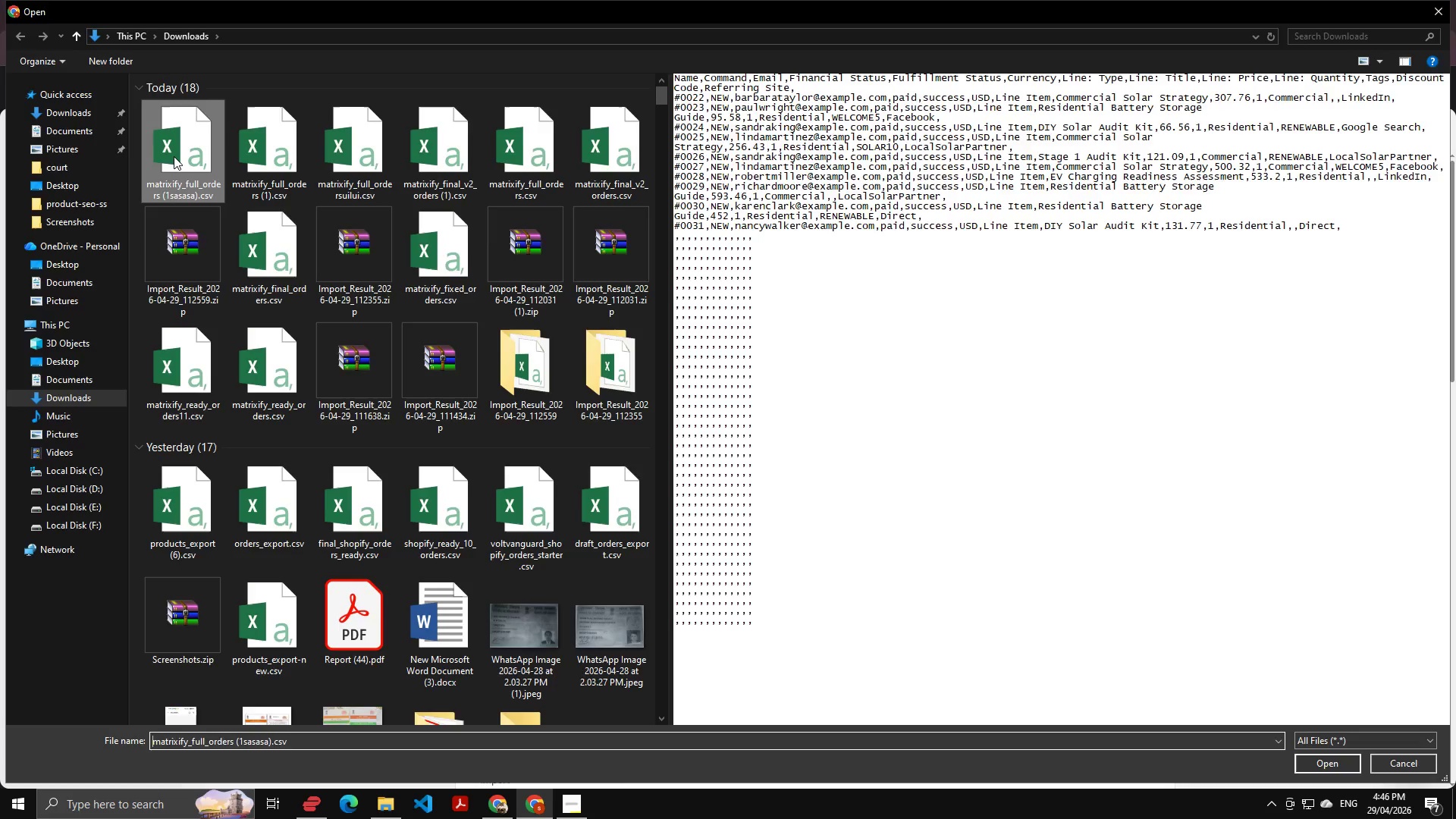 
key(Enter)
 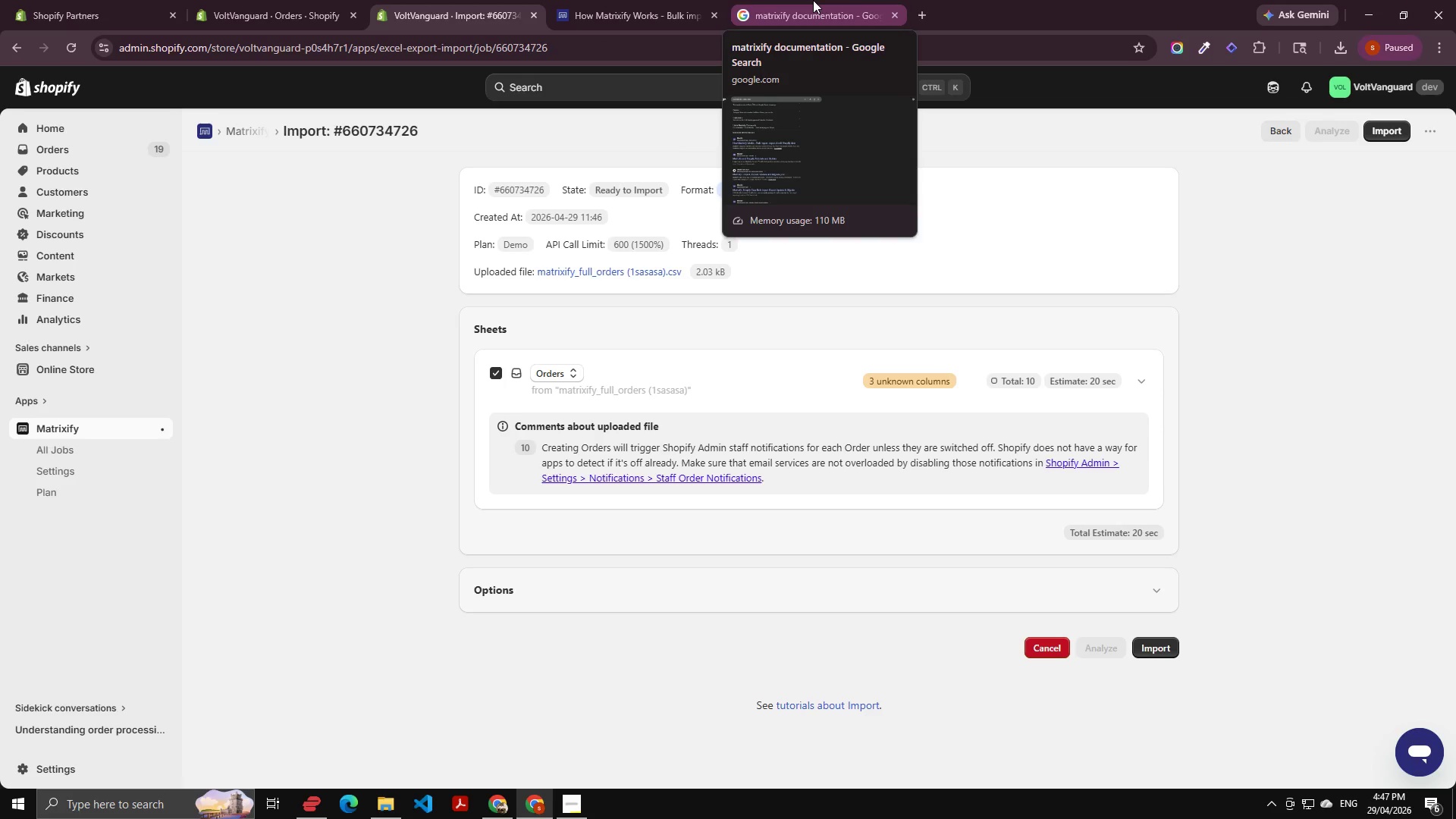 
wait(41.81)
 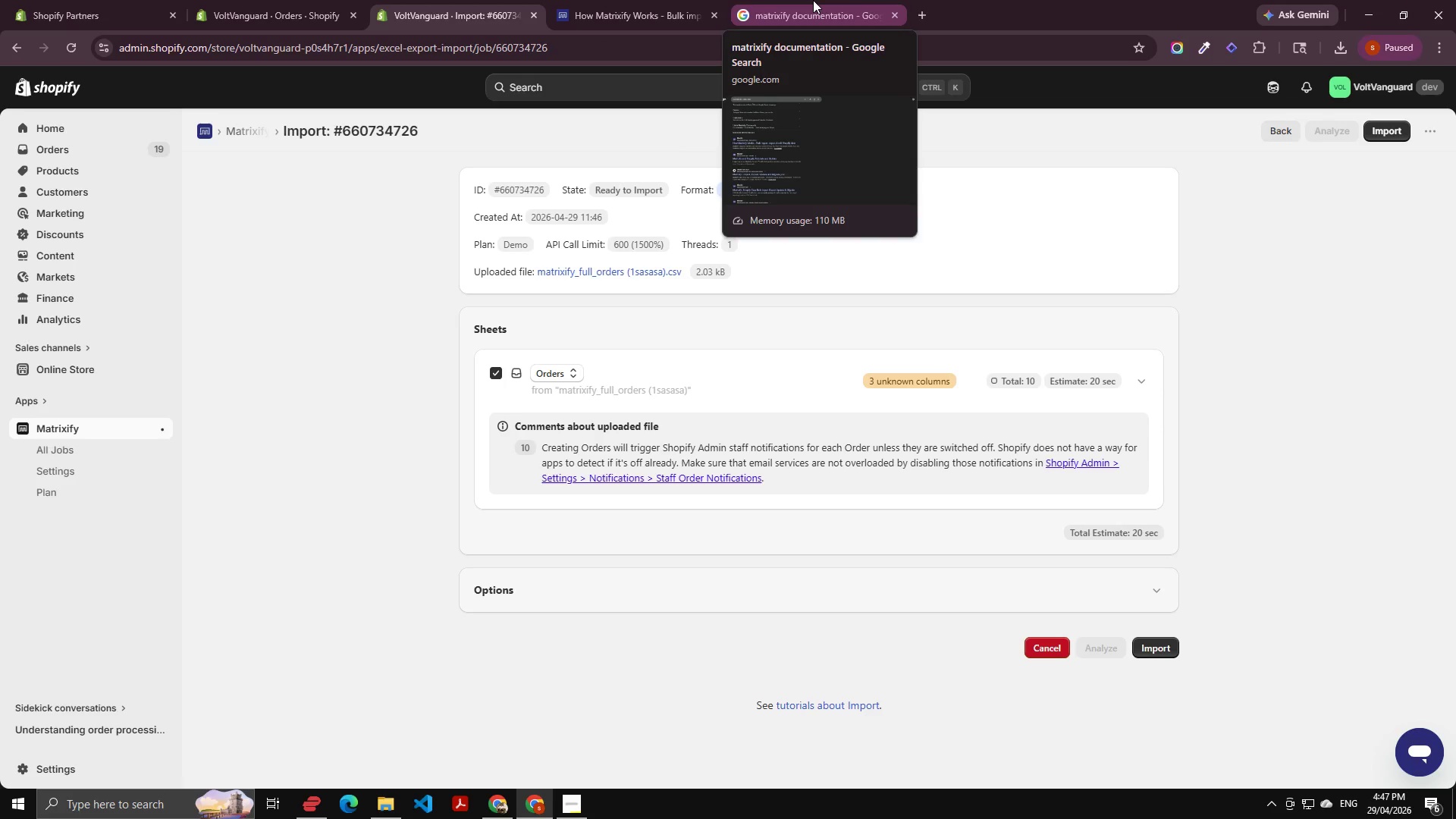 
left_click([1163, 635])
 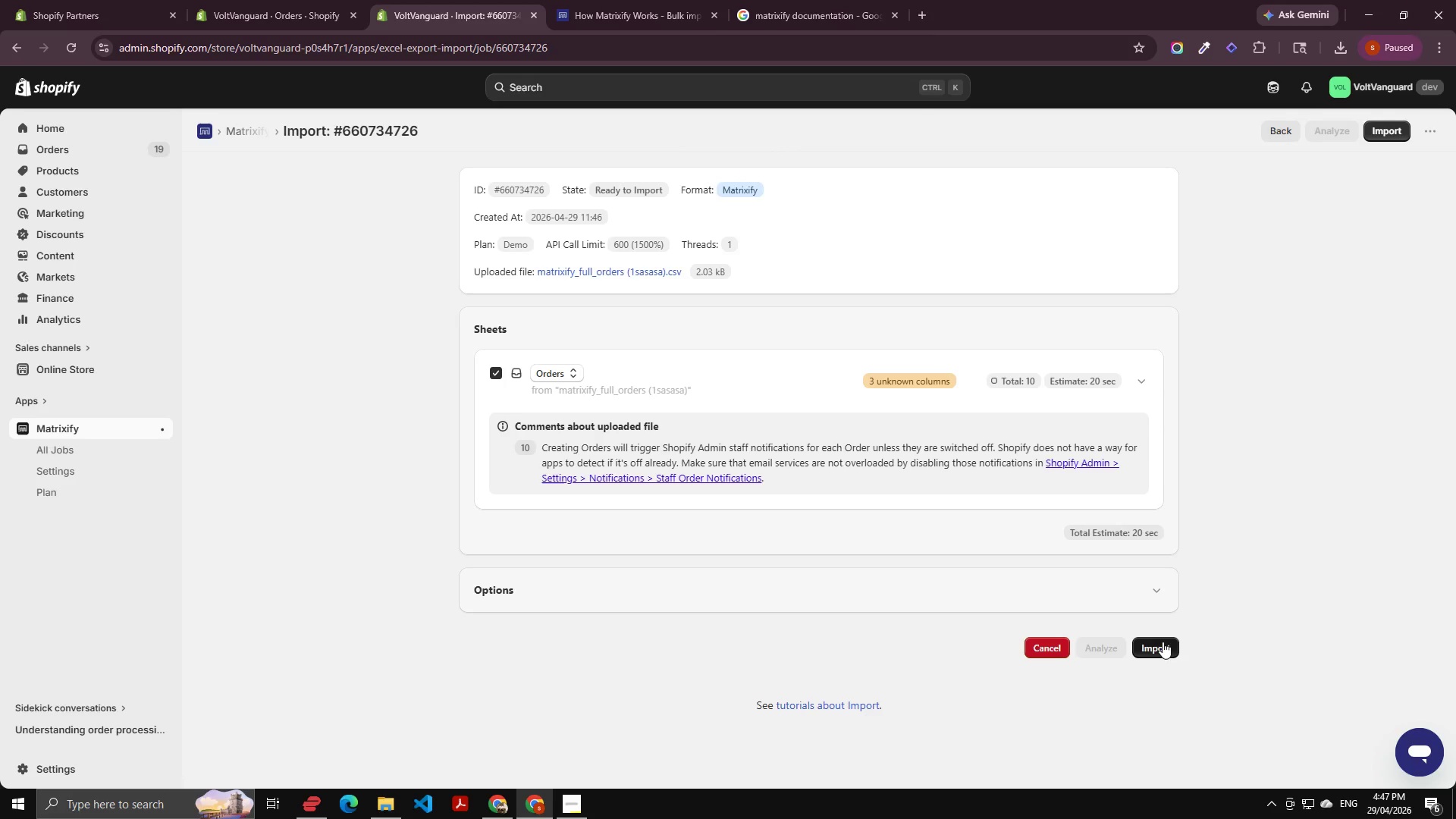 
left_click([1163, 643])
 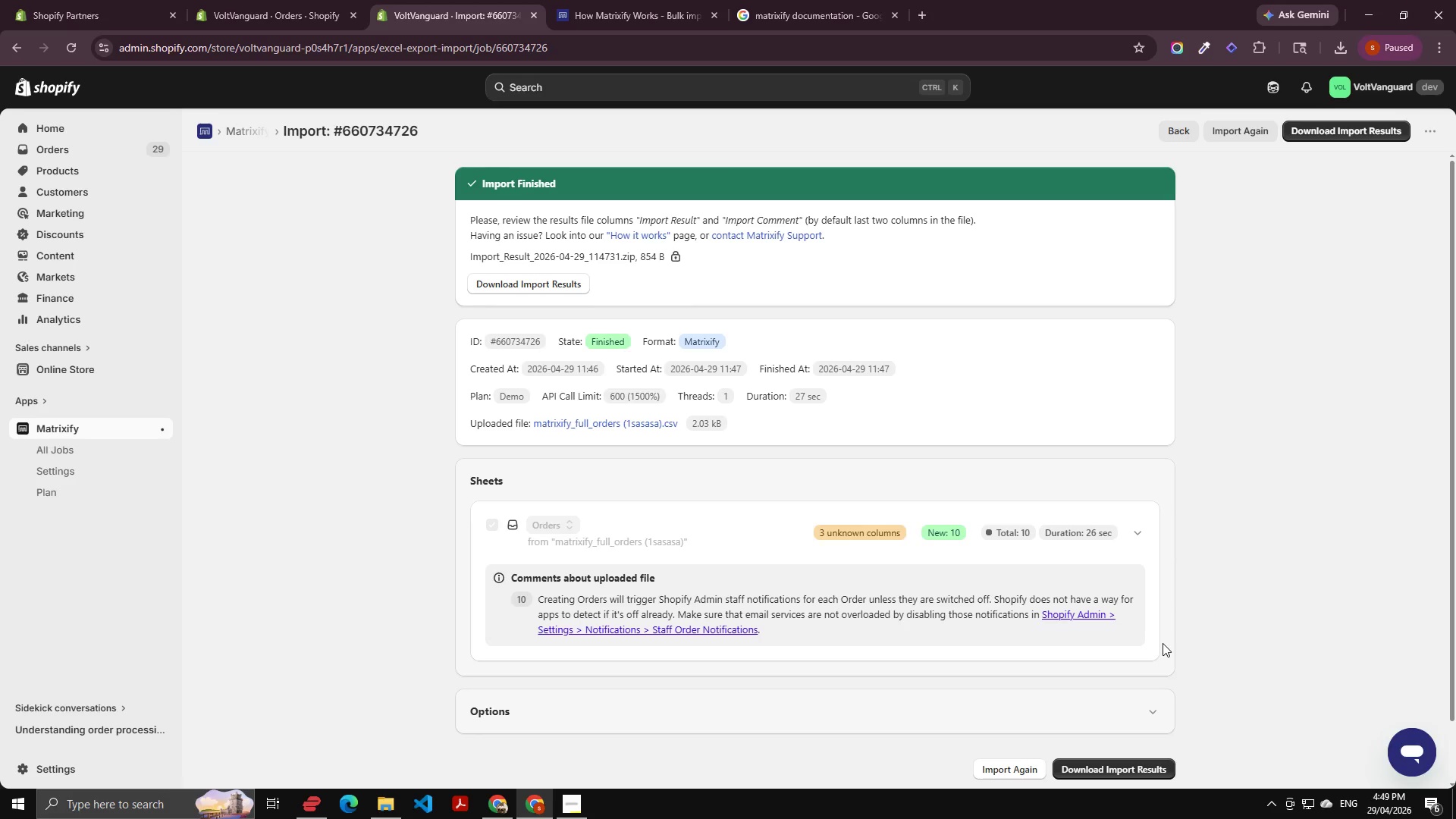 
wait(117.61)
 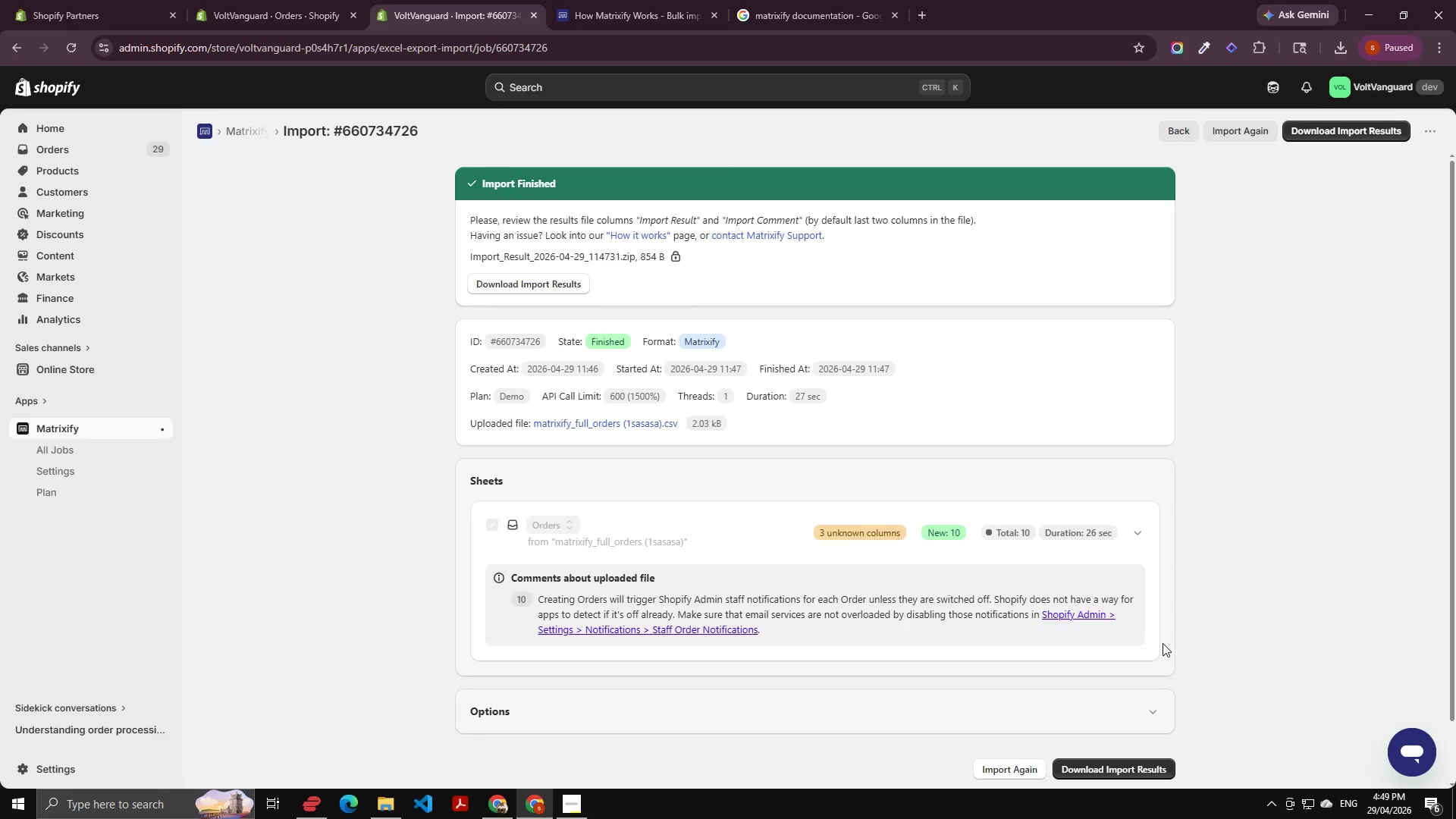 
scroll: coordinate [406, 630], scroll_direction: up, amount: 2.0
 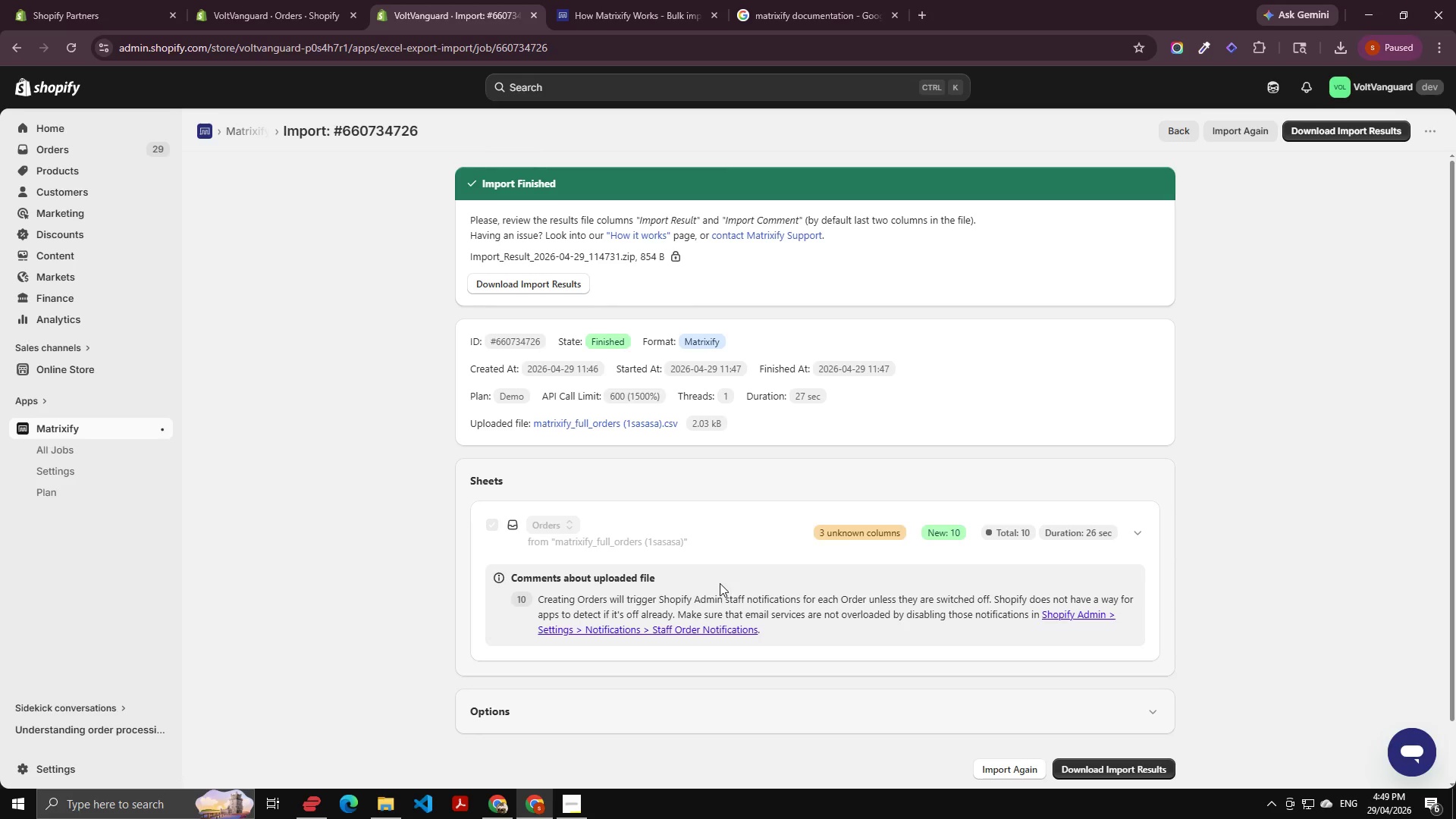 
scroll: coordinate [710, 558], scroll_direction: down, amount: 1.0
 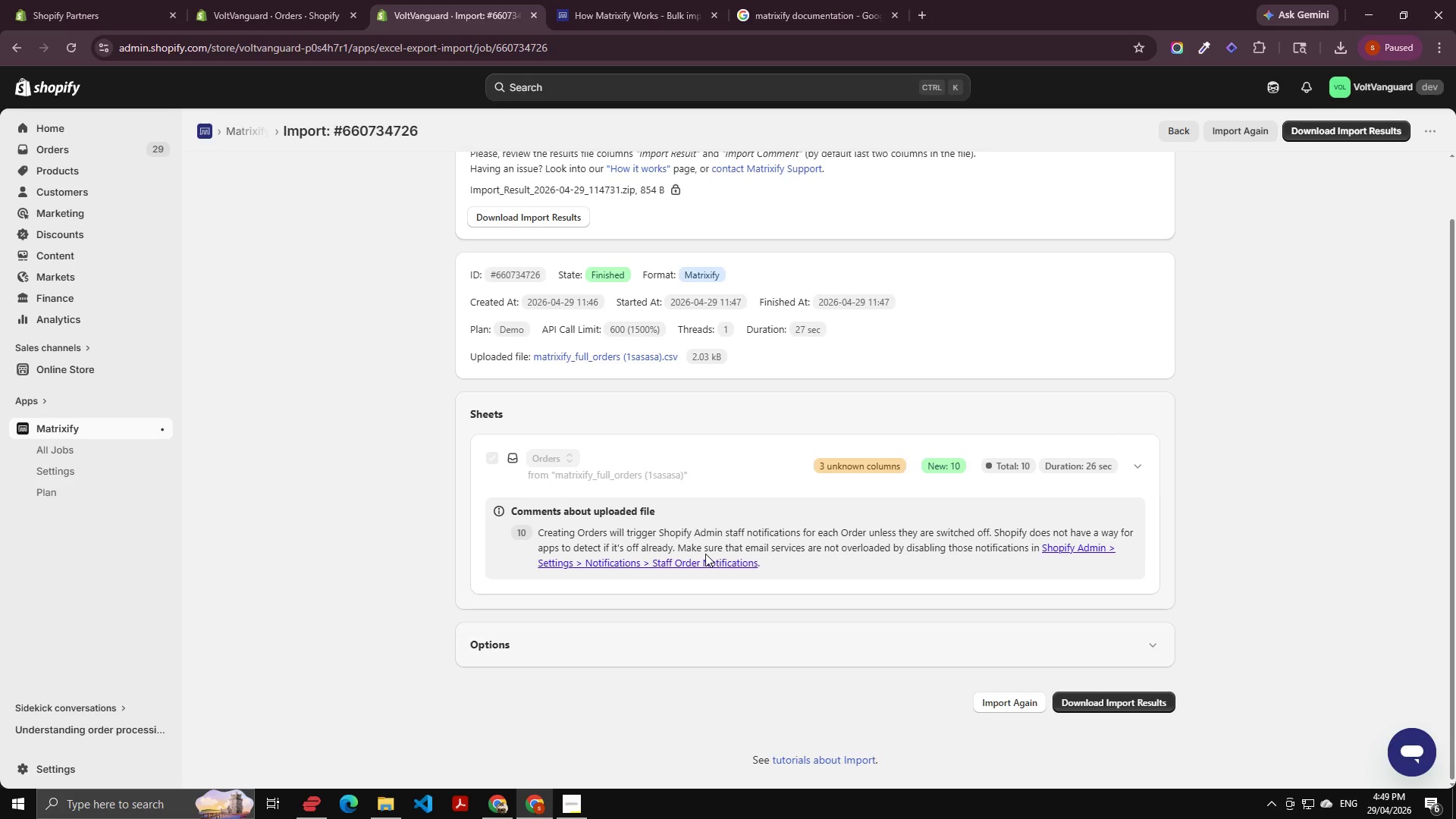 
scroll: coordinate [705, 554], scroll_direction: up, amount: 2.0
 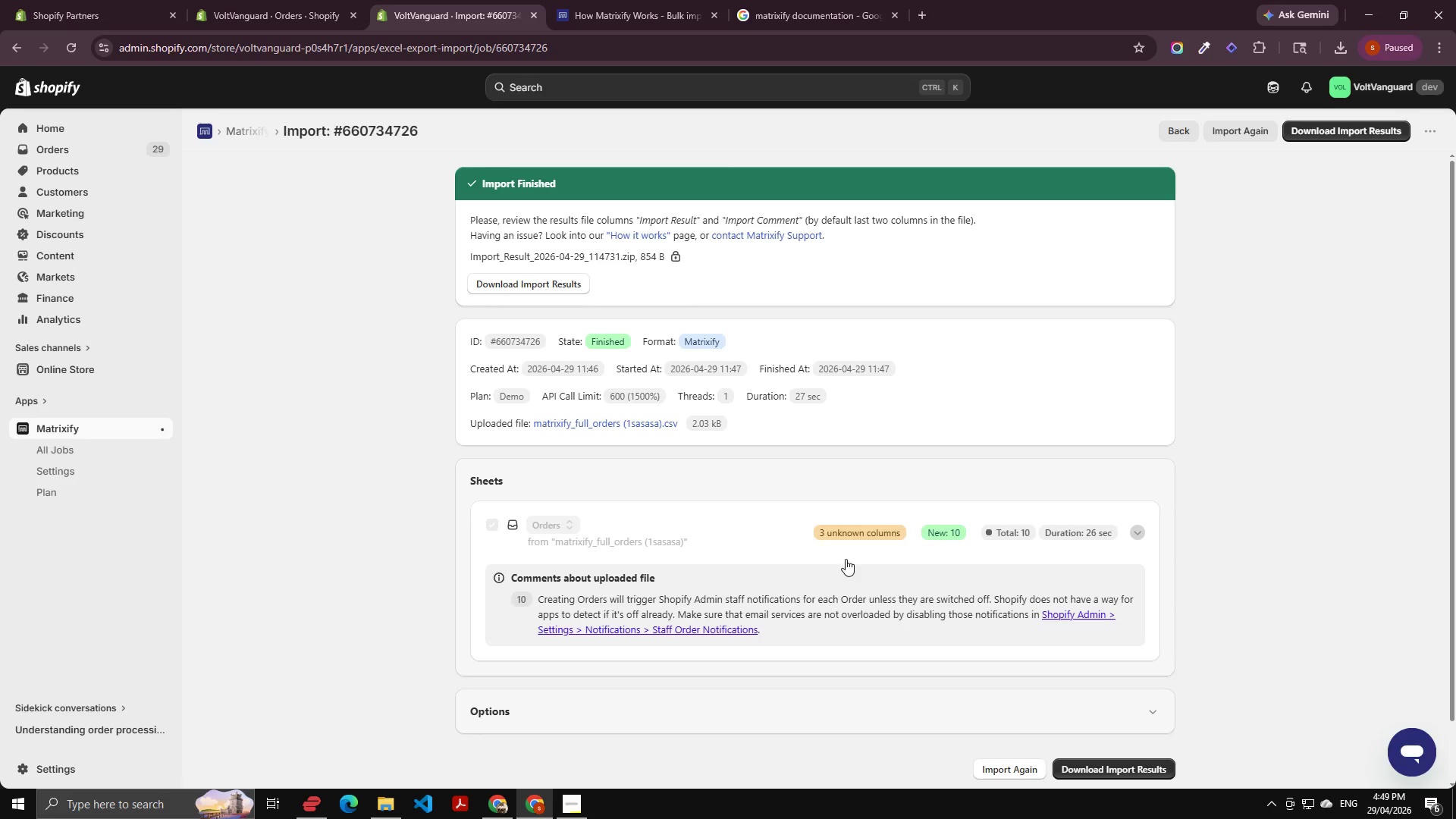 
wait(13.63)
 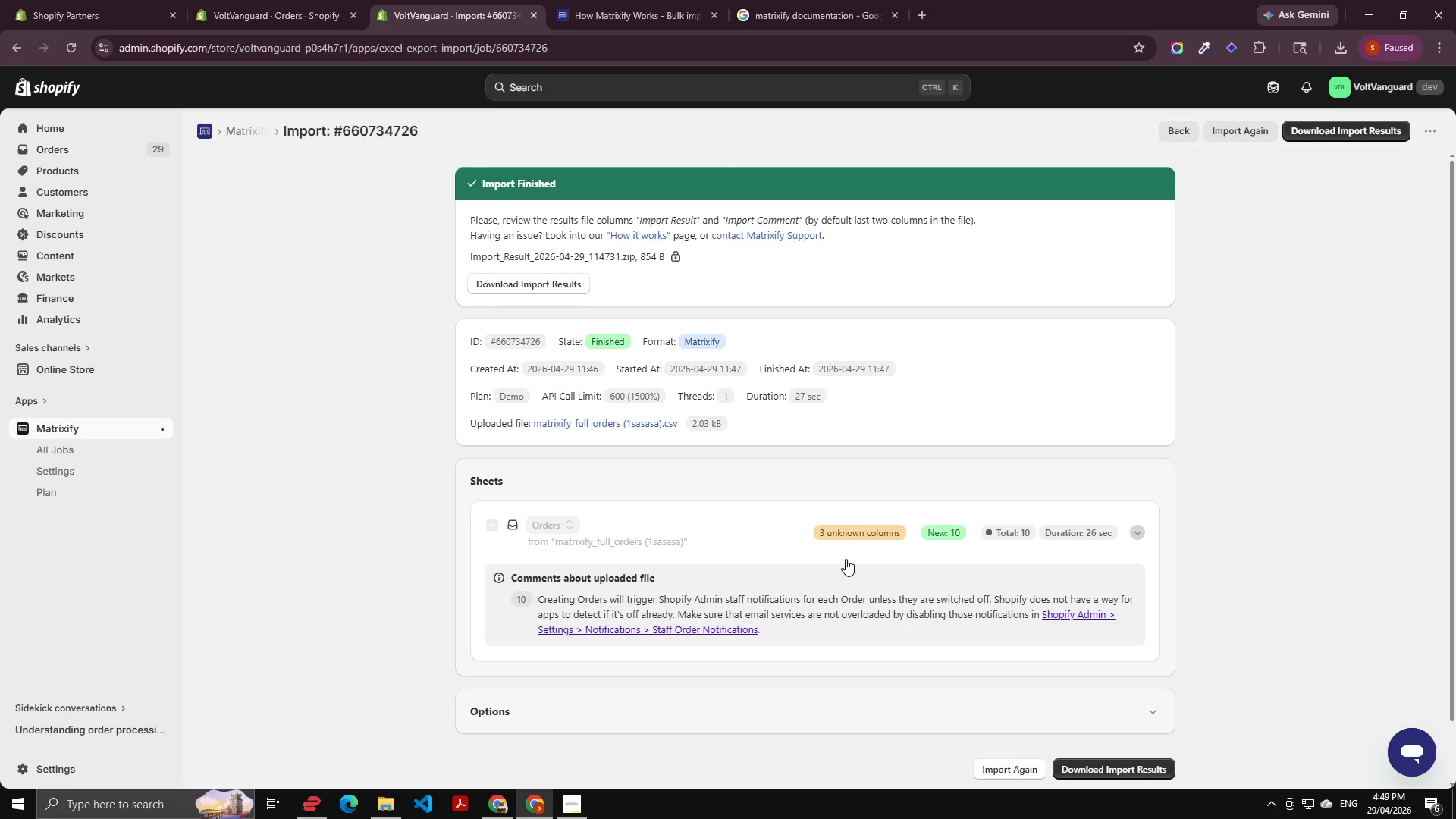 
scroll: coordinate [792, 482], scroll_direction: down, amount: 2.0
 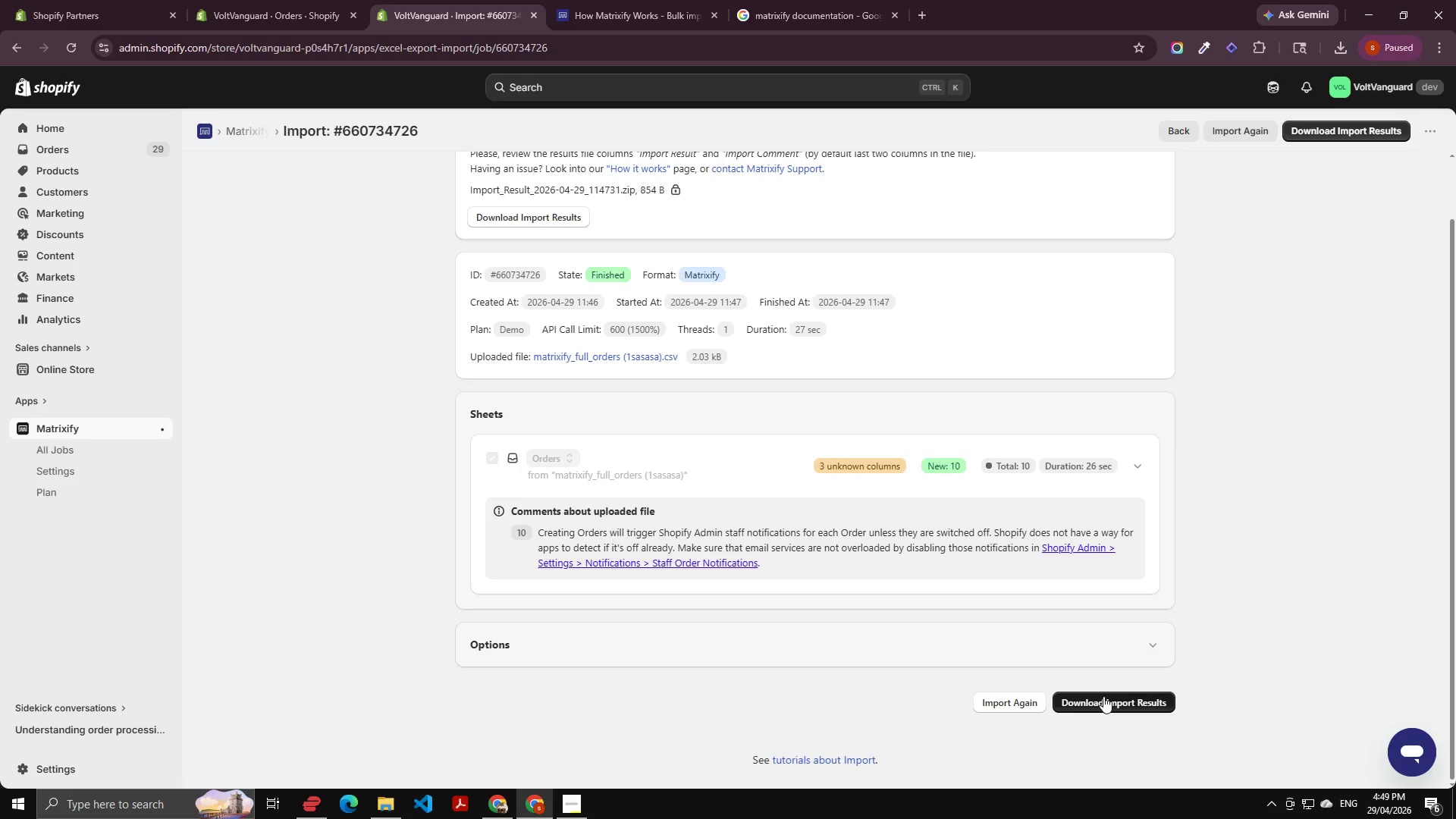 
left_click([1103, 696])
 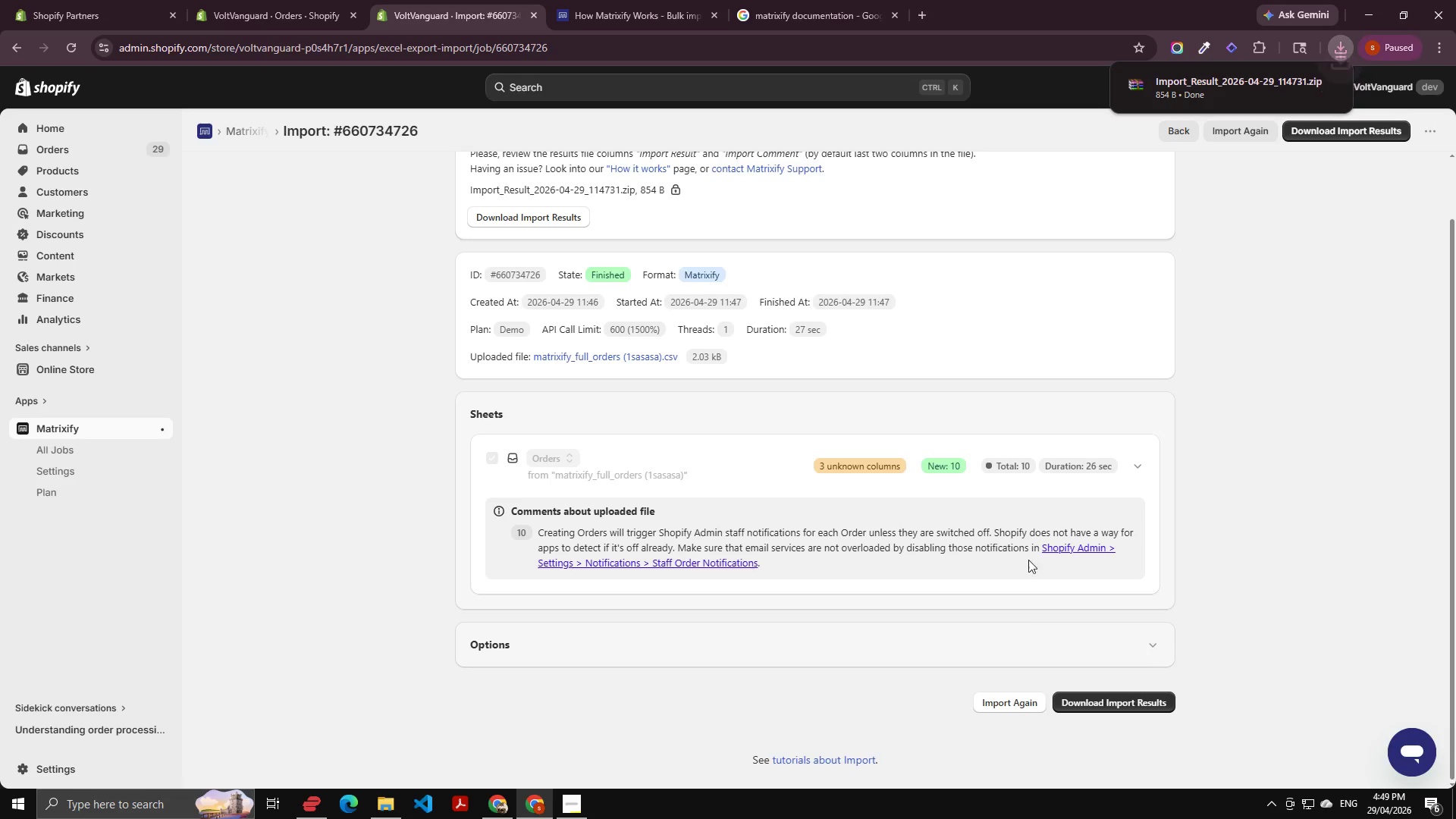 
left_click([1173, 77])
 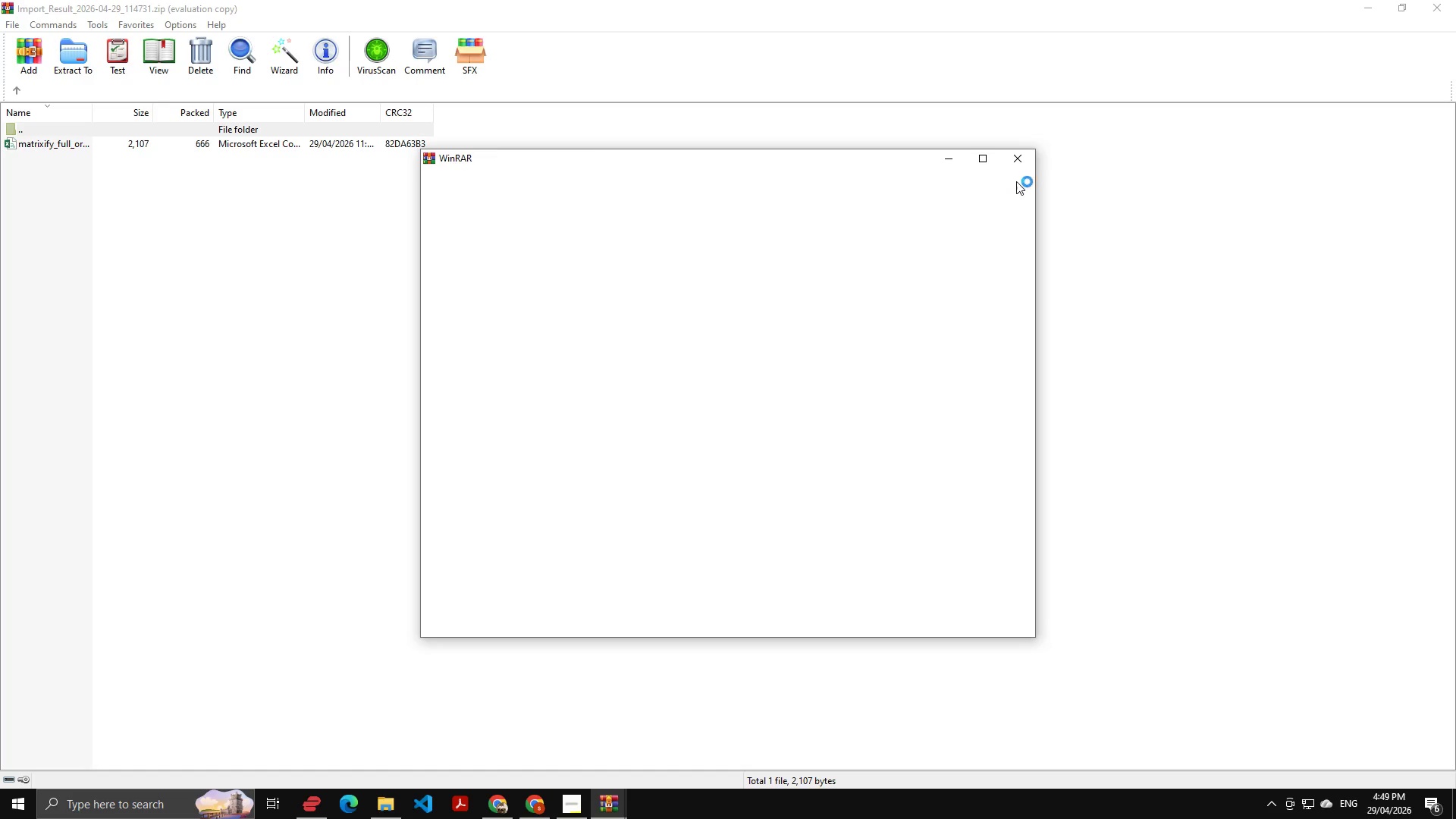 
left_click([1016, 158])
 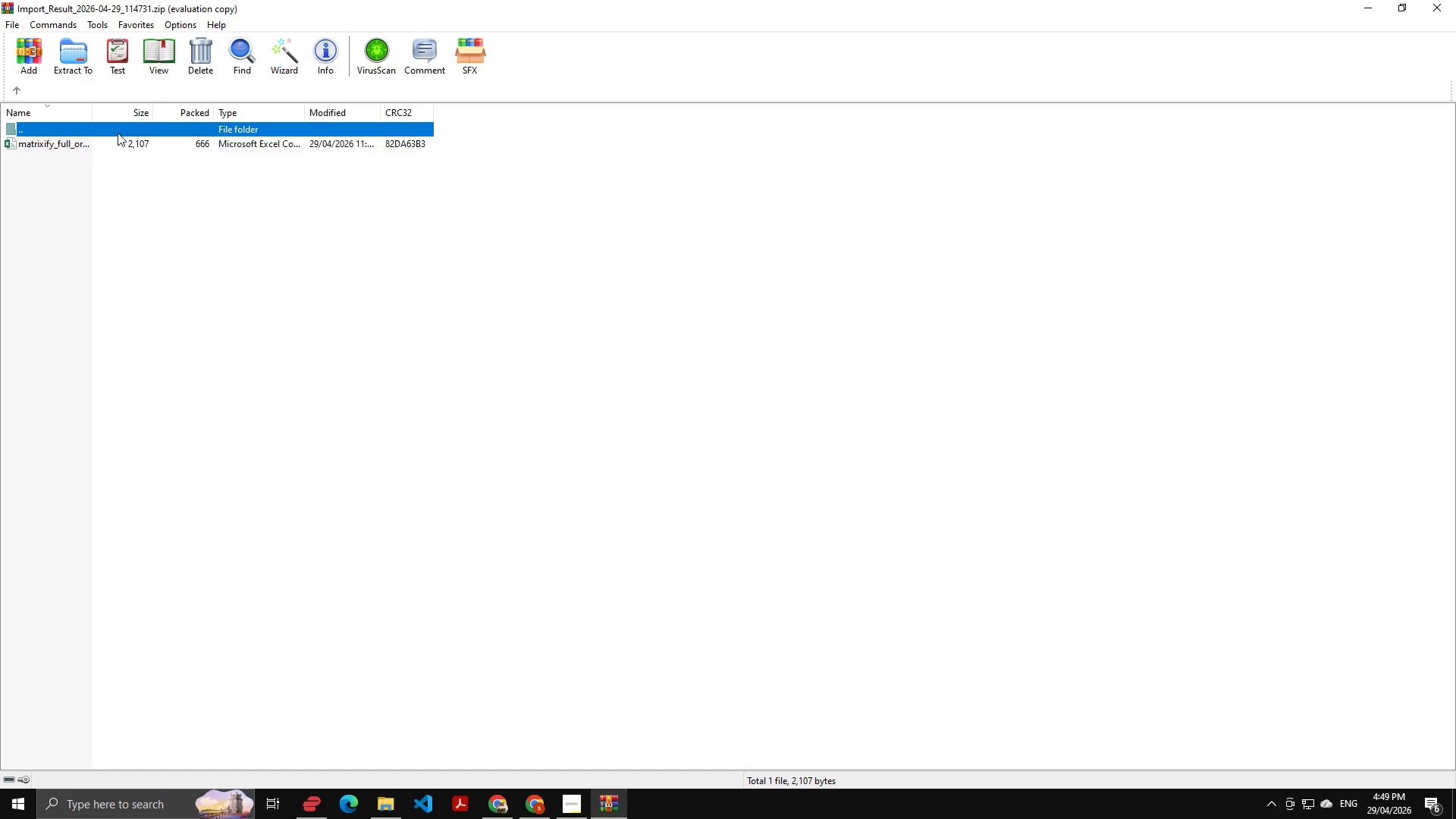 
double_click([97, 141])
 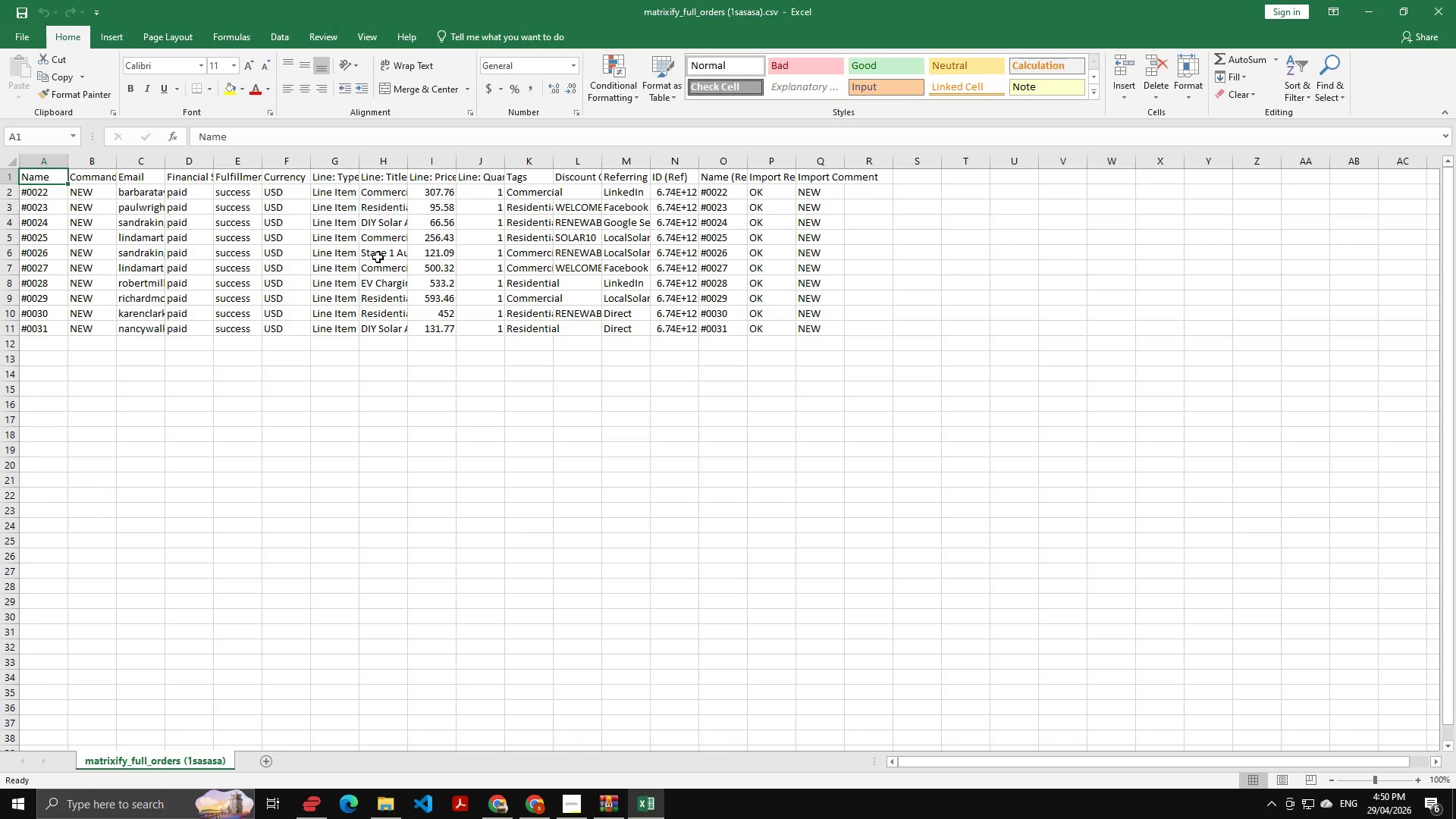 
wait(14.86)
 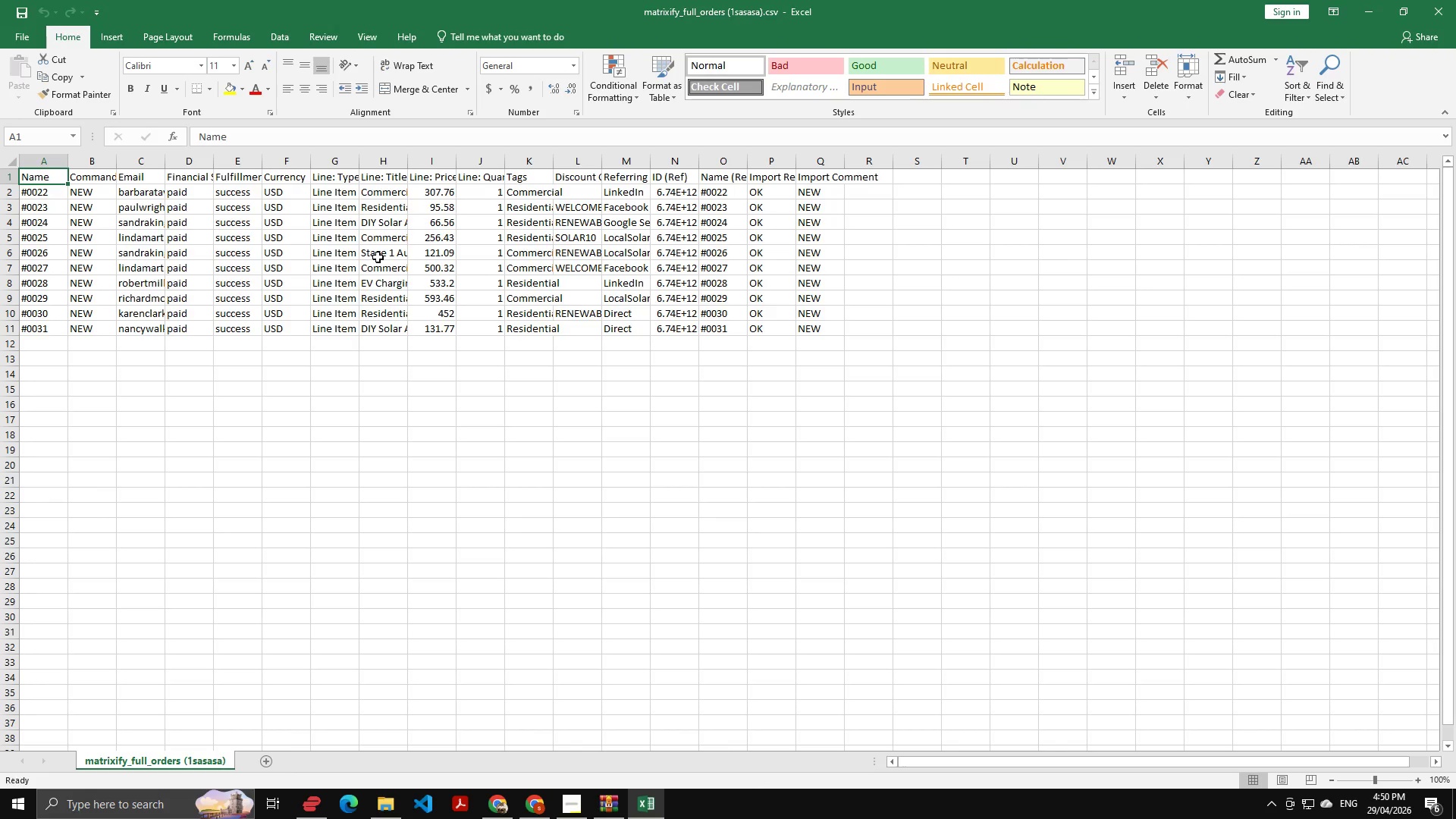 
left_click([1443, 0])
 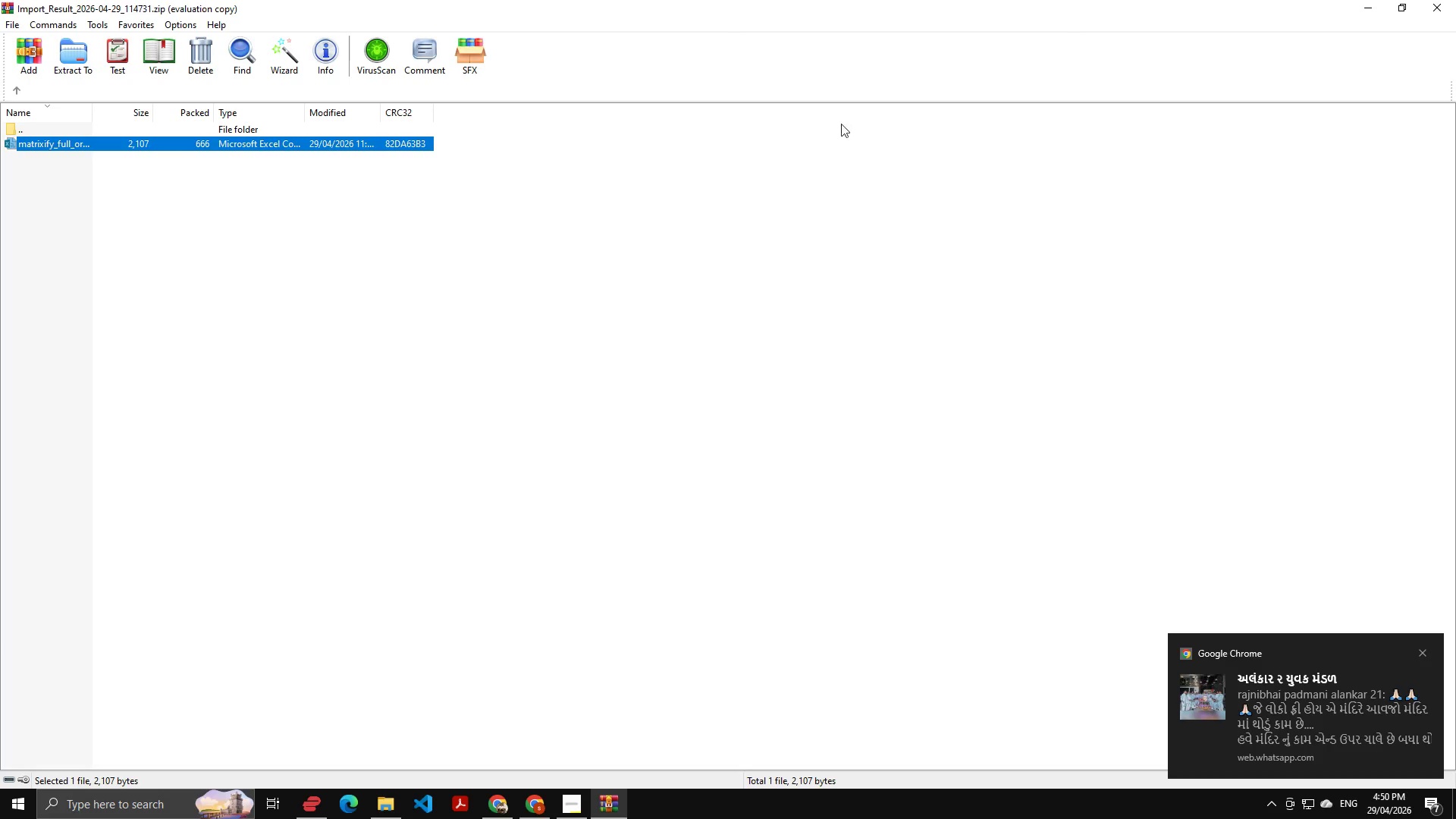 
left_click([1455, 0])
 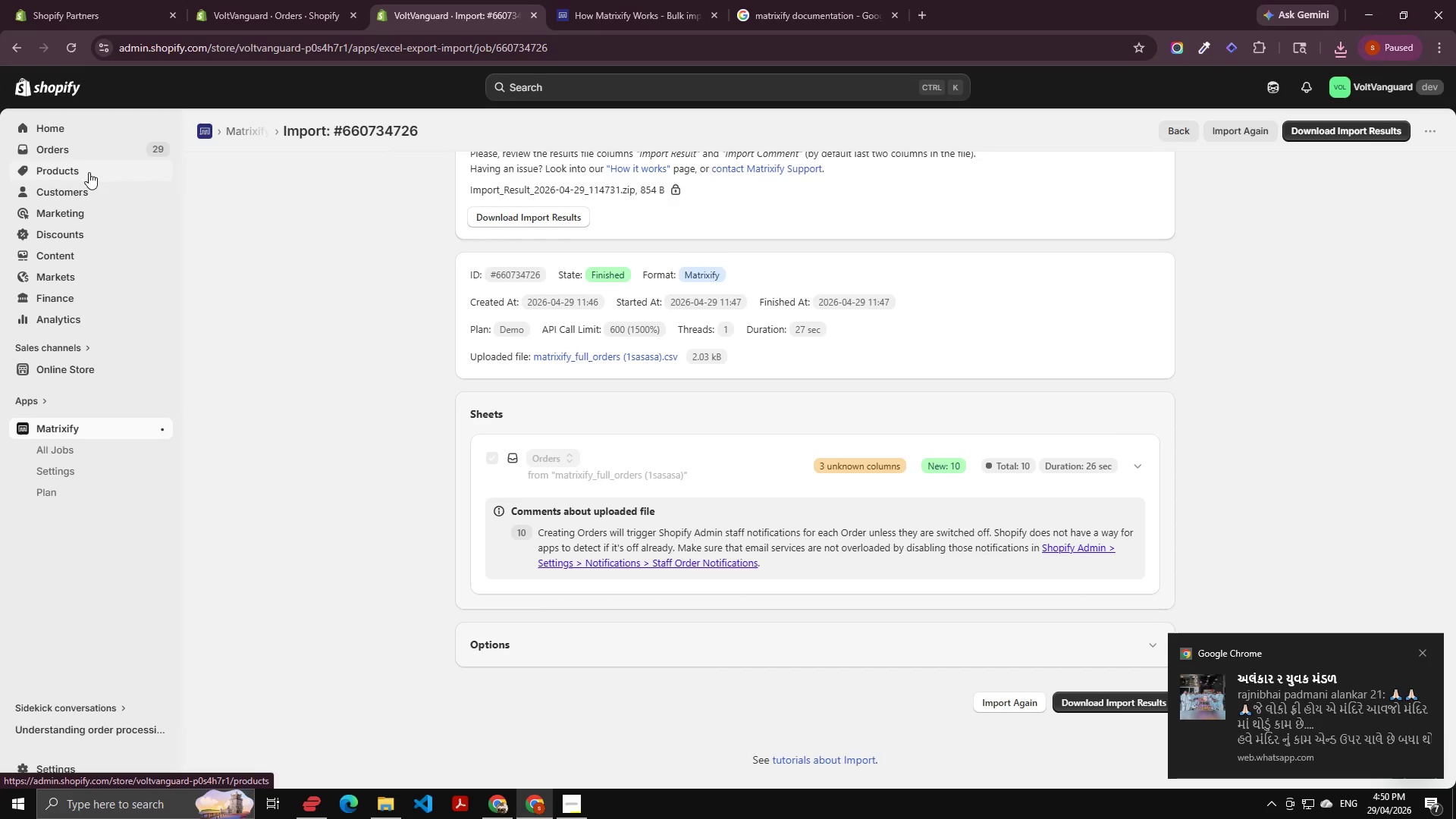 
left_click([98, 147])
 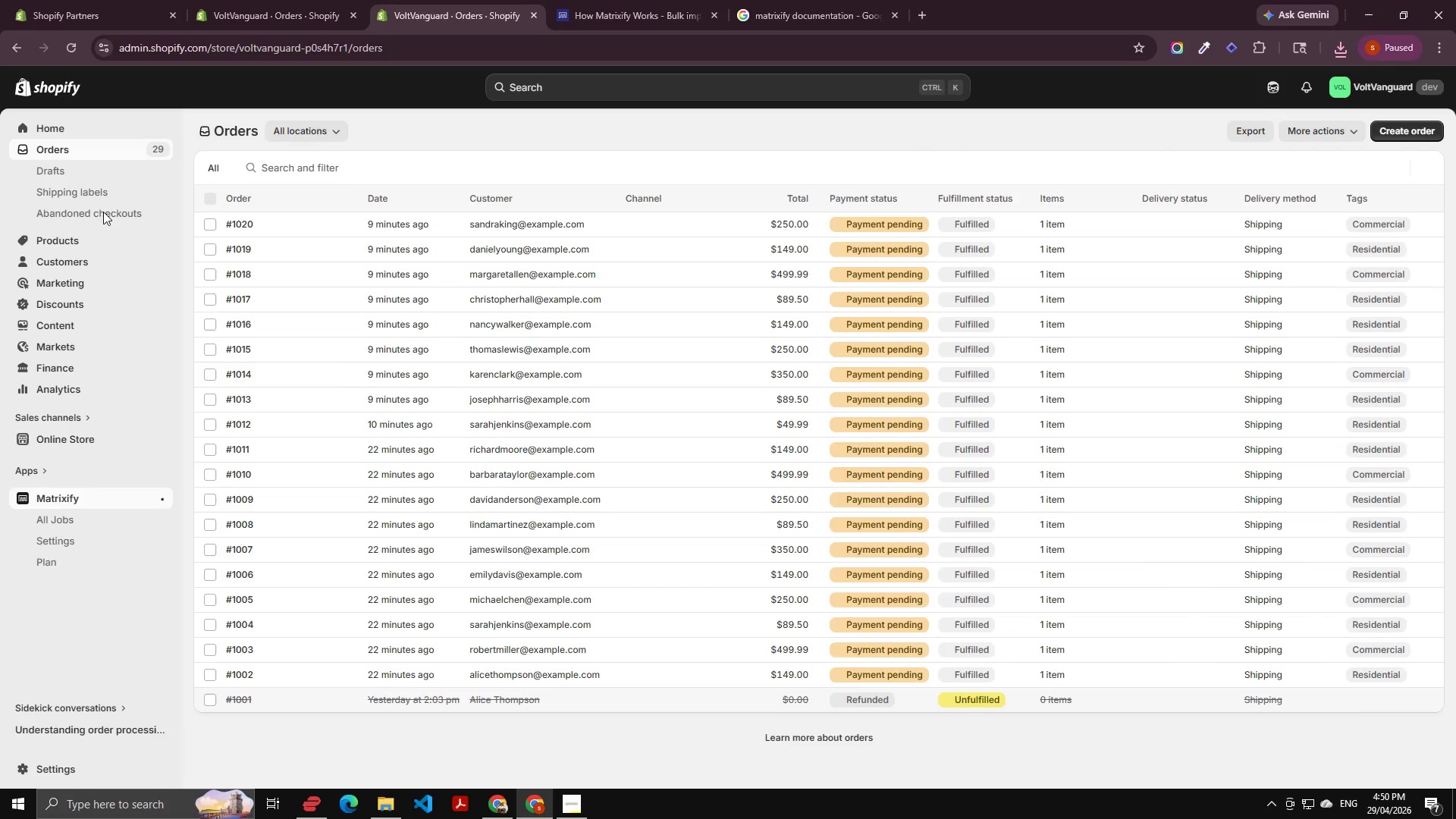 
key(Control+Shift+R)
 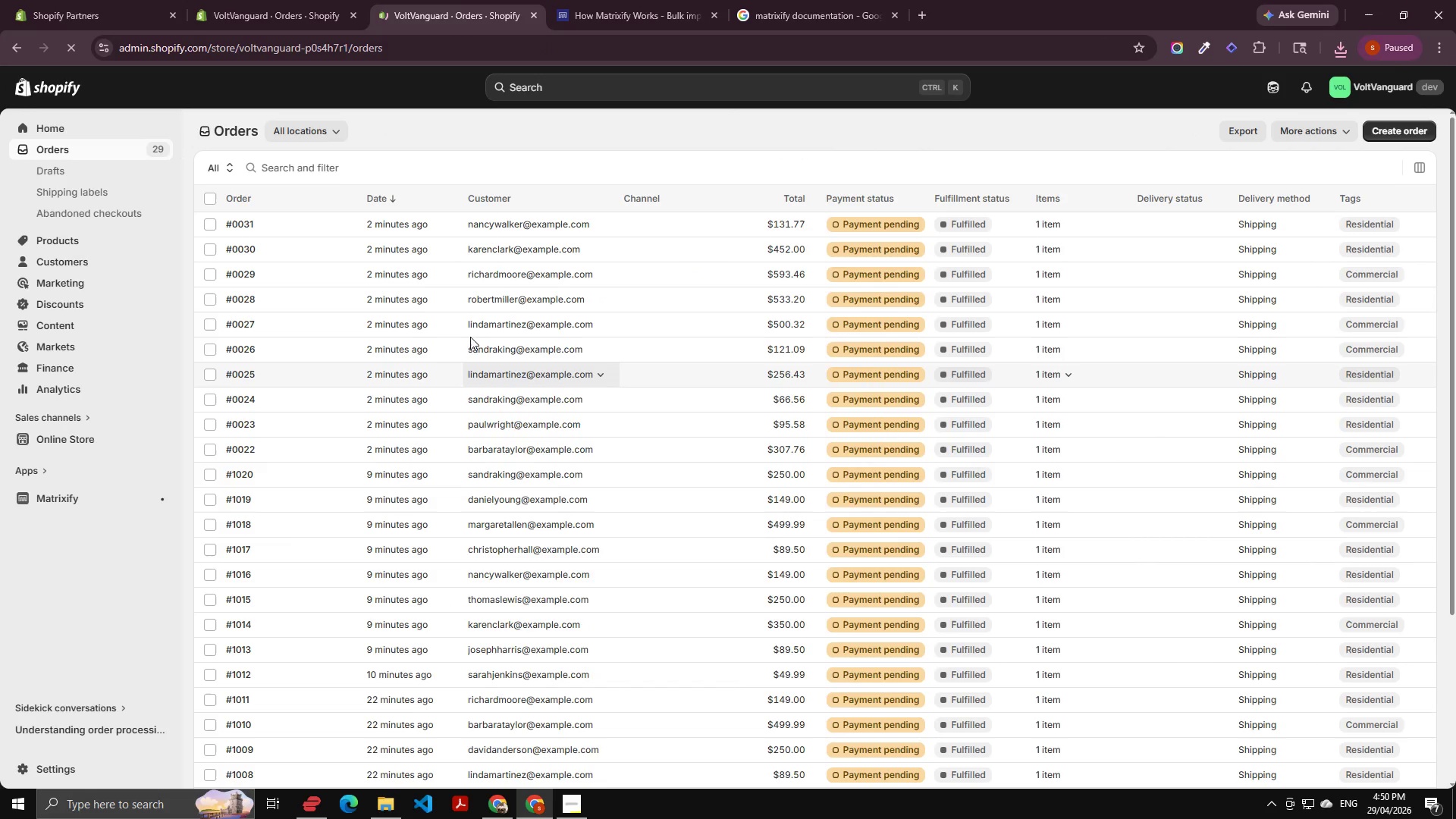 
scroll: coordinate [293, 376], scroll_direction: none, amount: 0.0
 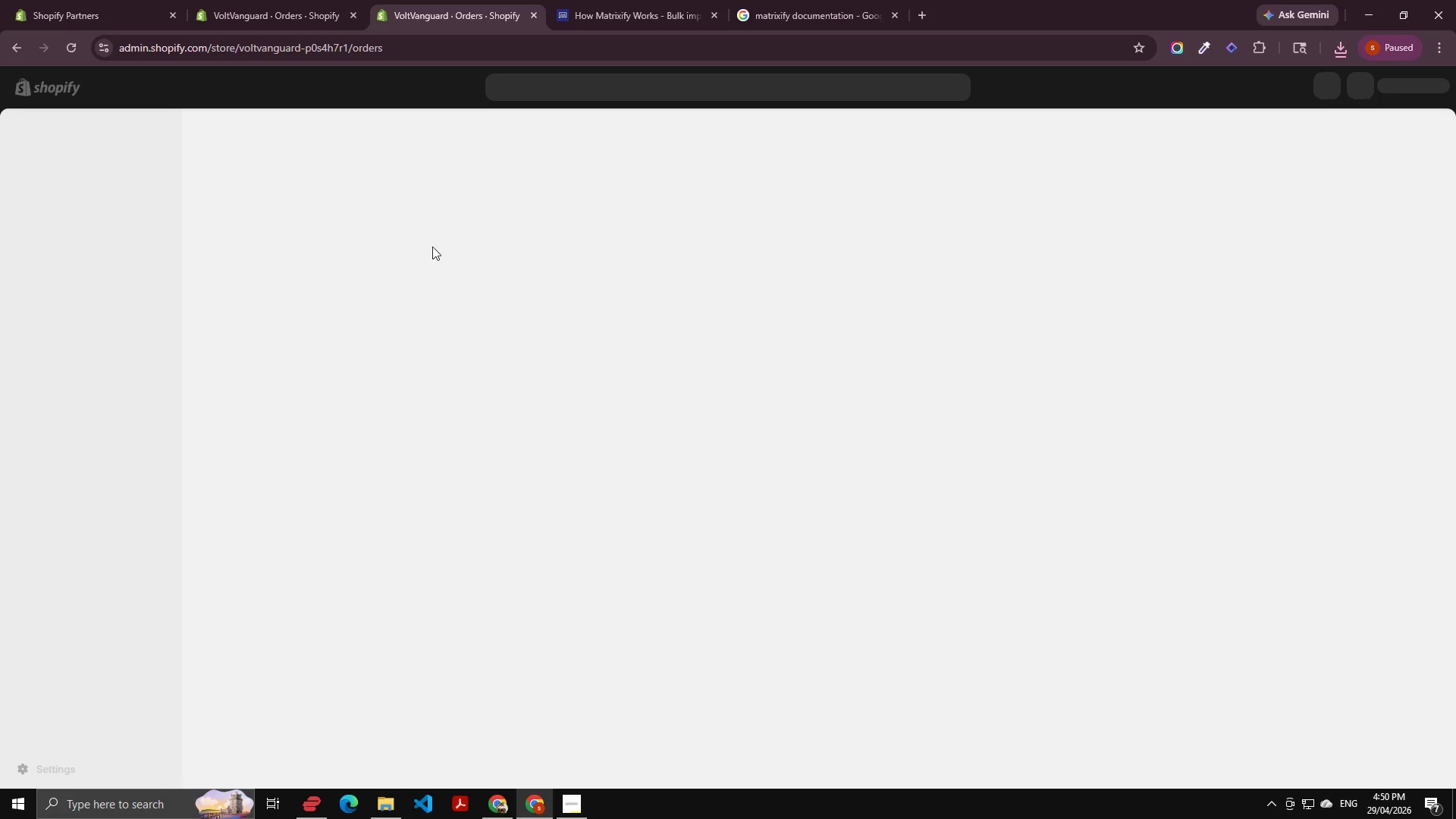 
scroll: coordinate [416, 266], scroll_direction: down, amount: 4.0
 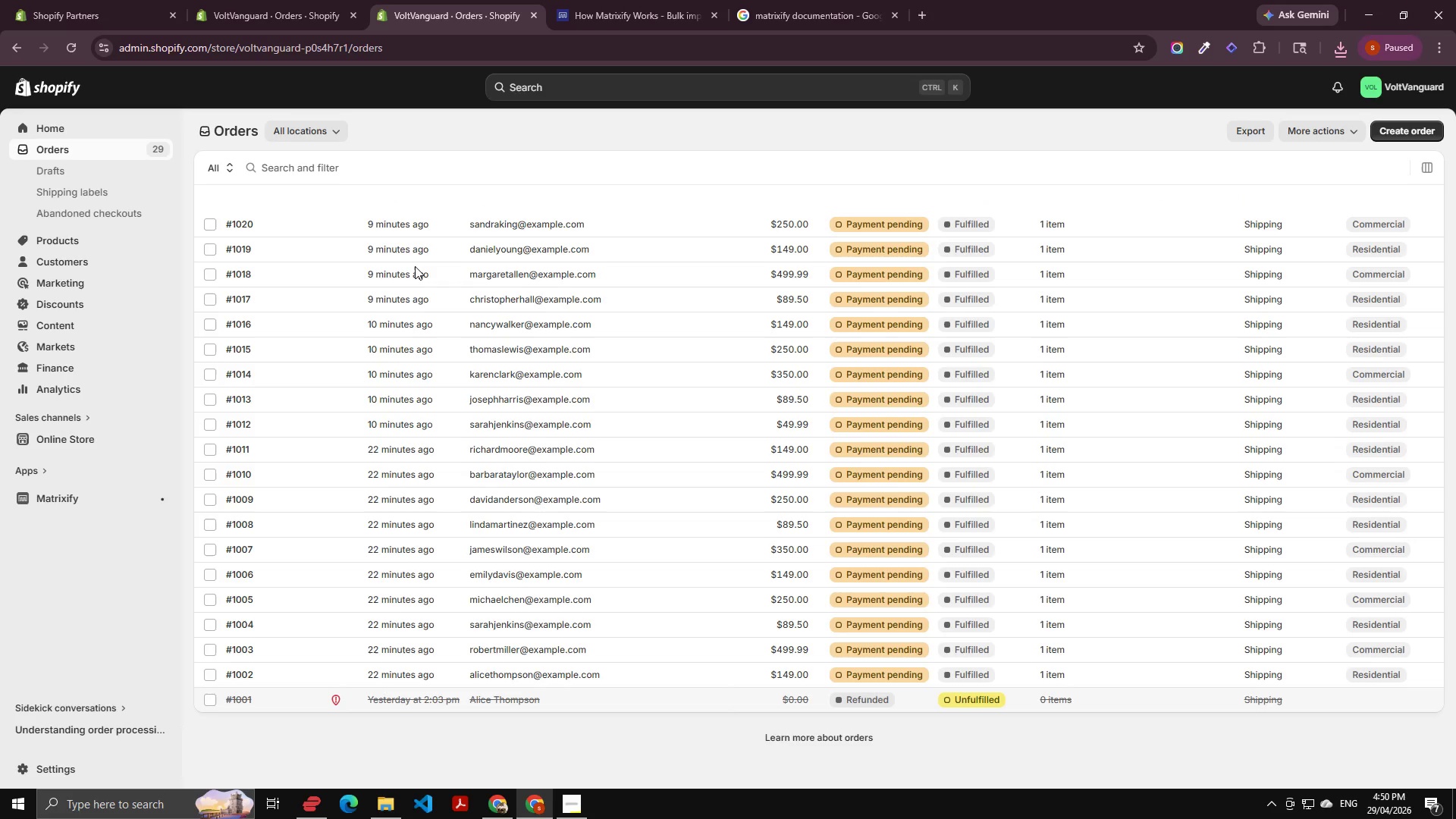 
scroll: coordinate [419, 267], scroll_direction: up, amount: 6.0
 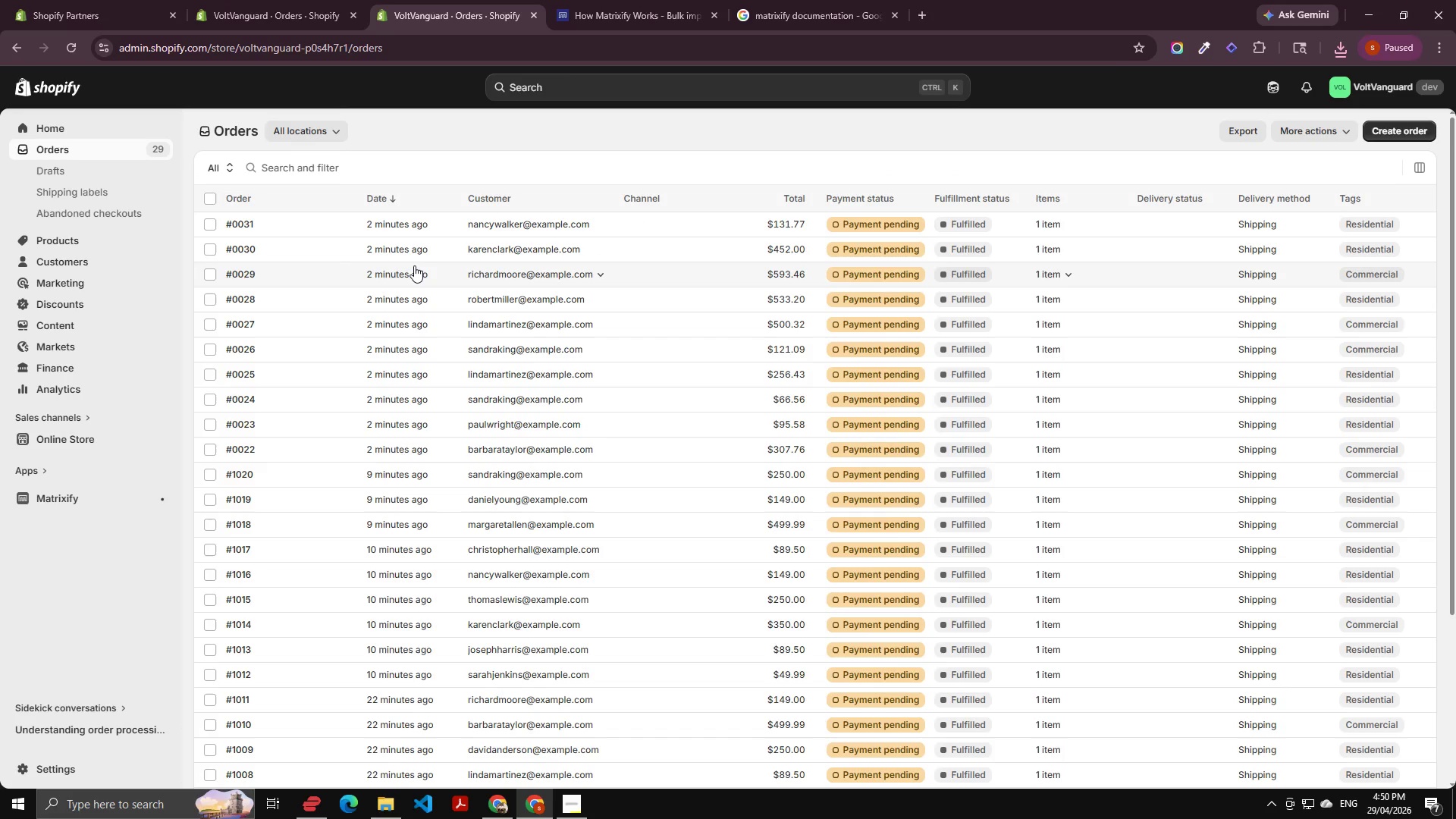 
scroll: coordinate [412, 268], scroll_direction: down, amount: 8.0
 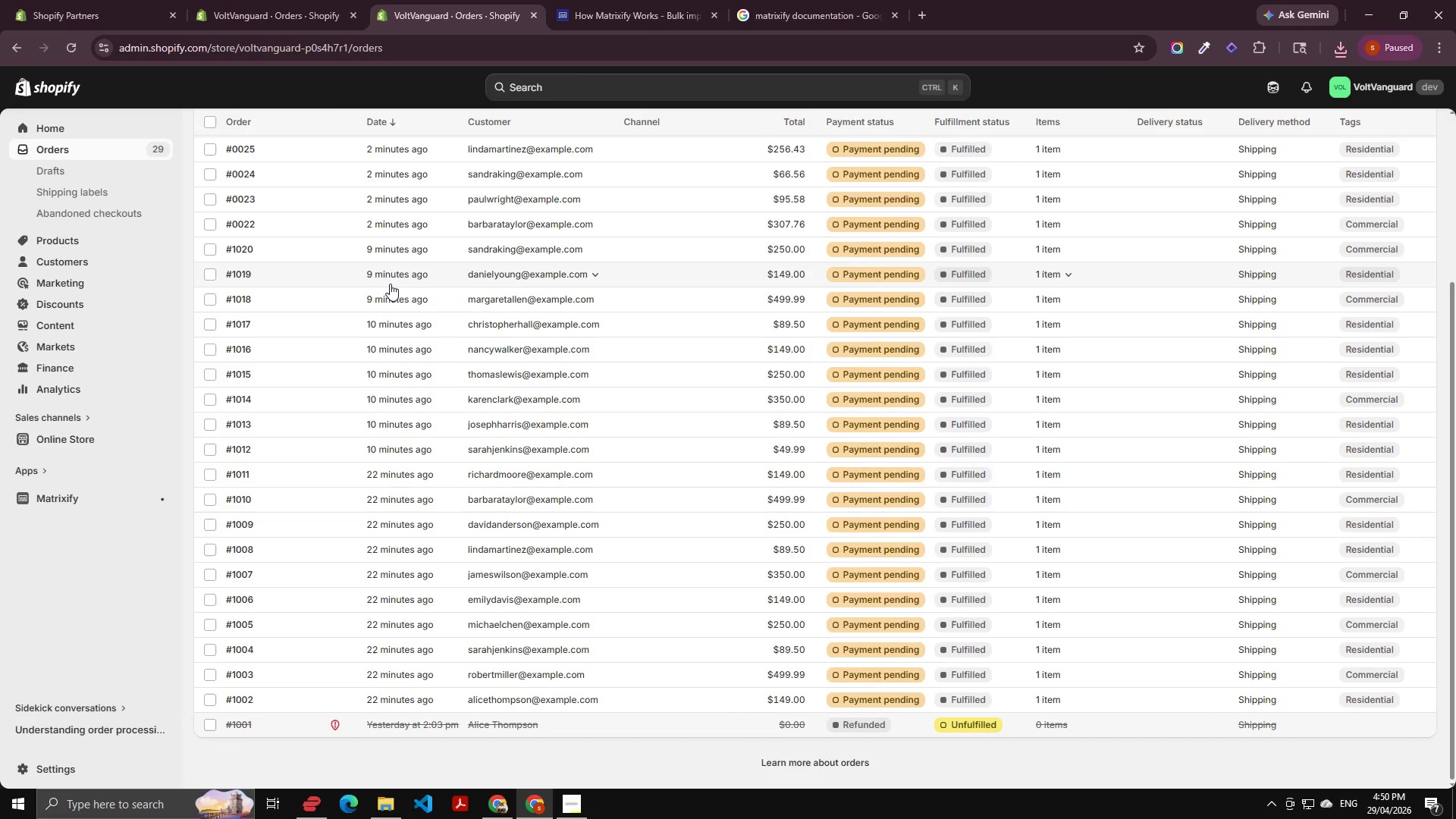 
scroll: coordinate [390, 284], scroll_direction: up, amount: 3.0
 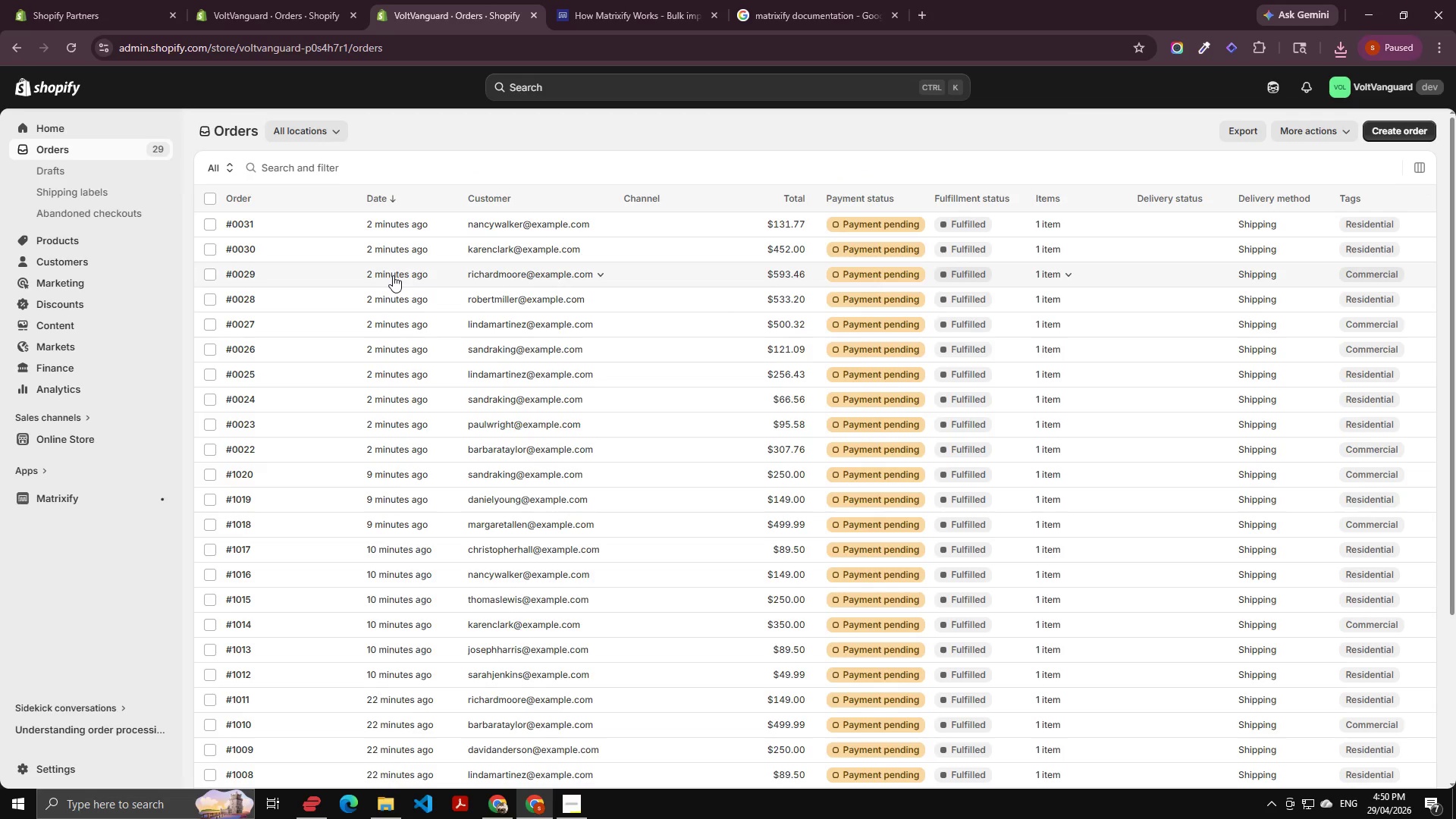 
wait(5.2)
 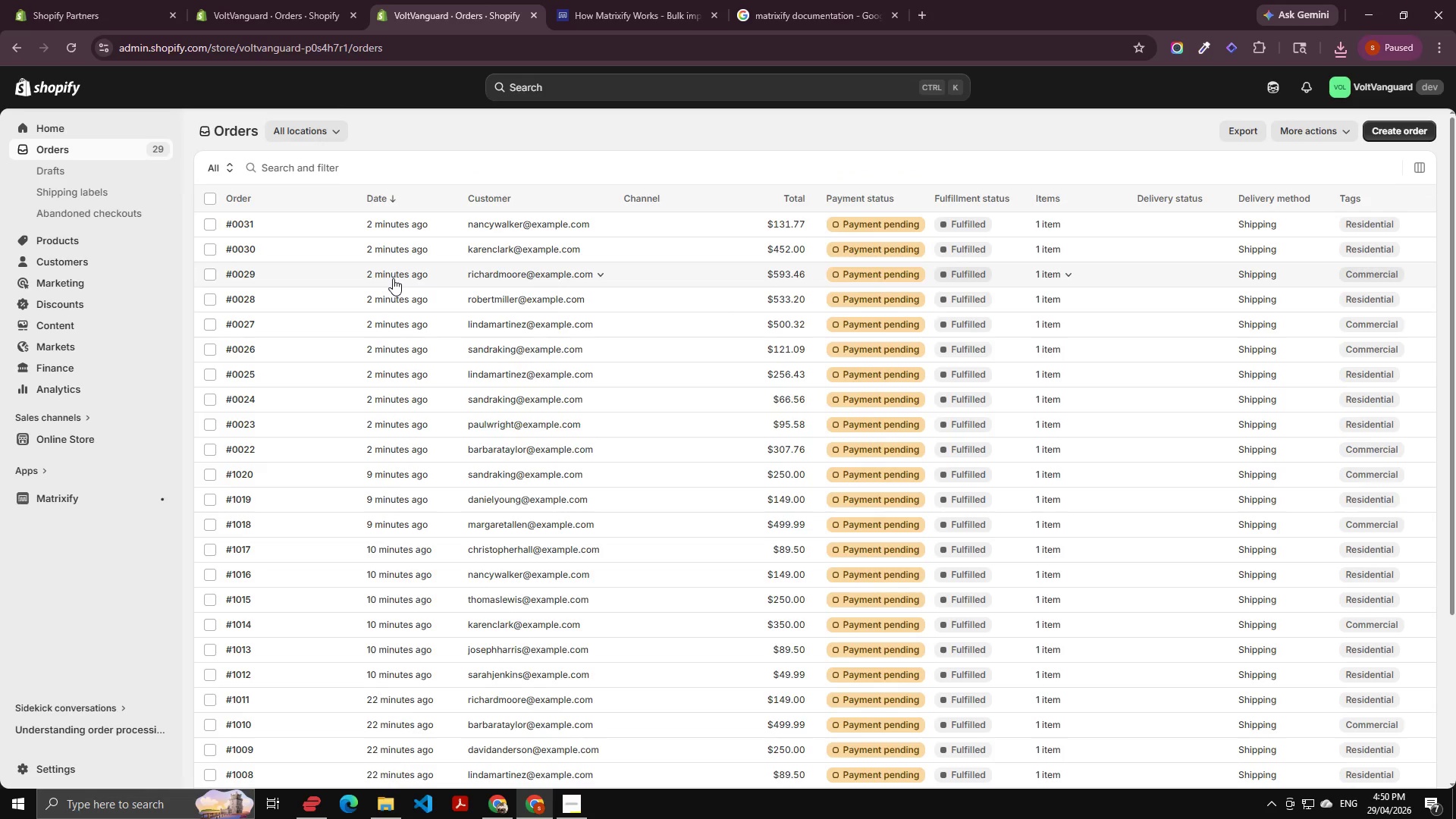 
left_click([213, 201])
 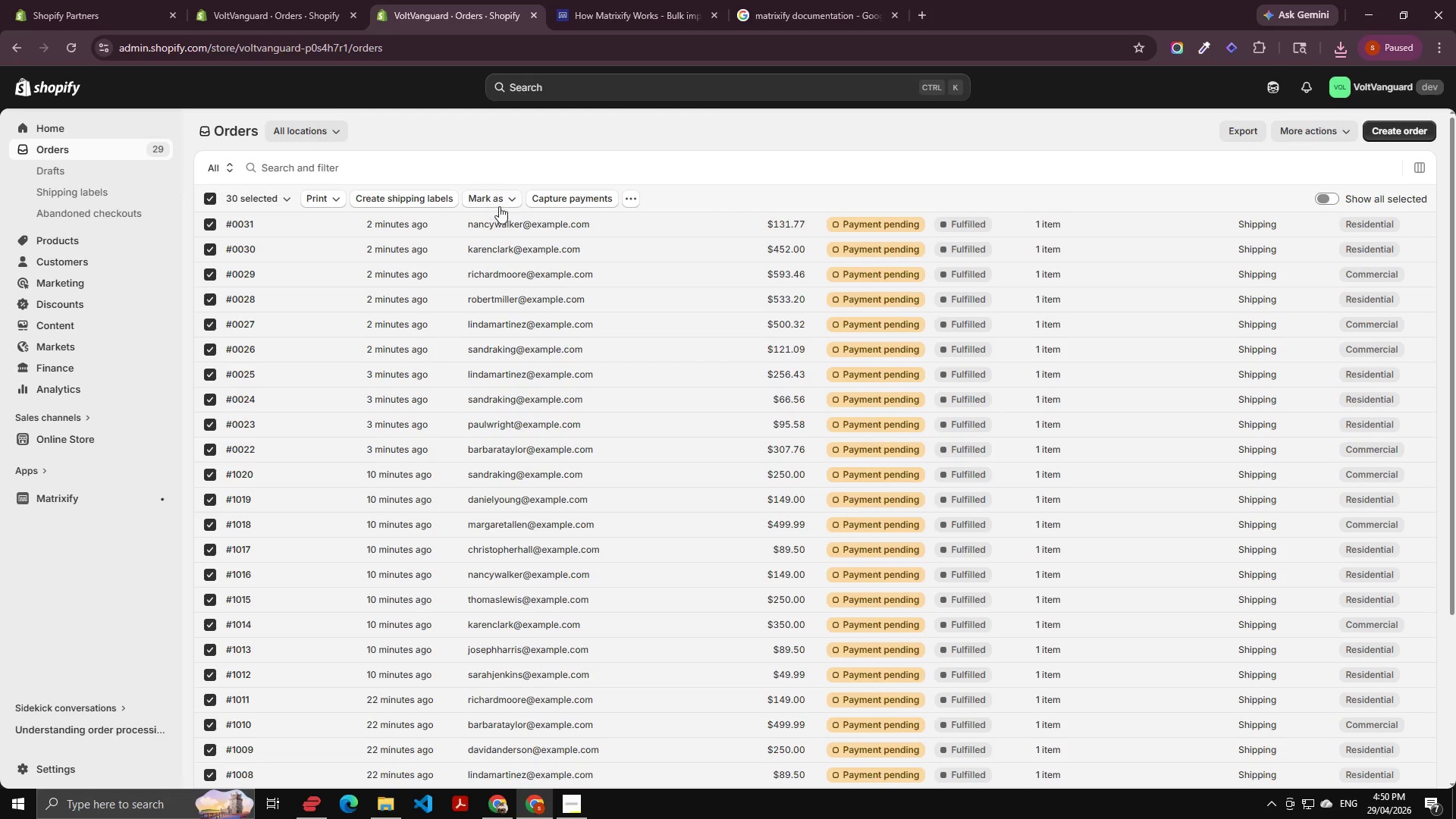 
left_click([630, 198])
 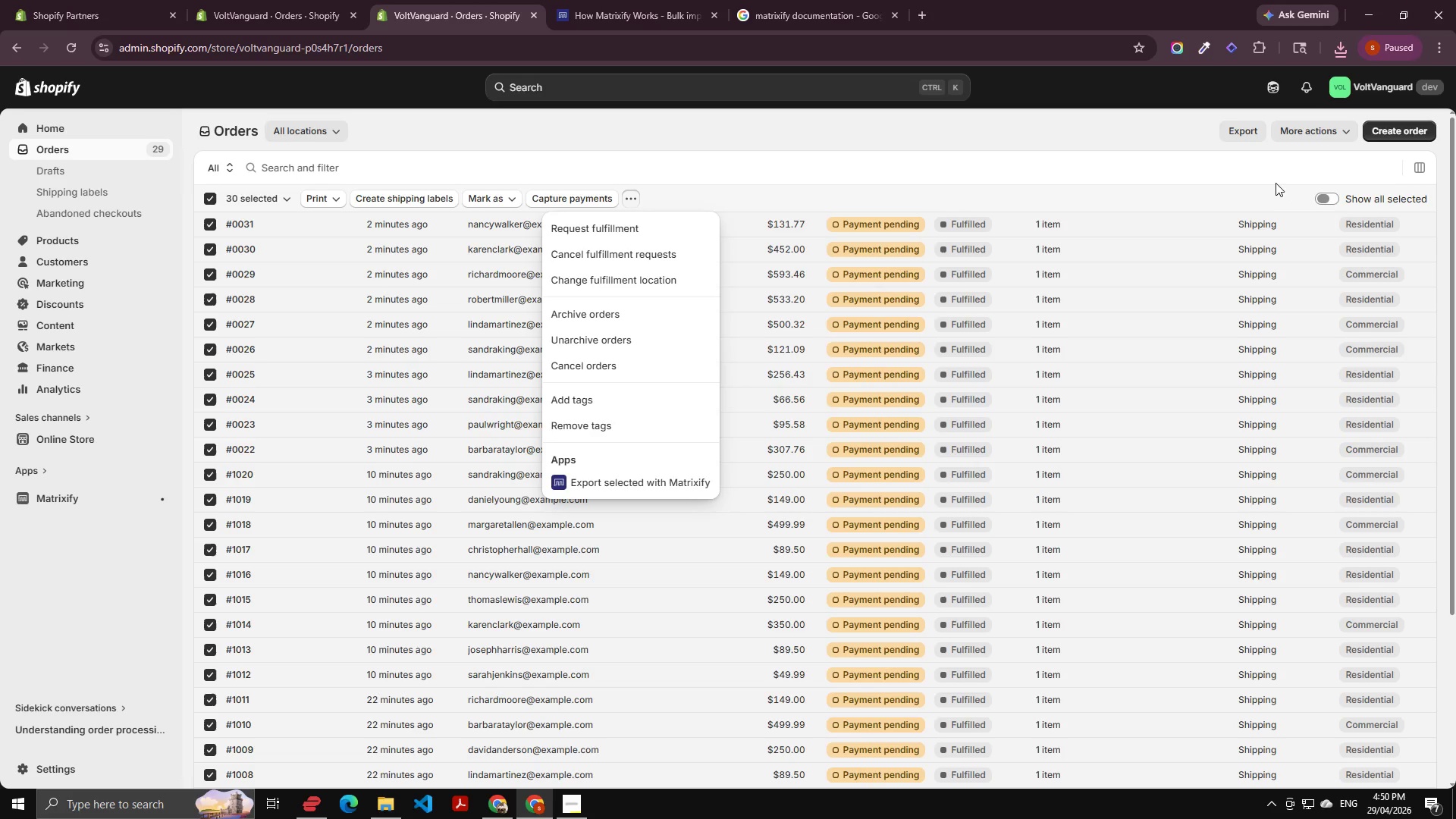 
left_click([1185, 153])
 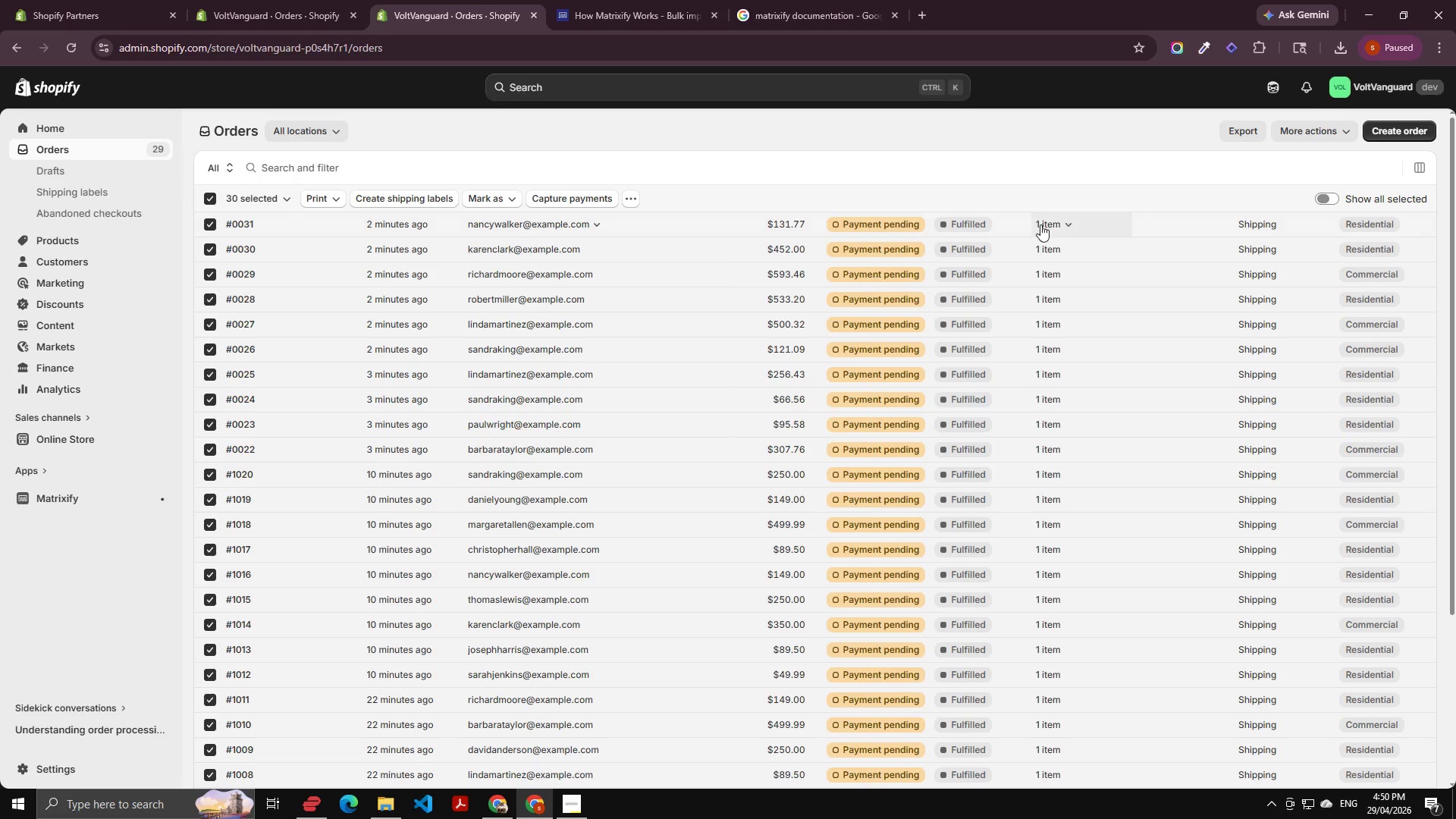 
left_click([623, 194])
 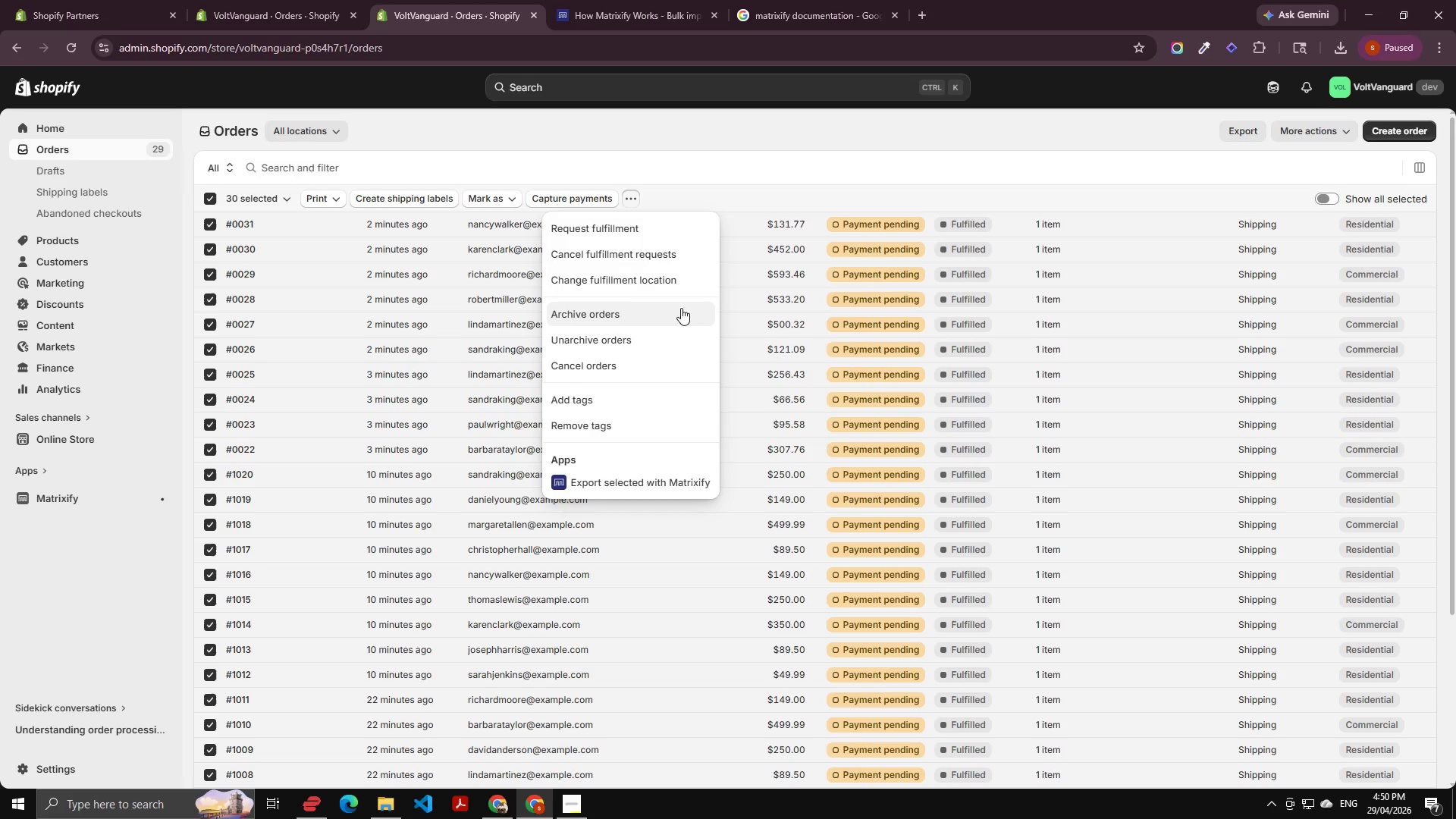 
left_click([915, 156])
 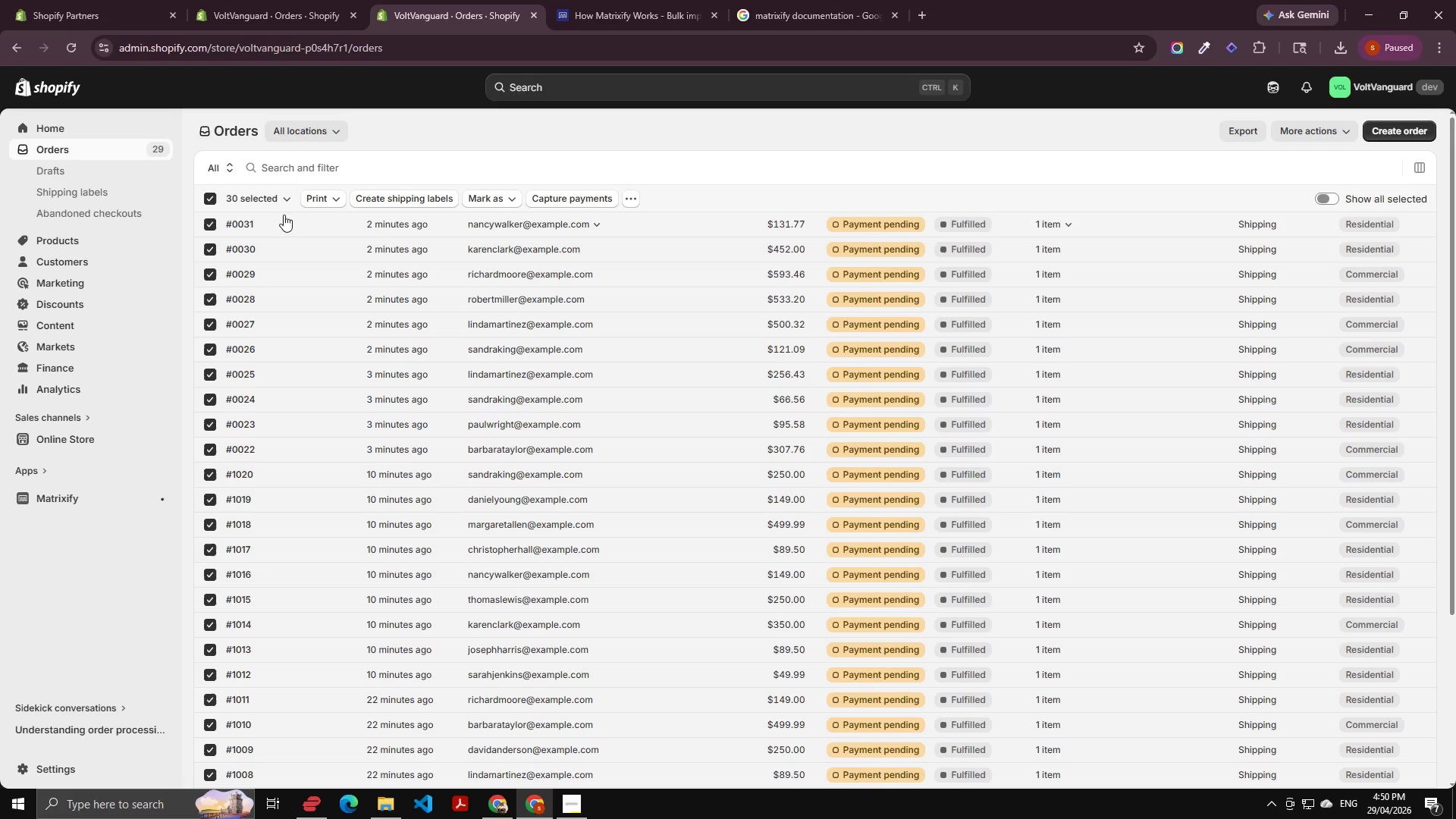 
left_click([253, 228])
 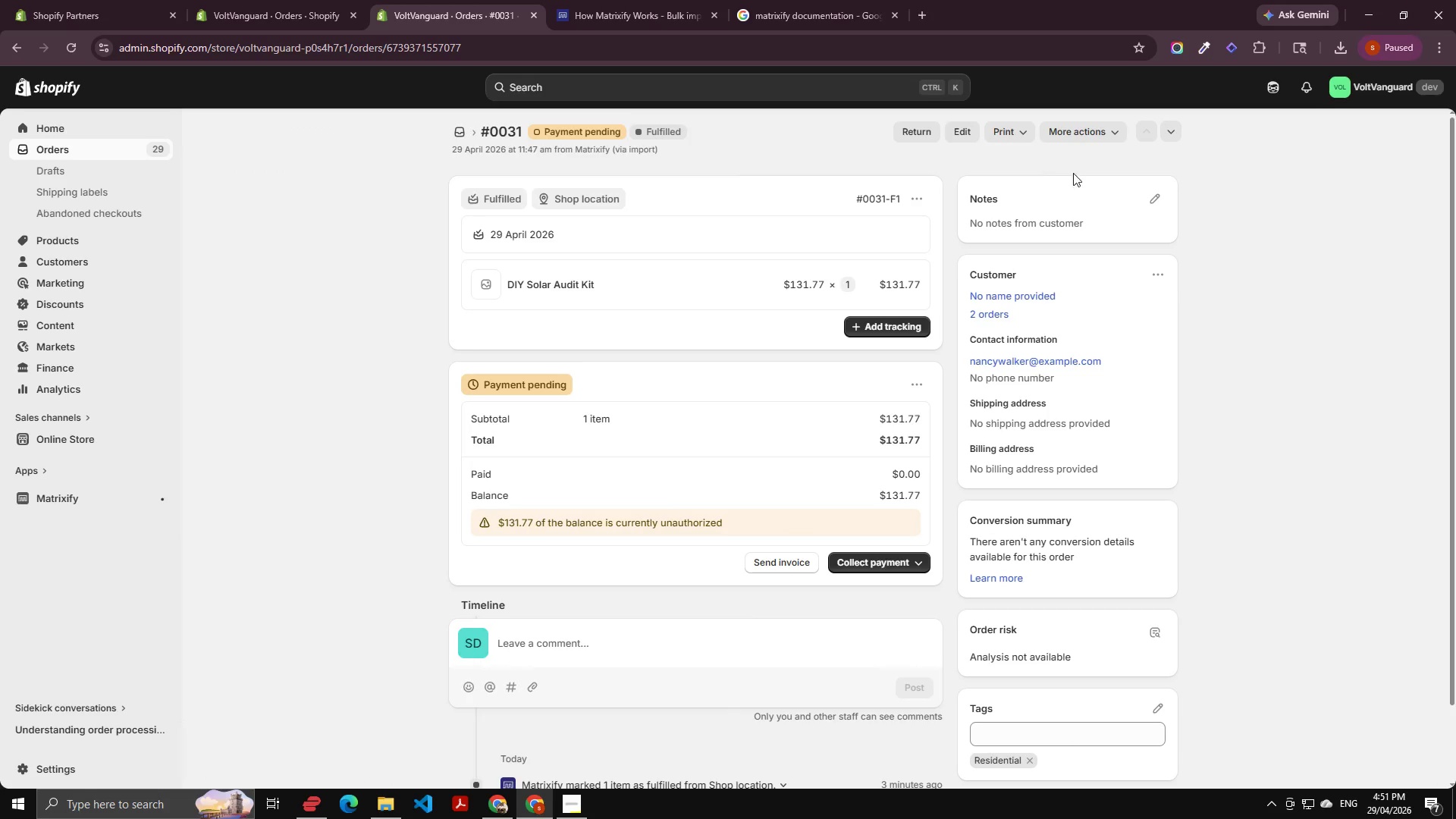 
wait(6.59)
 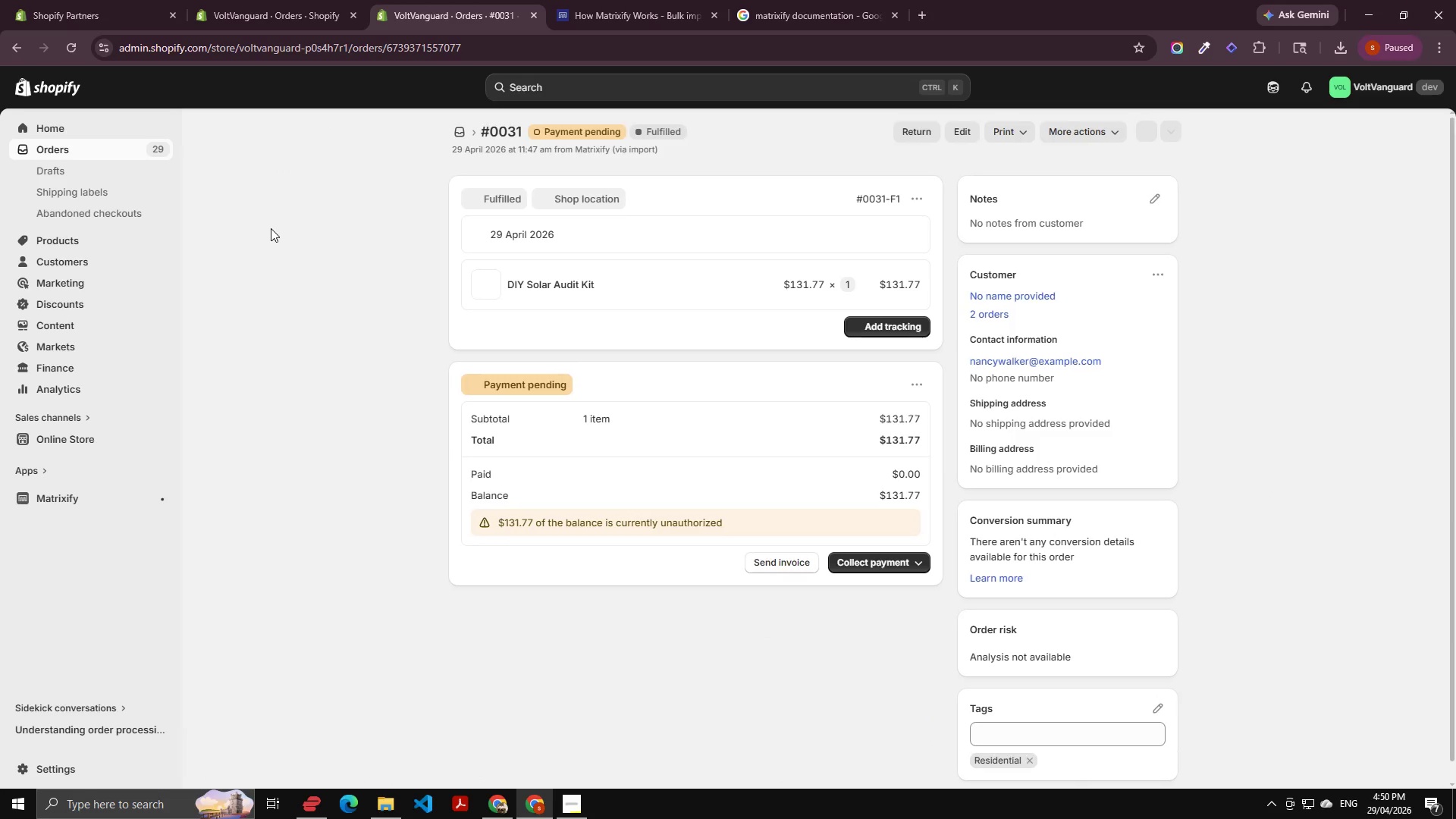 
left_click([332, 184])
 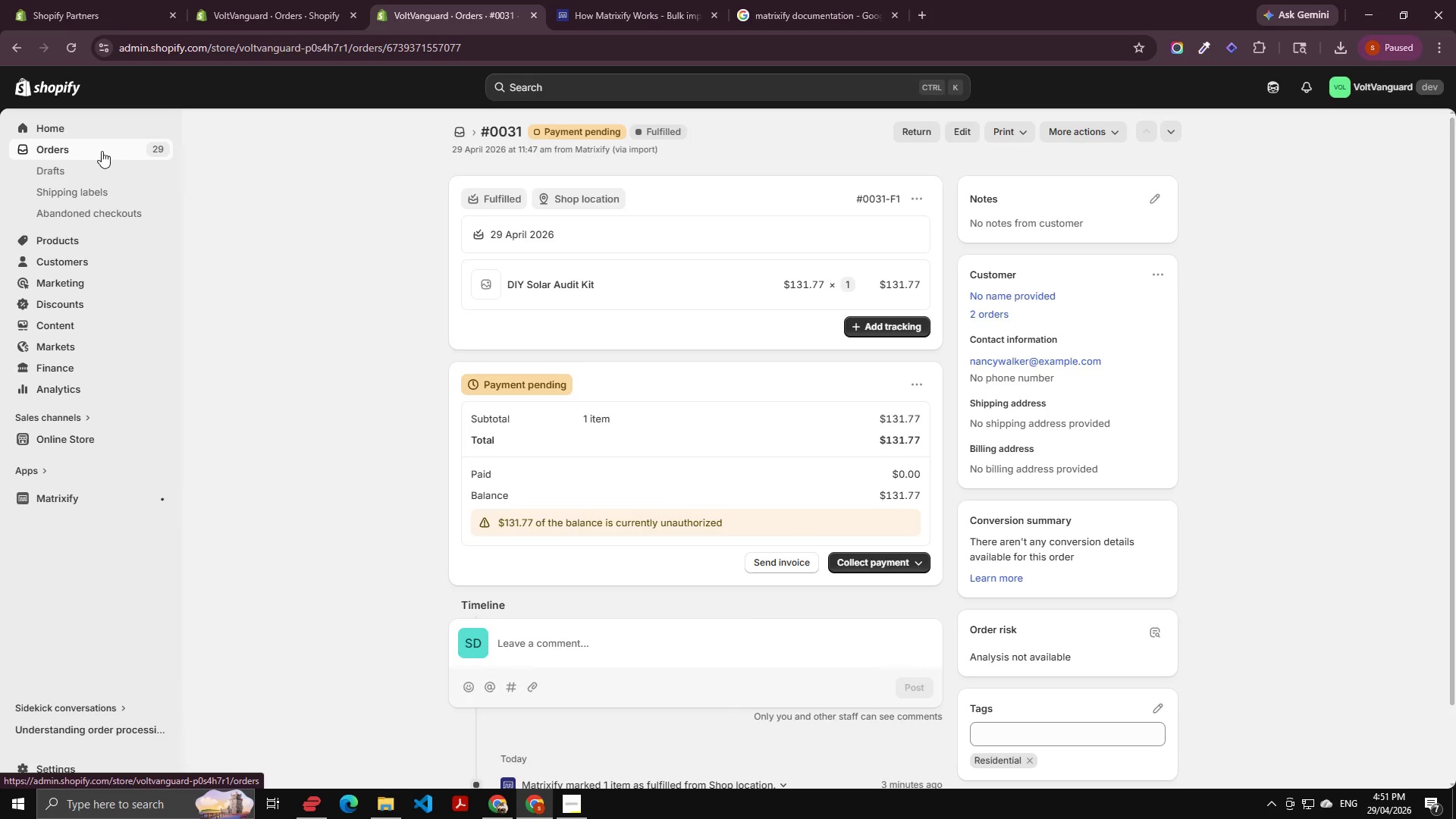 
left_click([101, 150])
 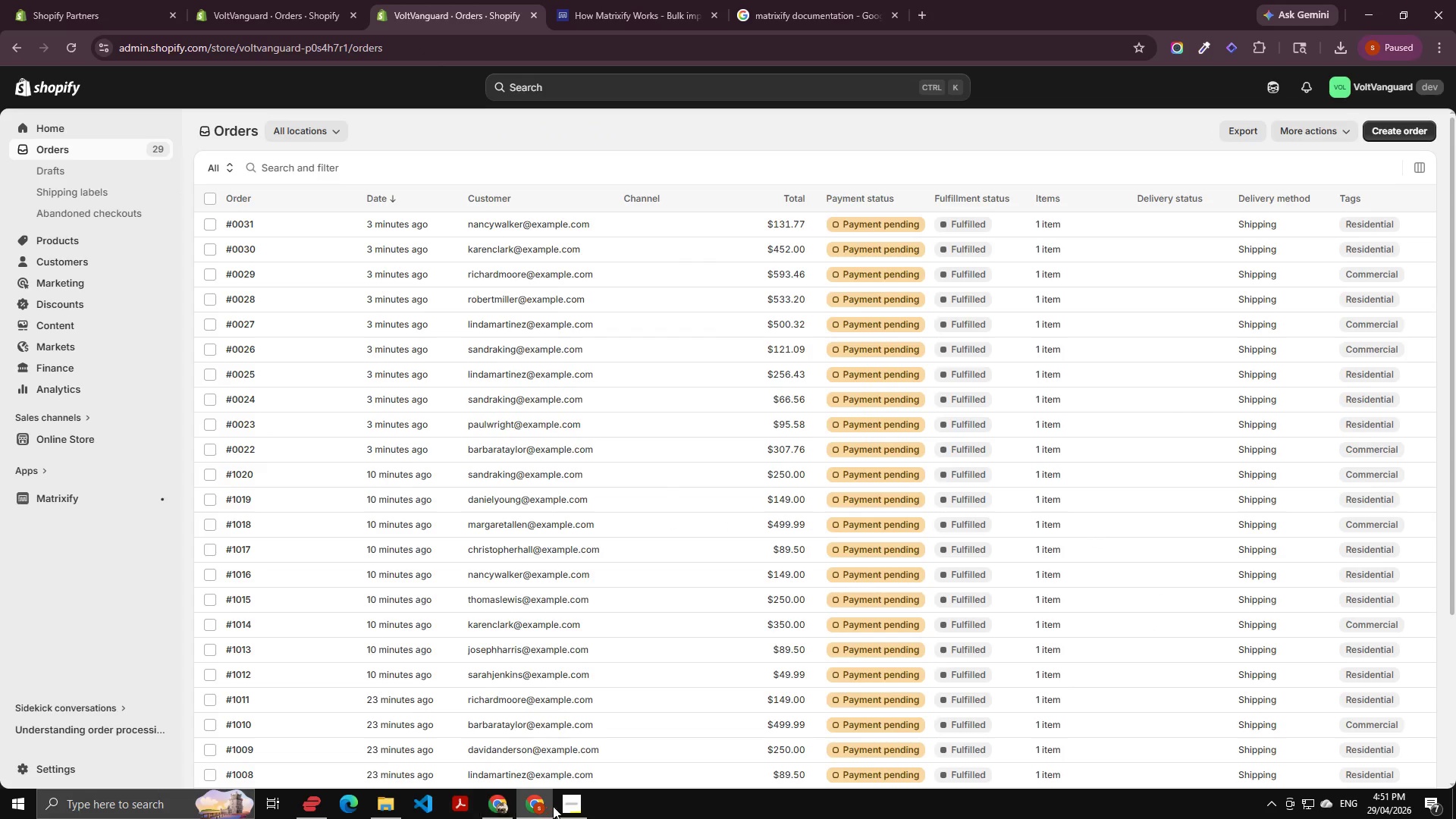 
left_click([384, 805])
 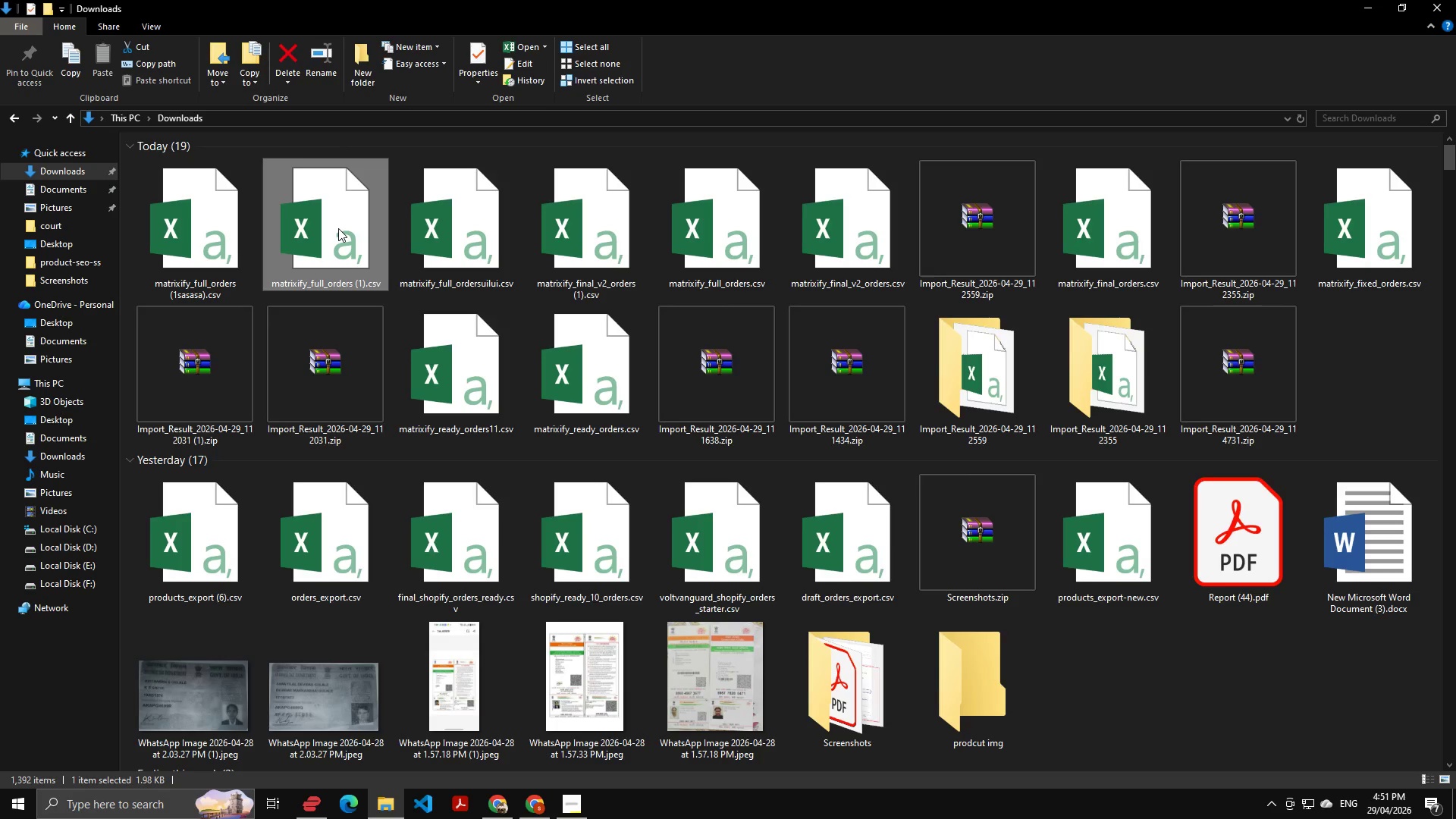 
double_click([338, 228])
 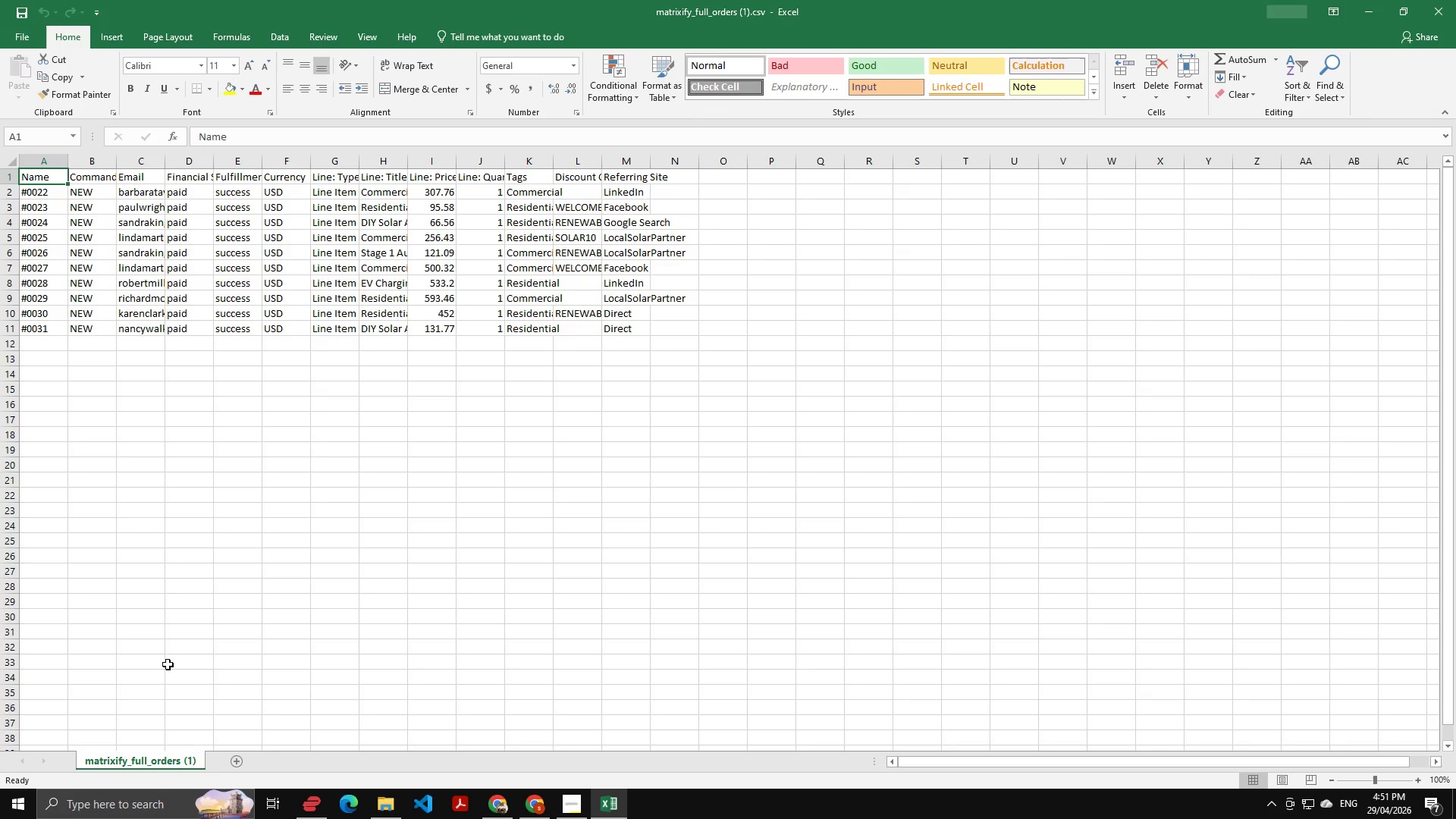 
left_click([1444, 0])
 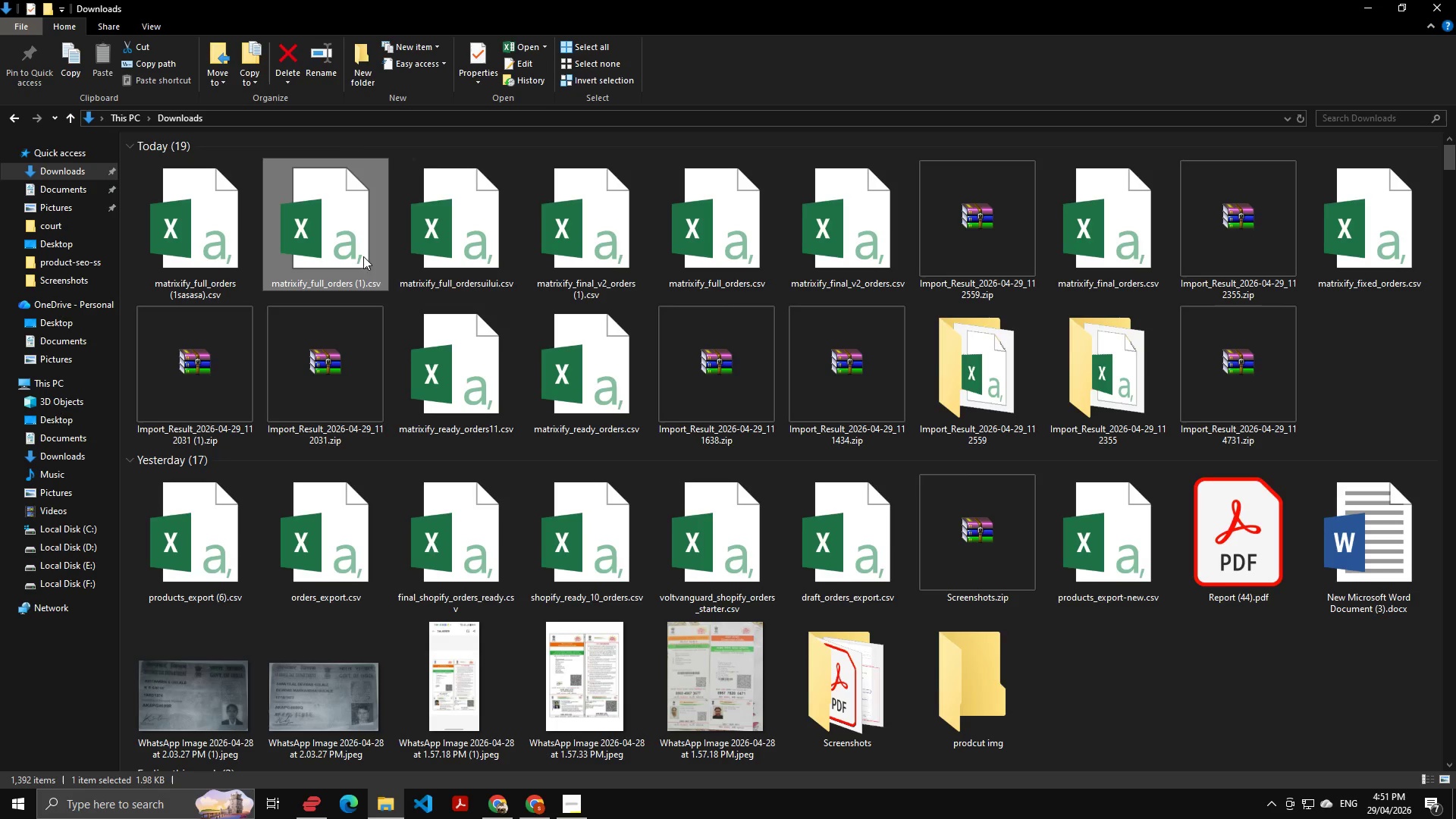 
double_click([448, 248])
 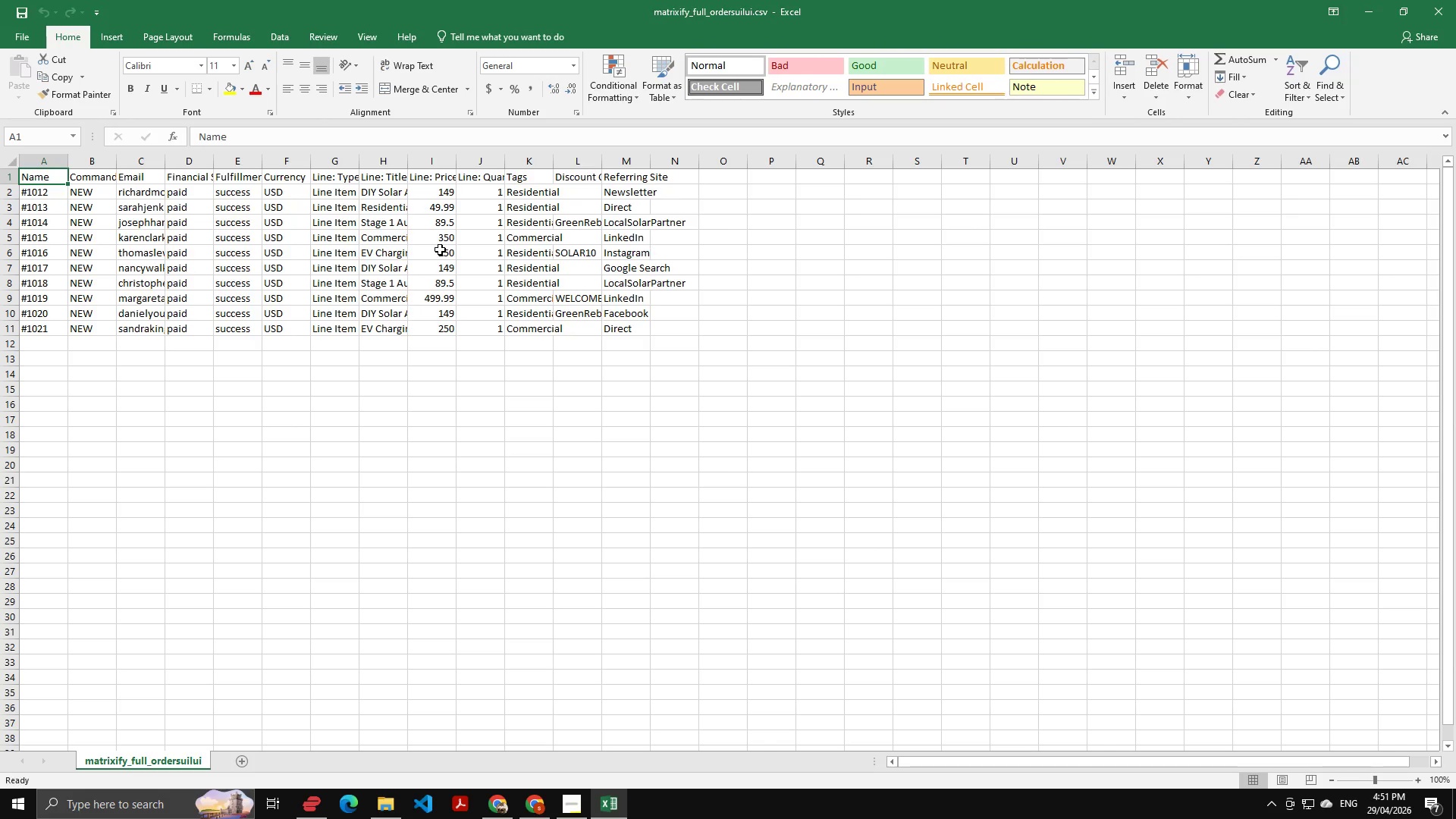 
left_click([1455, 0])
 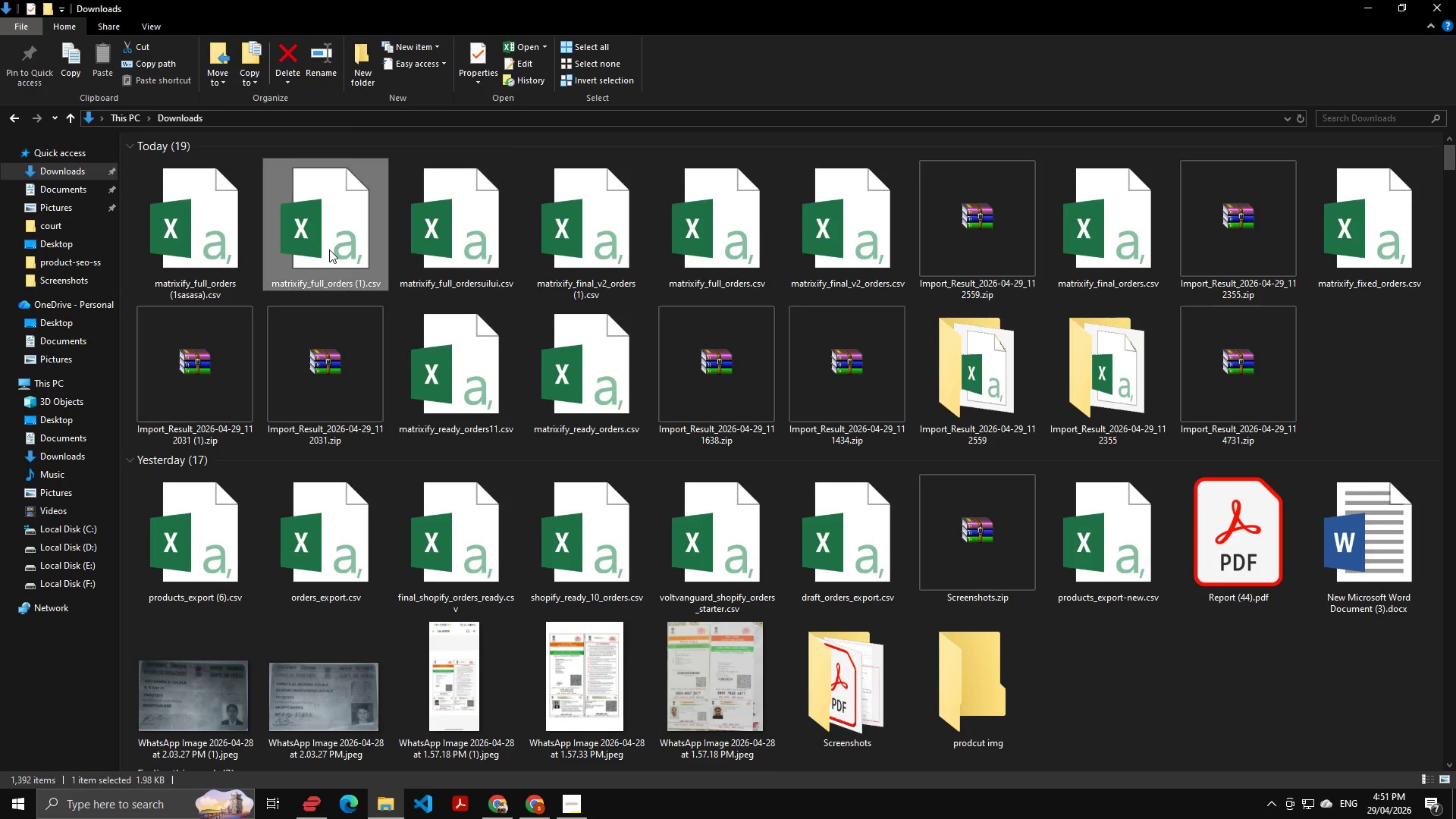 
double_click([329, 249])
 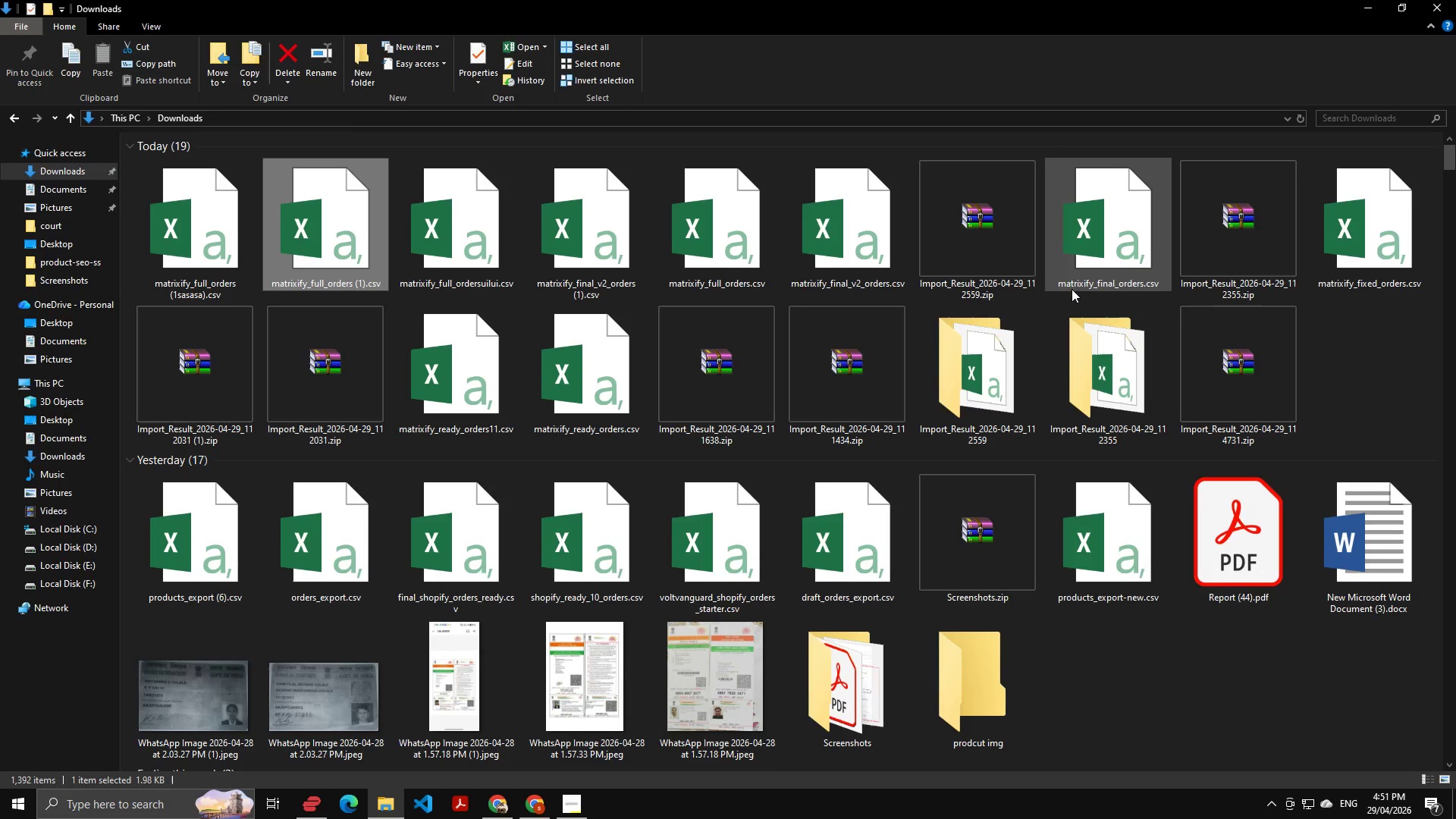 
double_click([445, 221])
 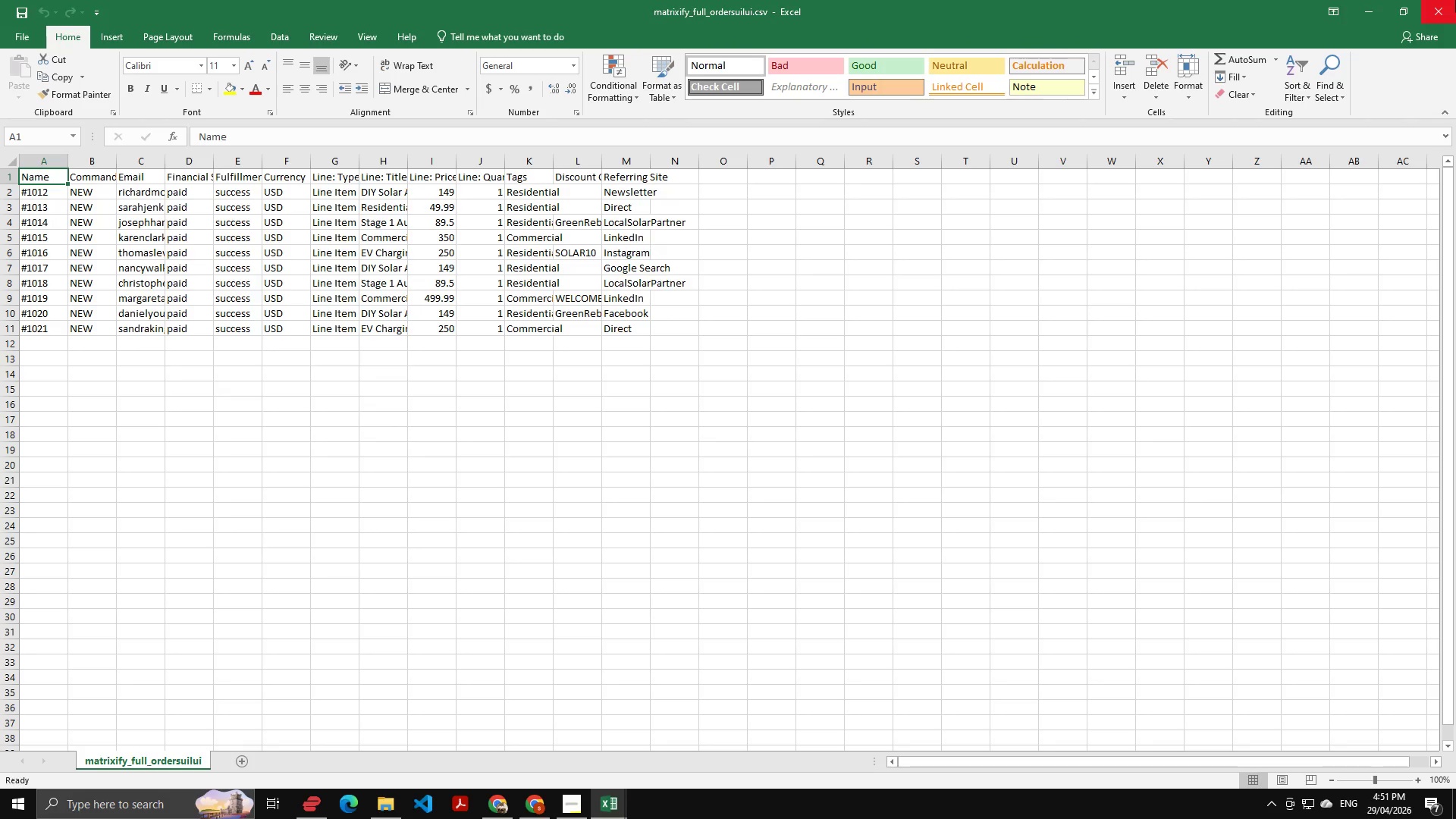 
left_click([1451, 5])
 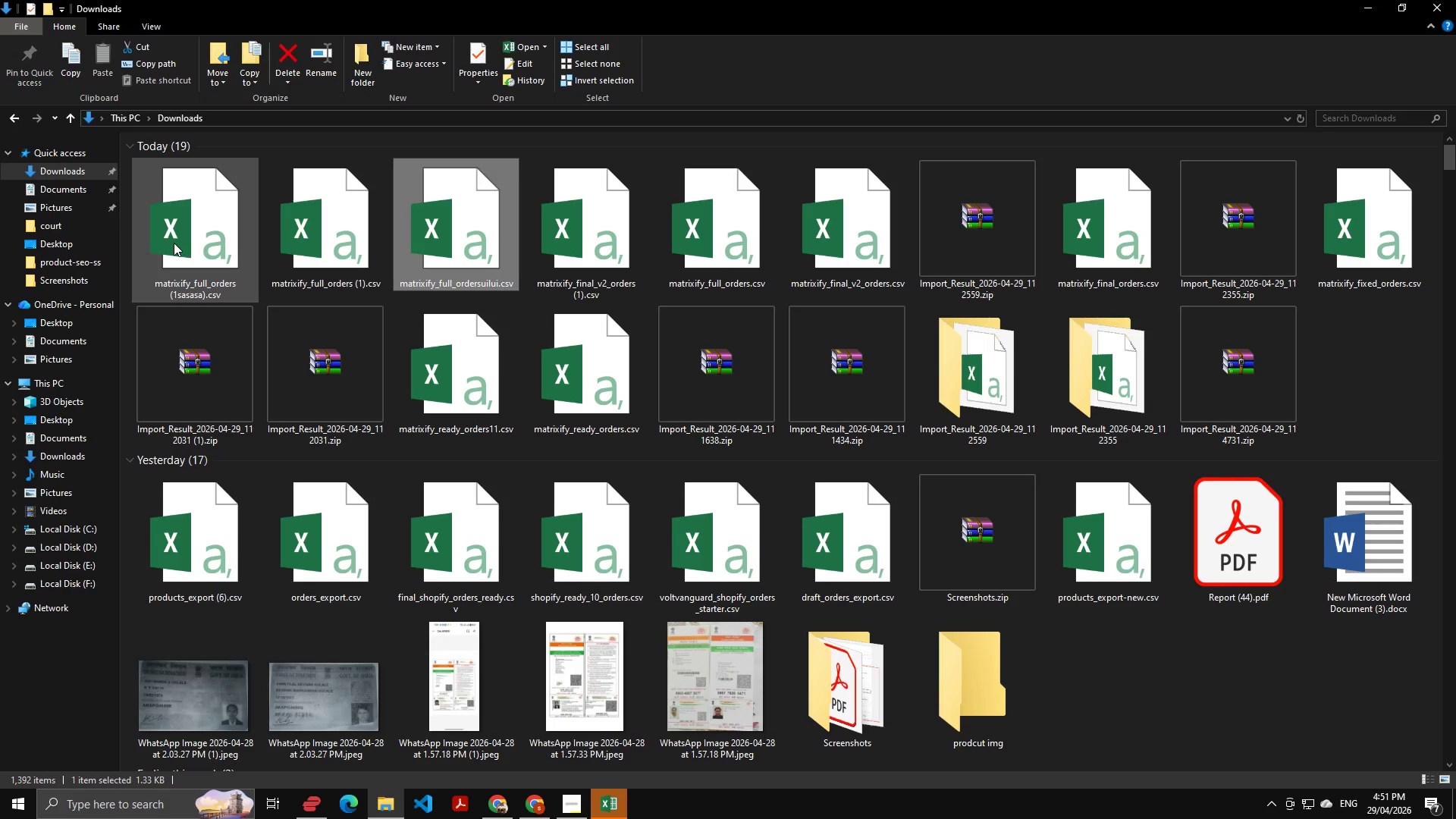 
double_click([174, 243])
 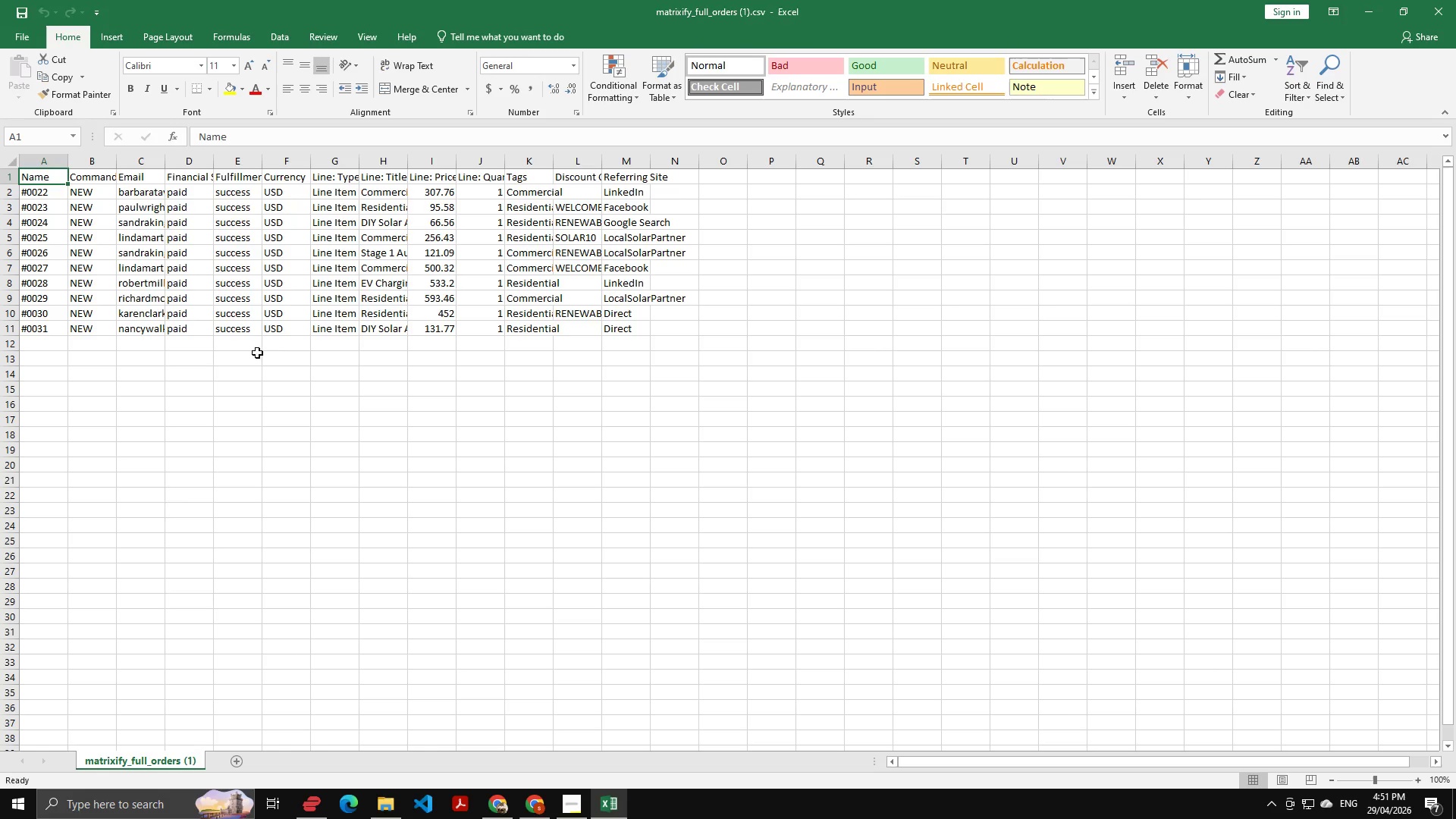 
key(Control+Z)
 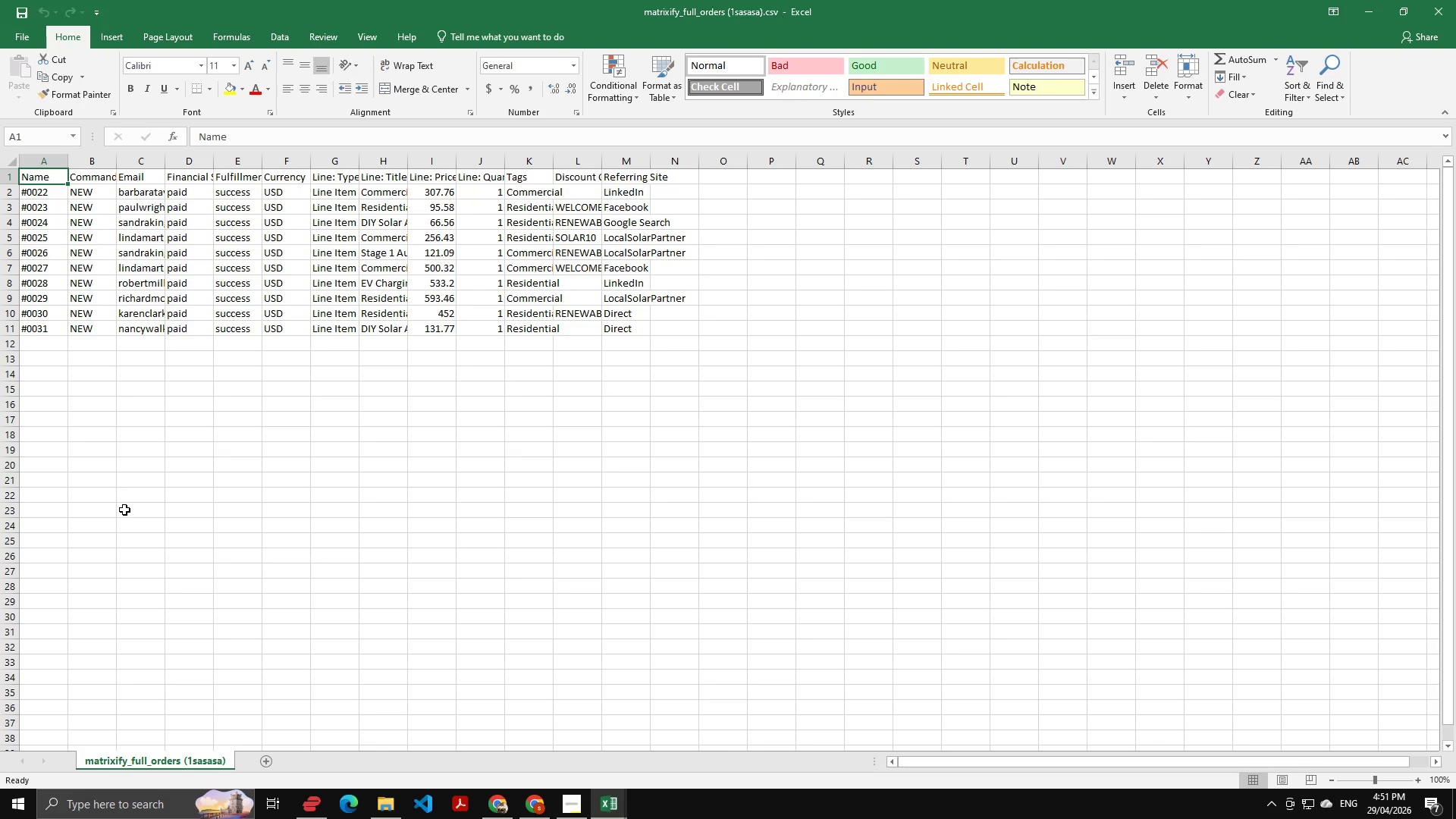 
key(Control+Z)
 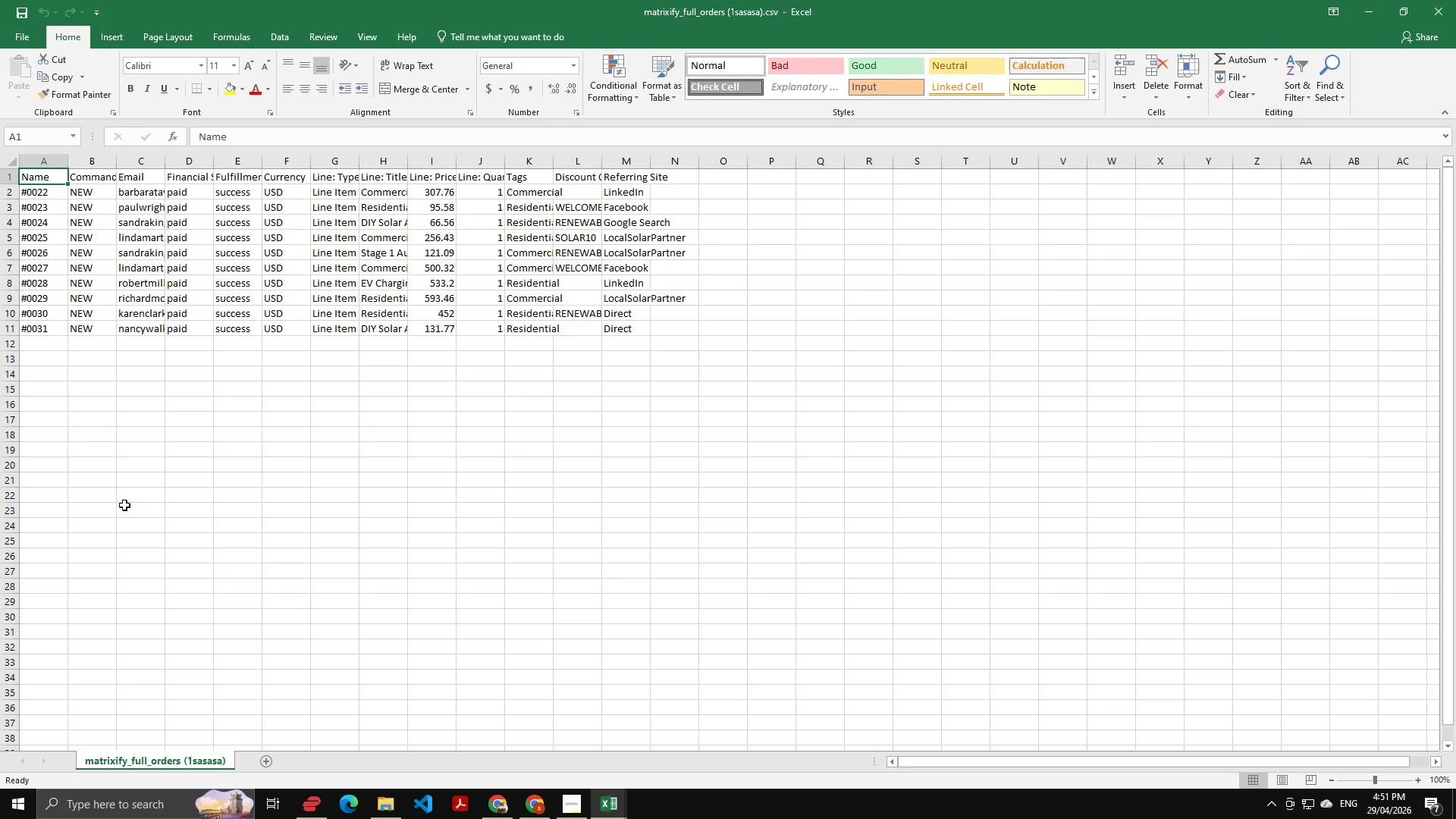 
key(Control+Z)
 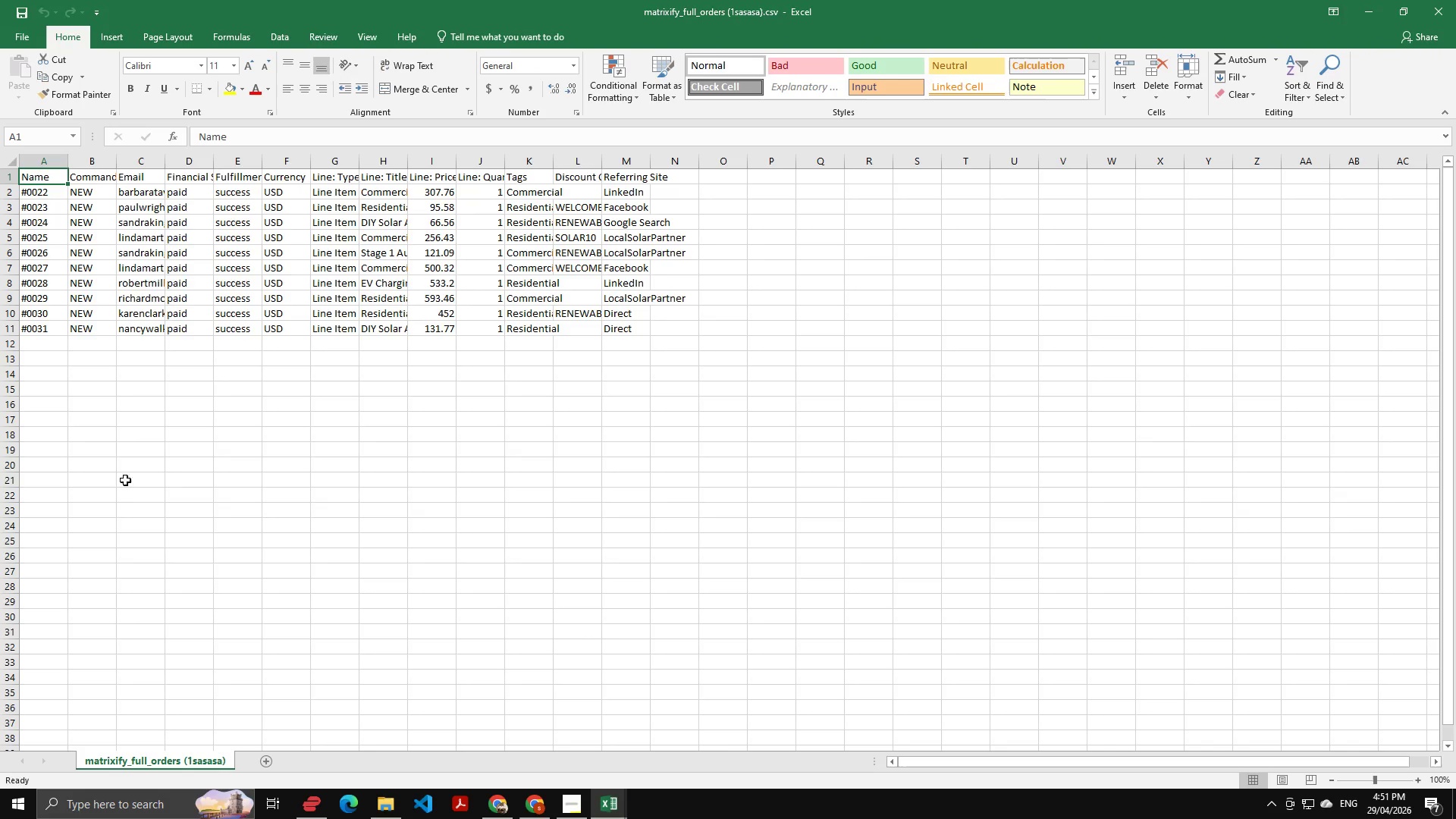 
key(Control+Z)
 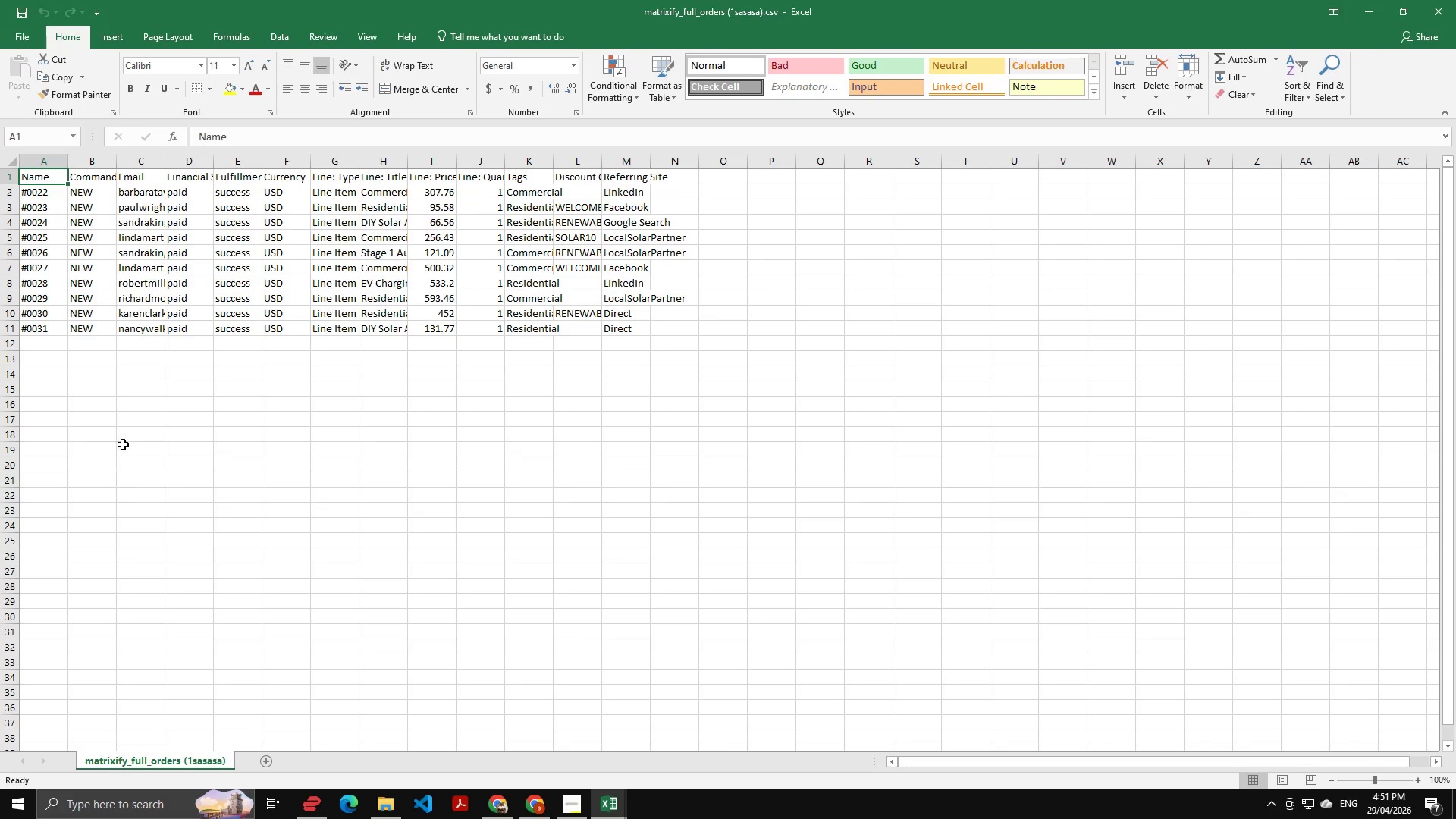 
key(Control+Z)
 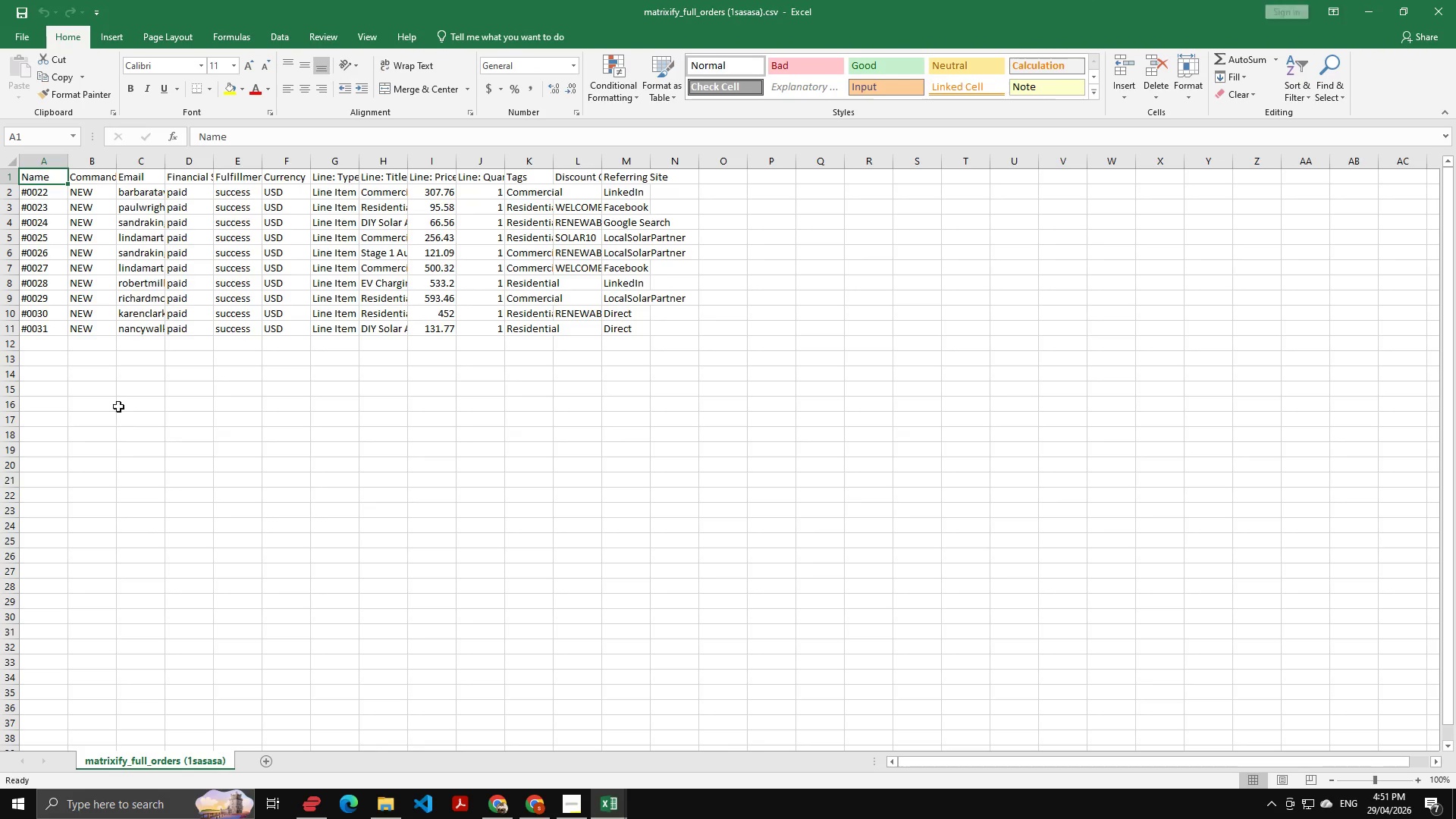 
key(Control+Z)
 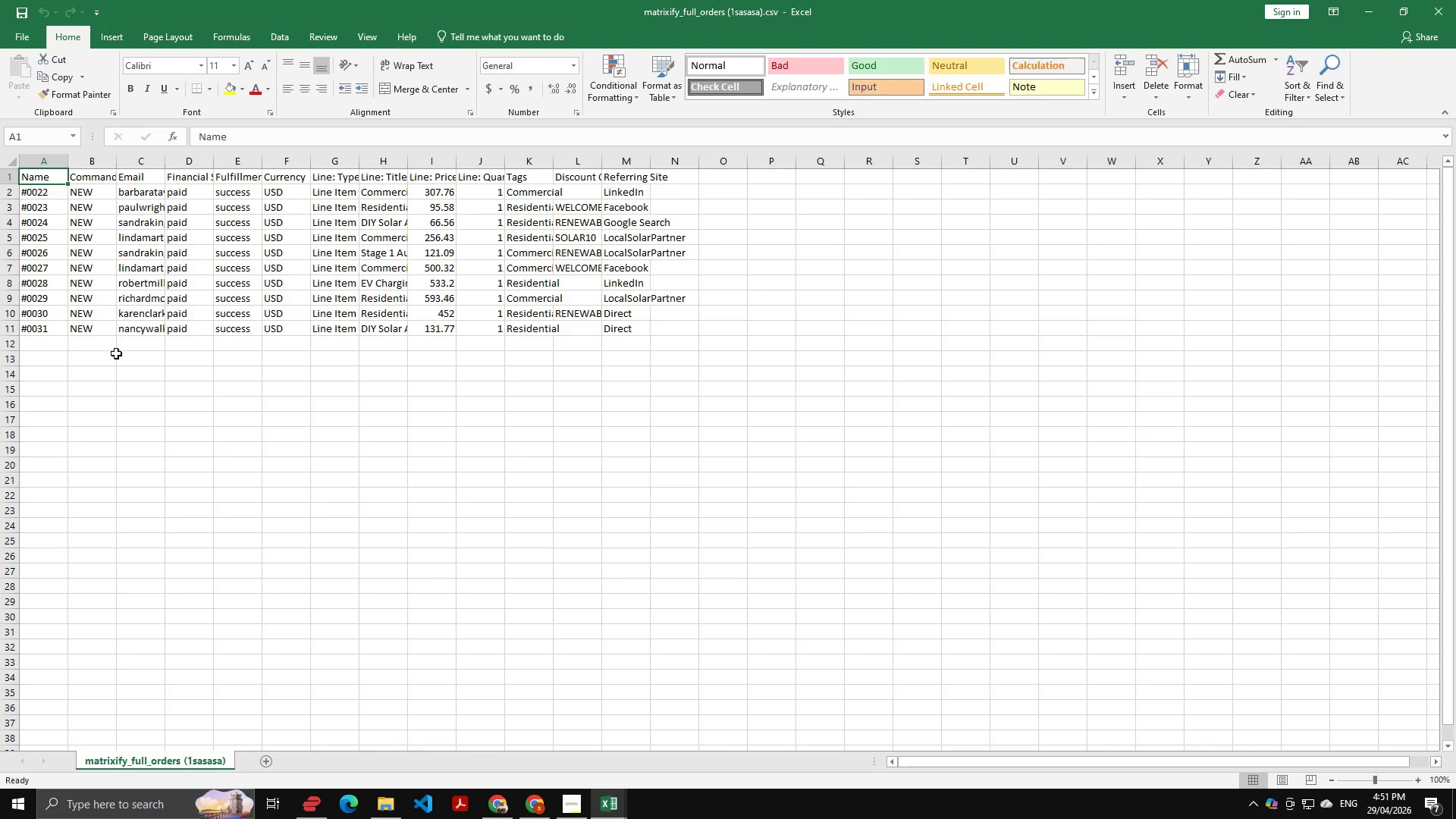 
key(Control+Z)
 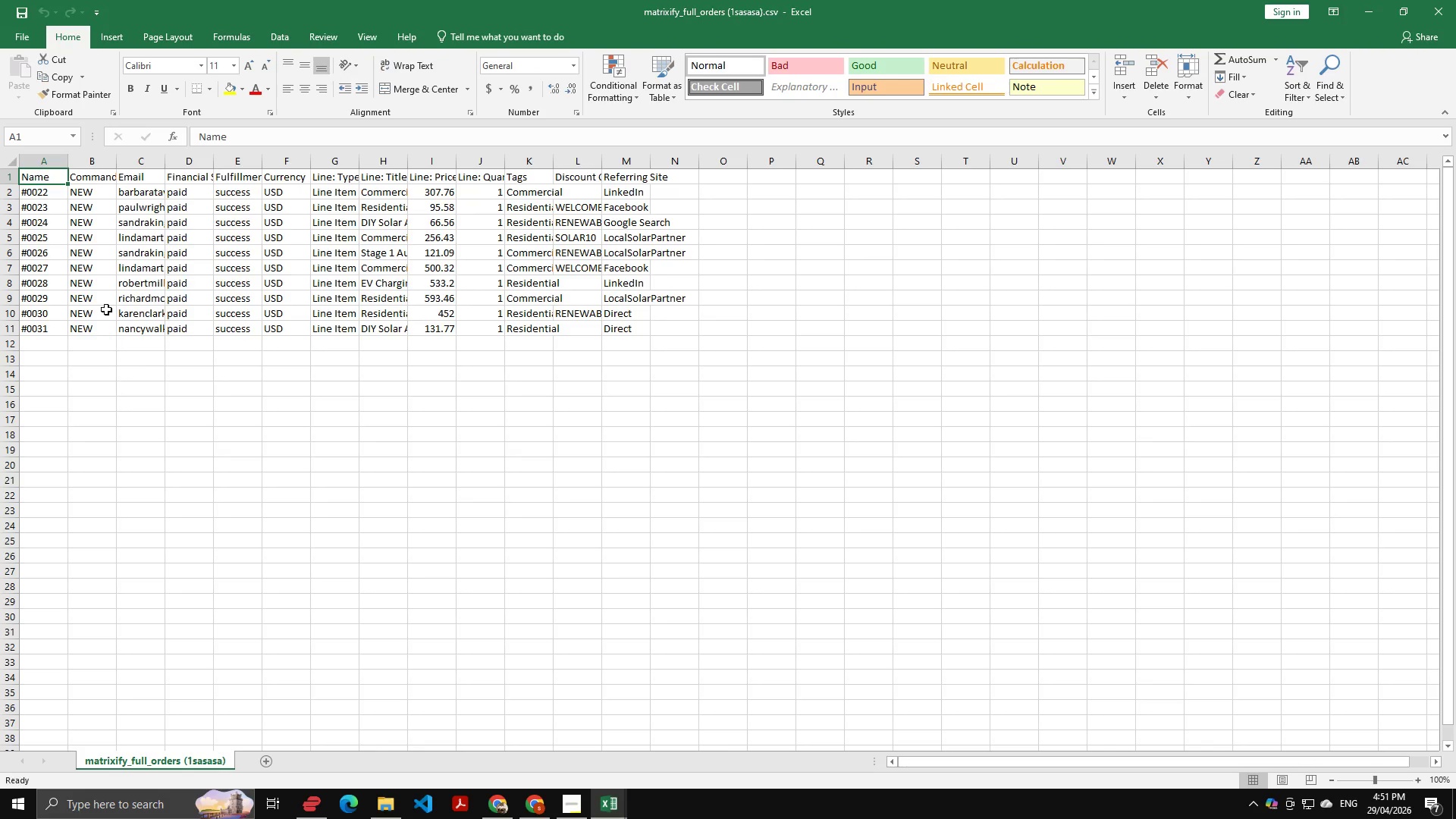 
key(Control+Z)
 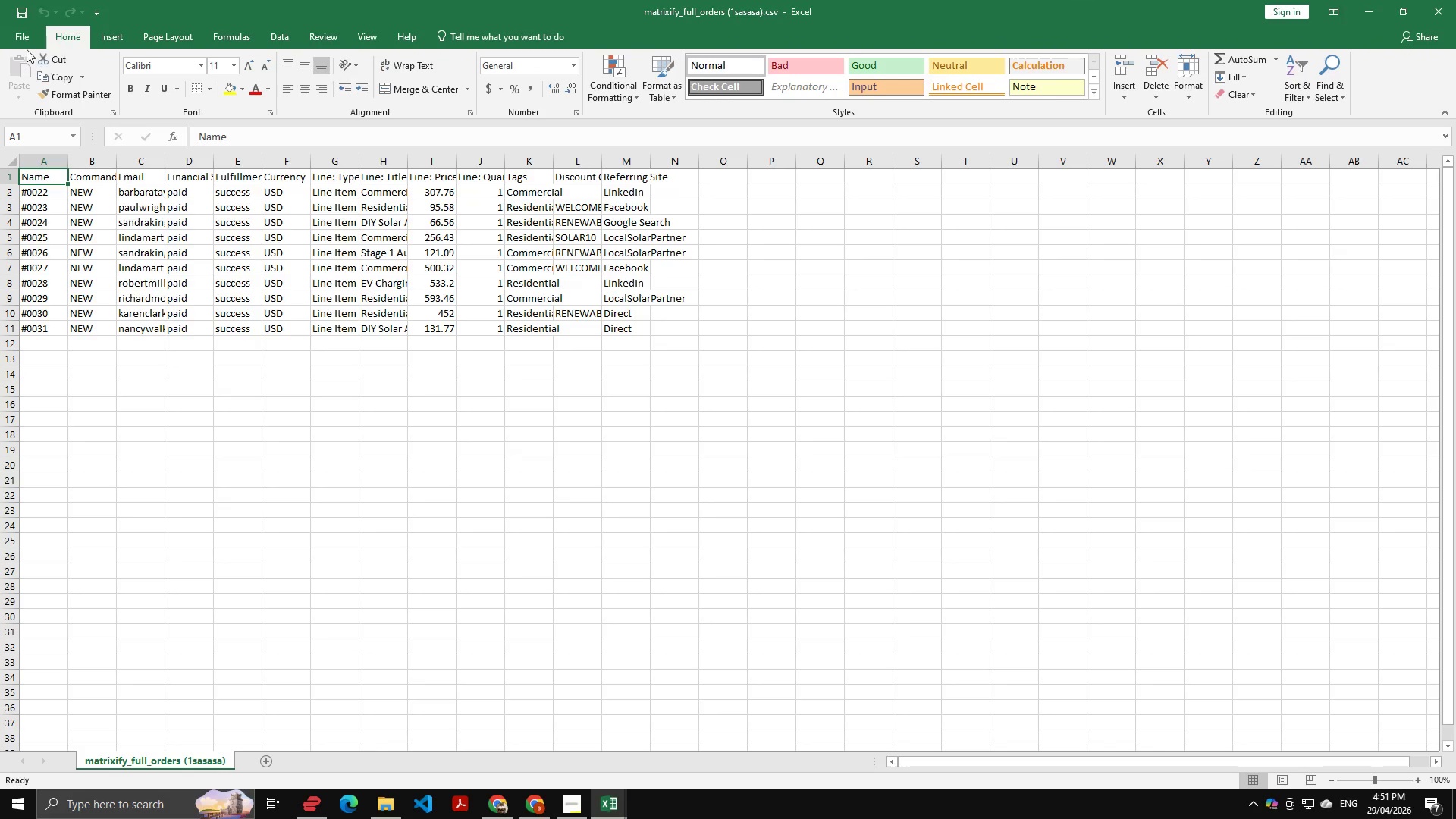 
left_click([24, 46])
 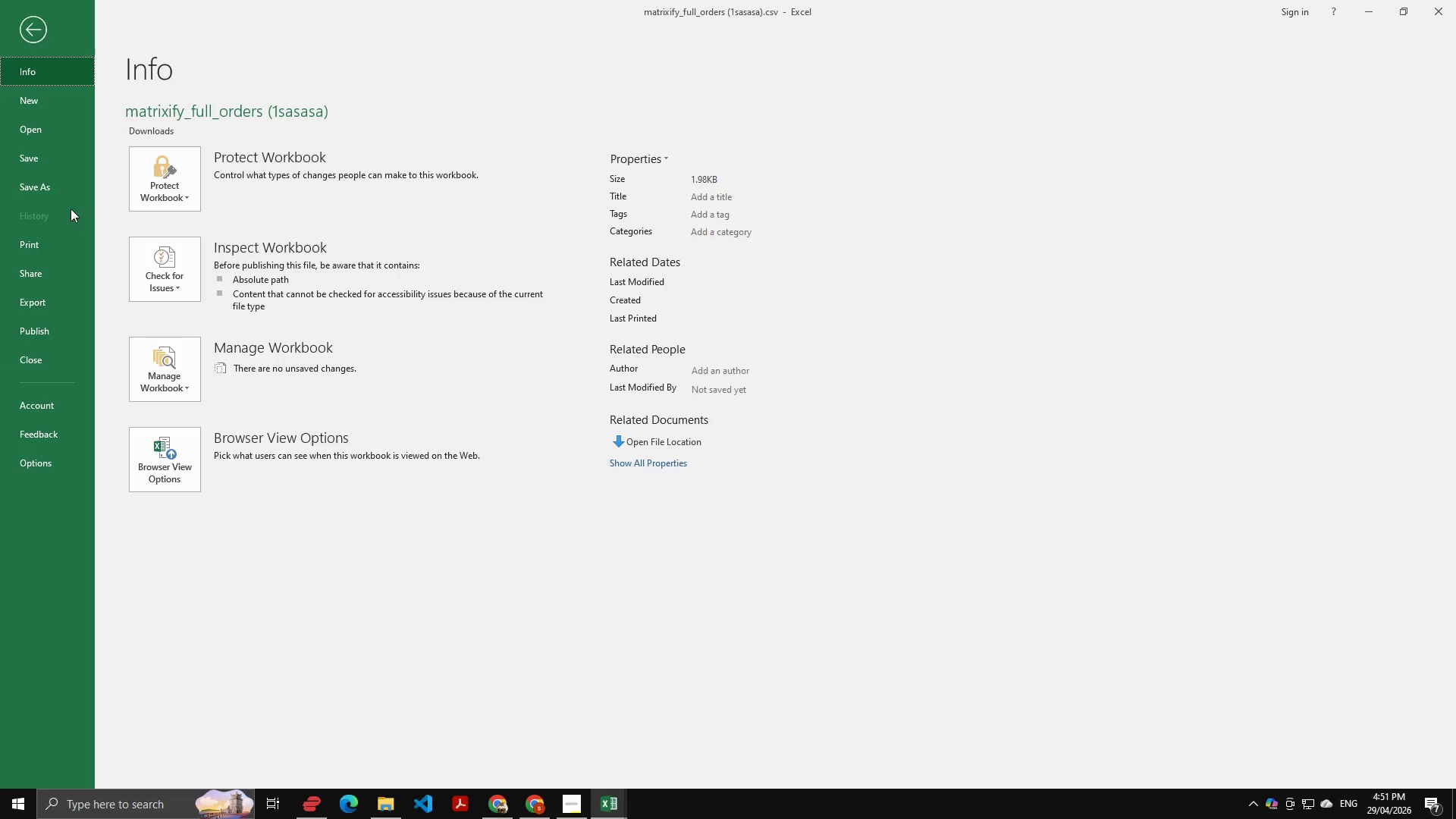 
wait(5.97)
 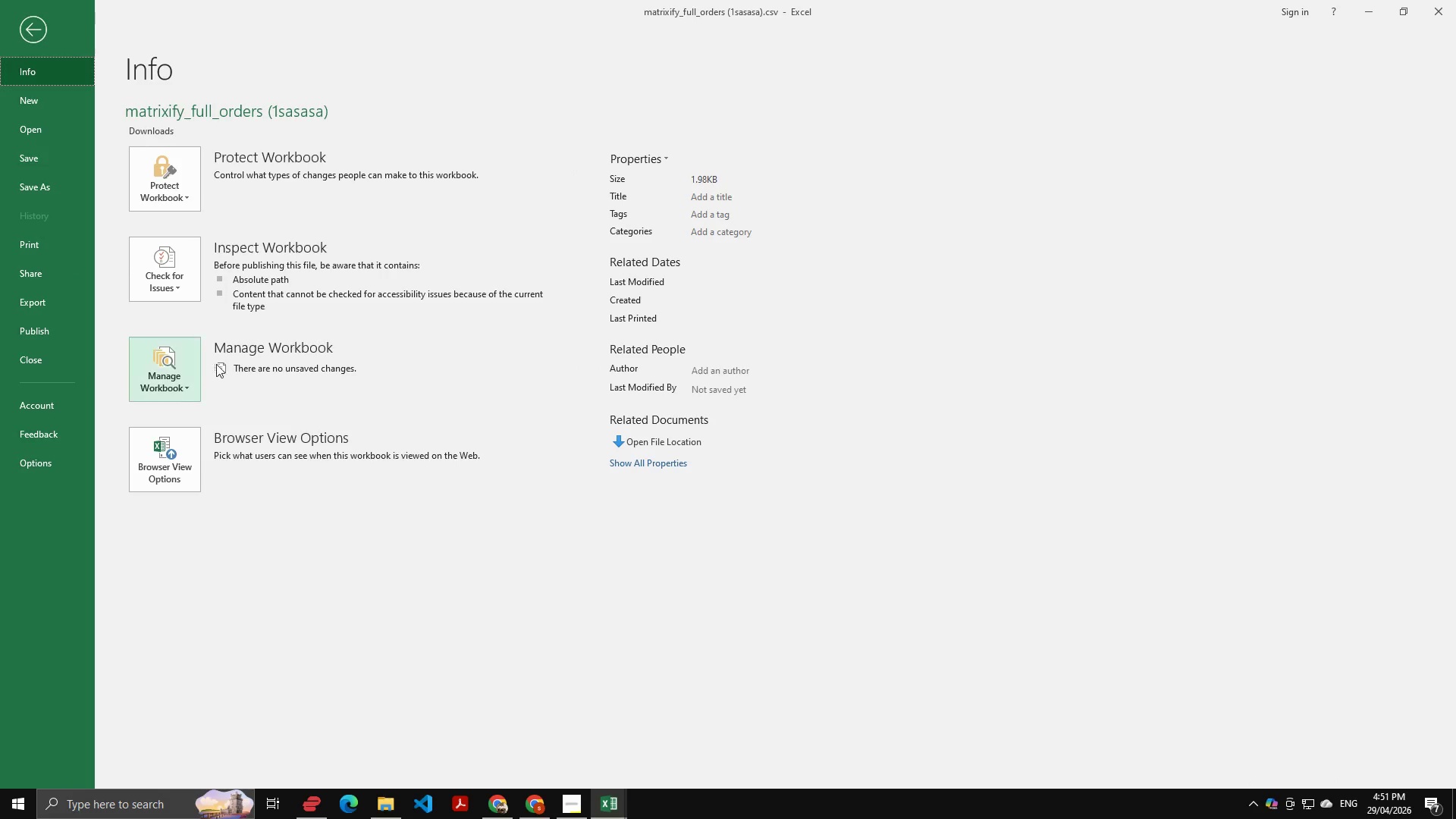 
left_click([40, 218])
 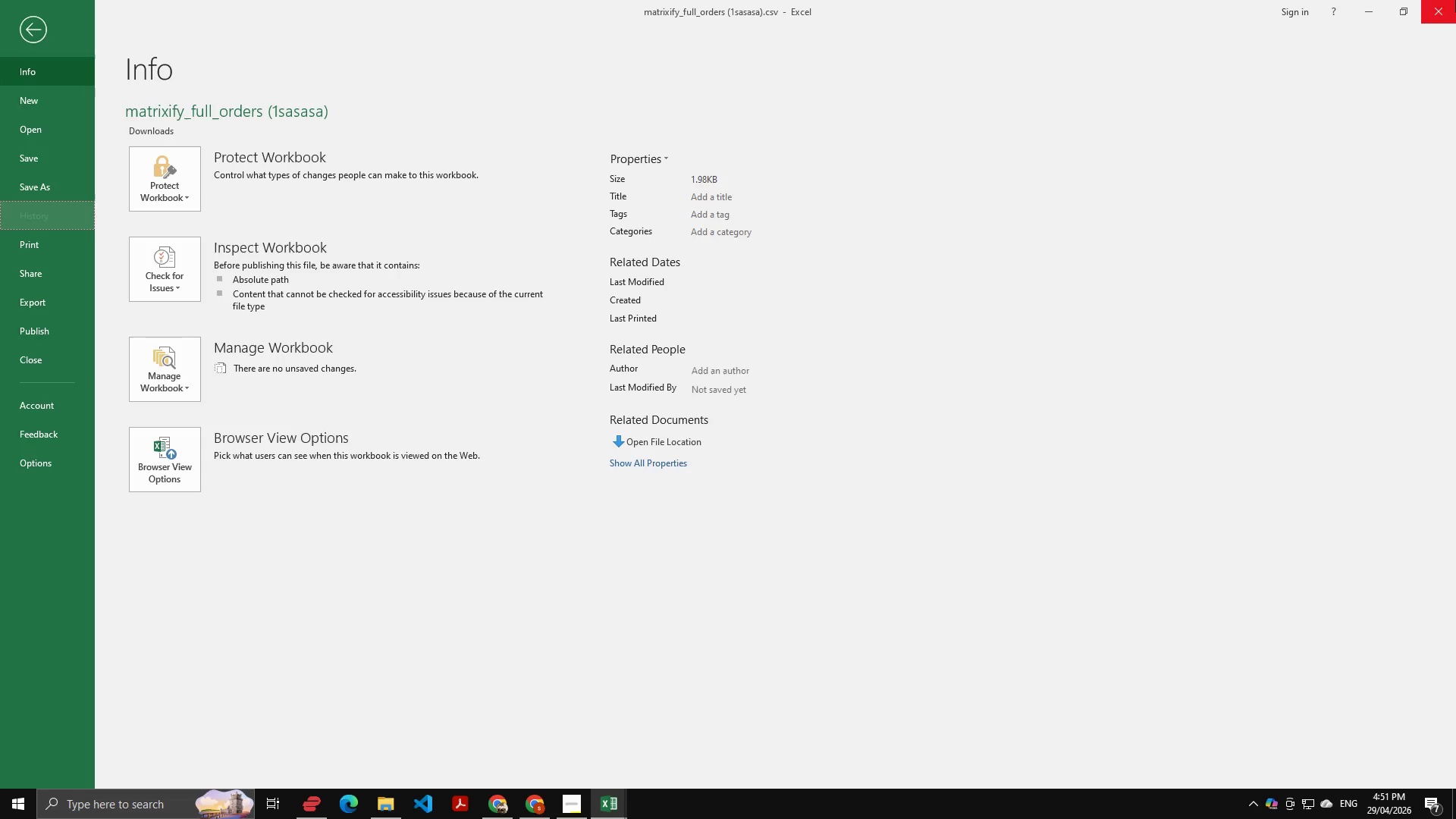 
left_click([1455, 0])
 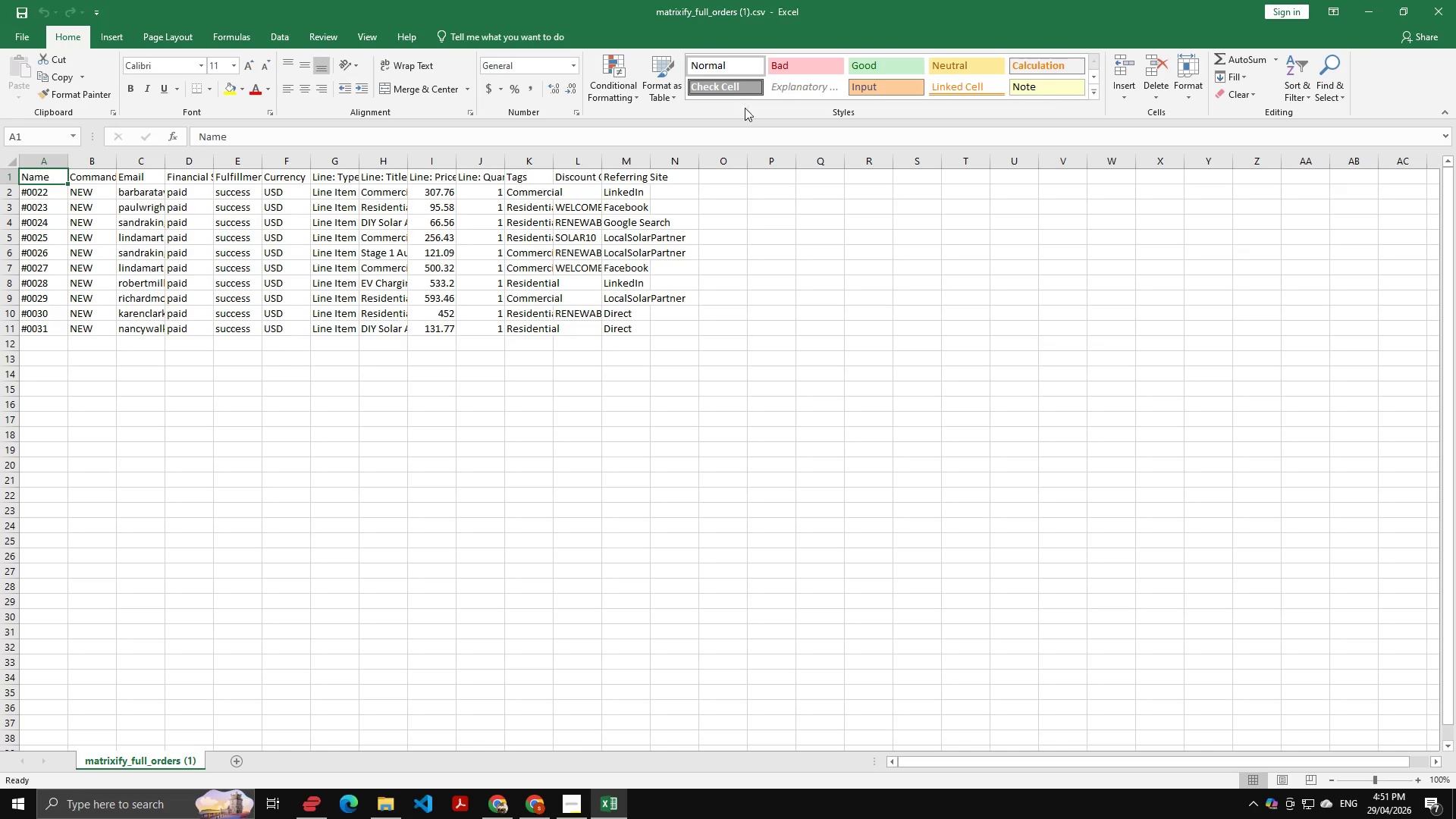 
left_click([1455, 0])
 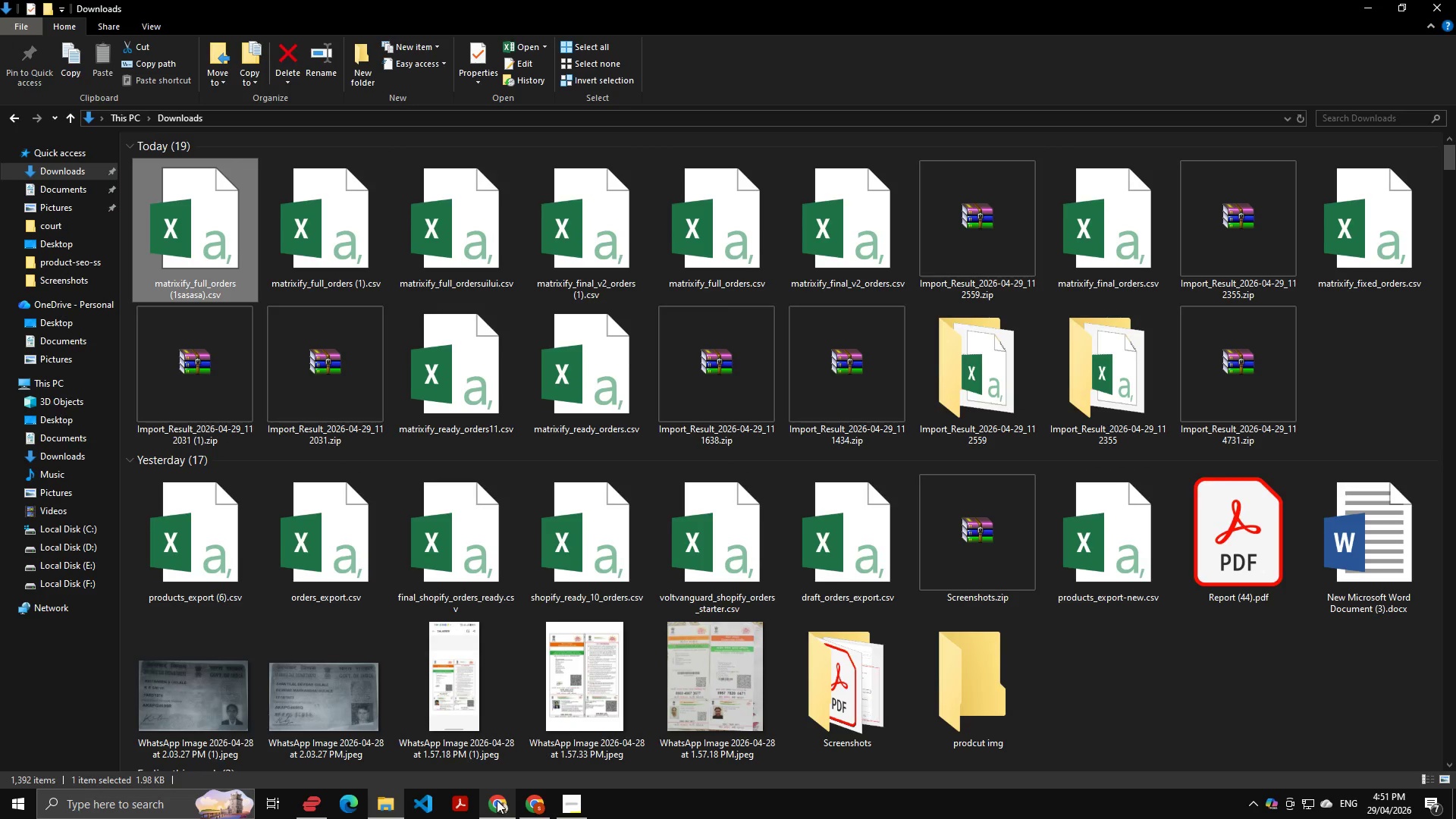 
left_click([497, 800])
 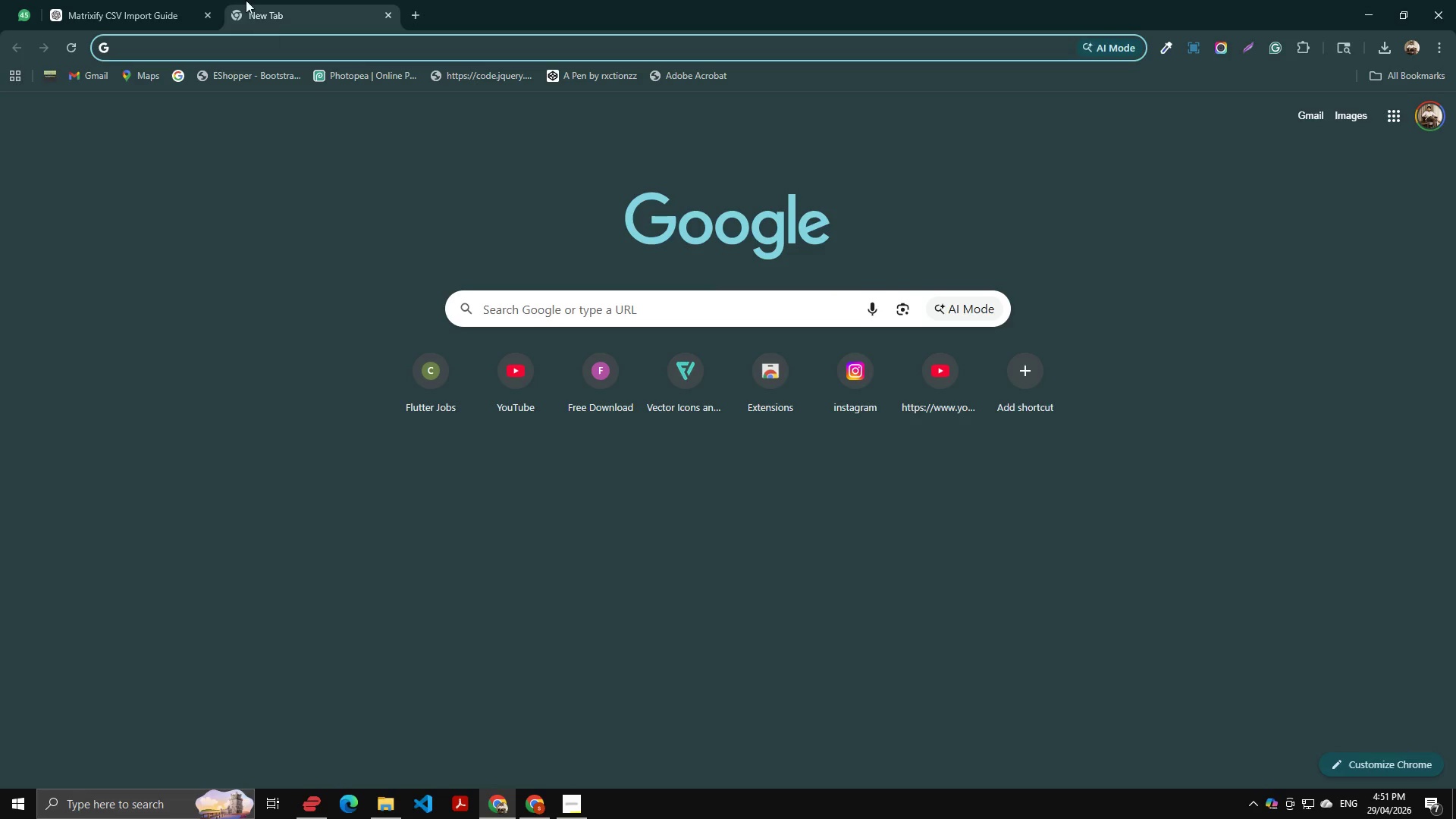 
left_click([171, 0])
 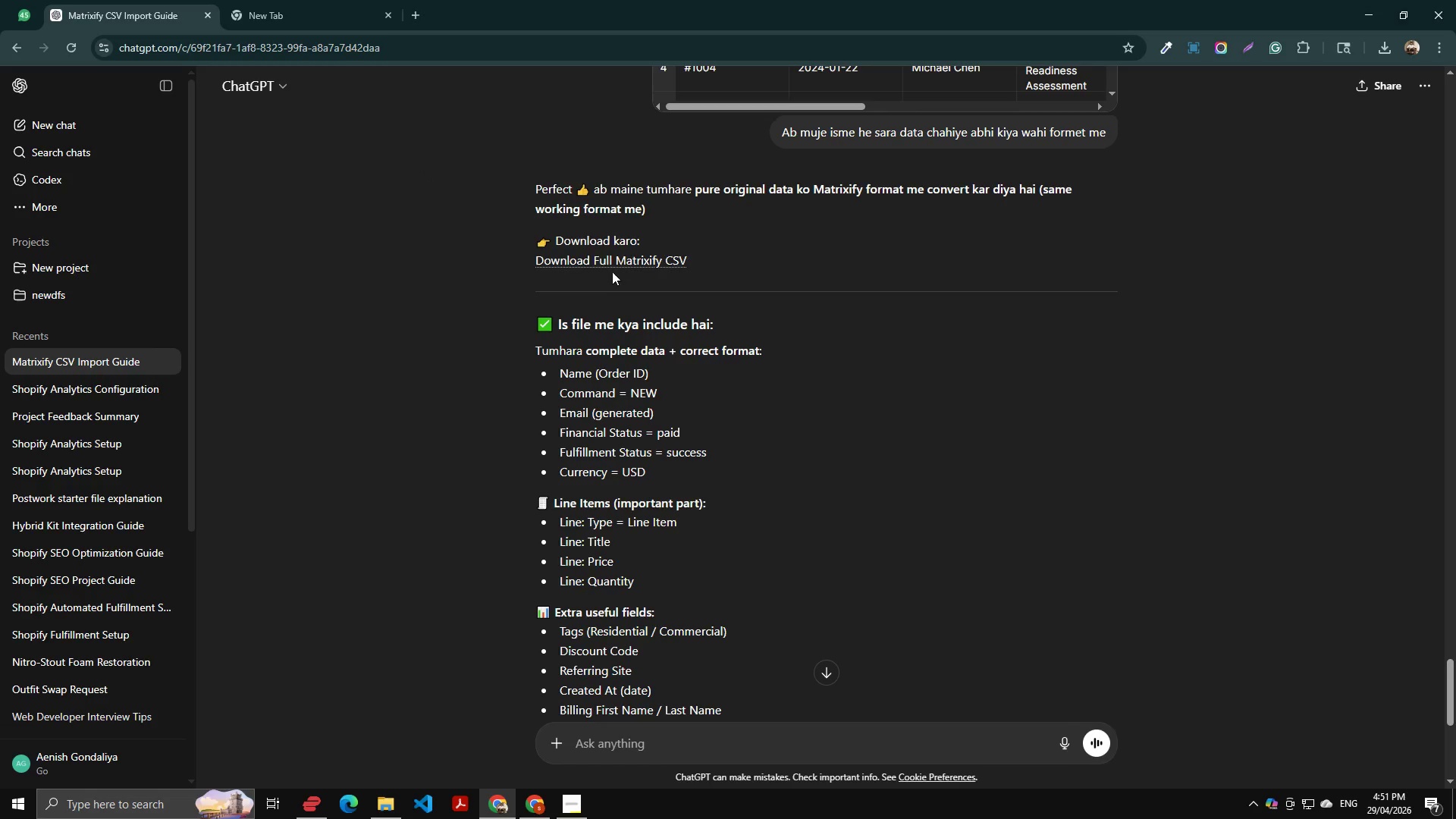 
left_click([621, 253])
 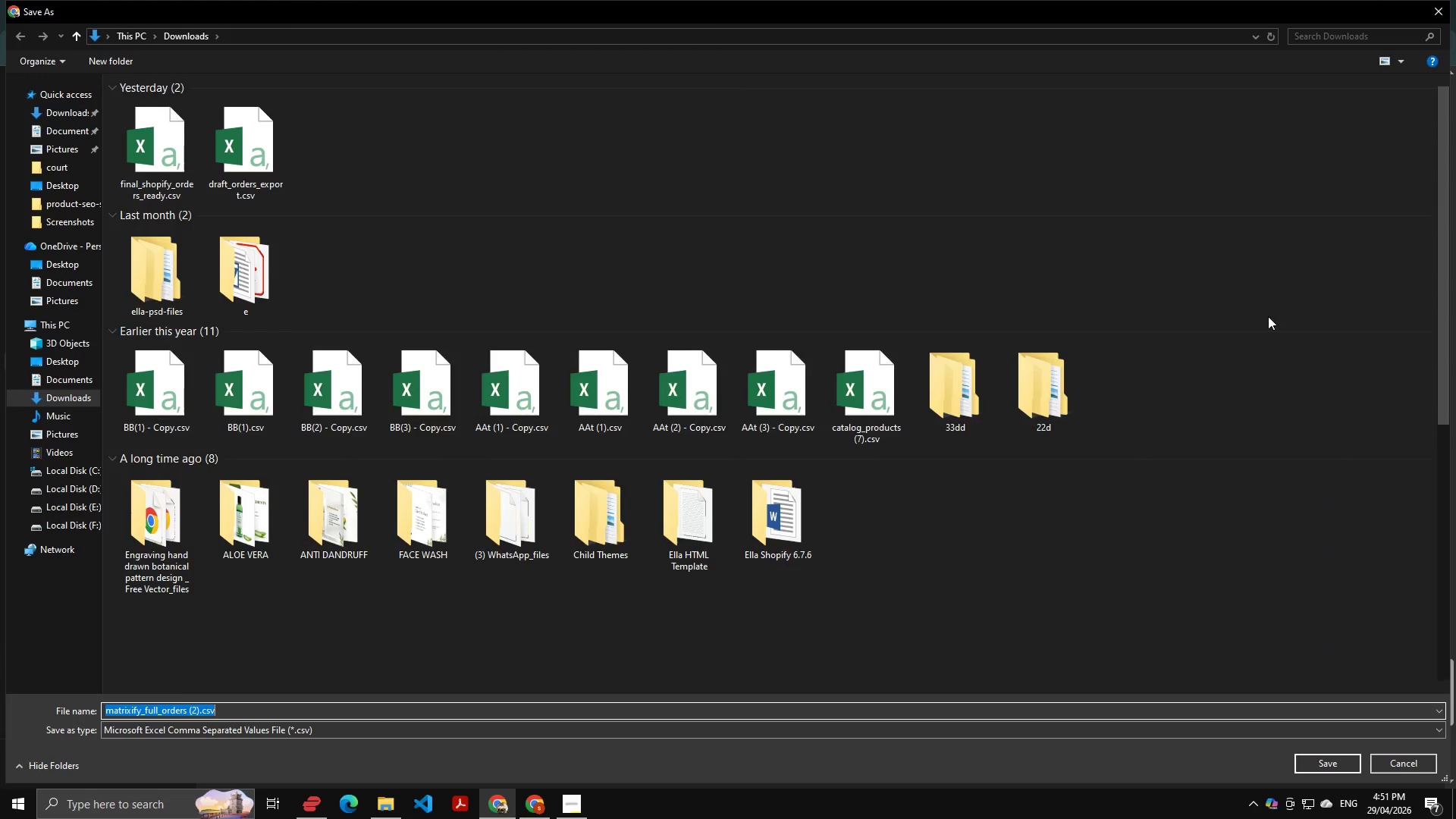 
key(Enter)
 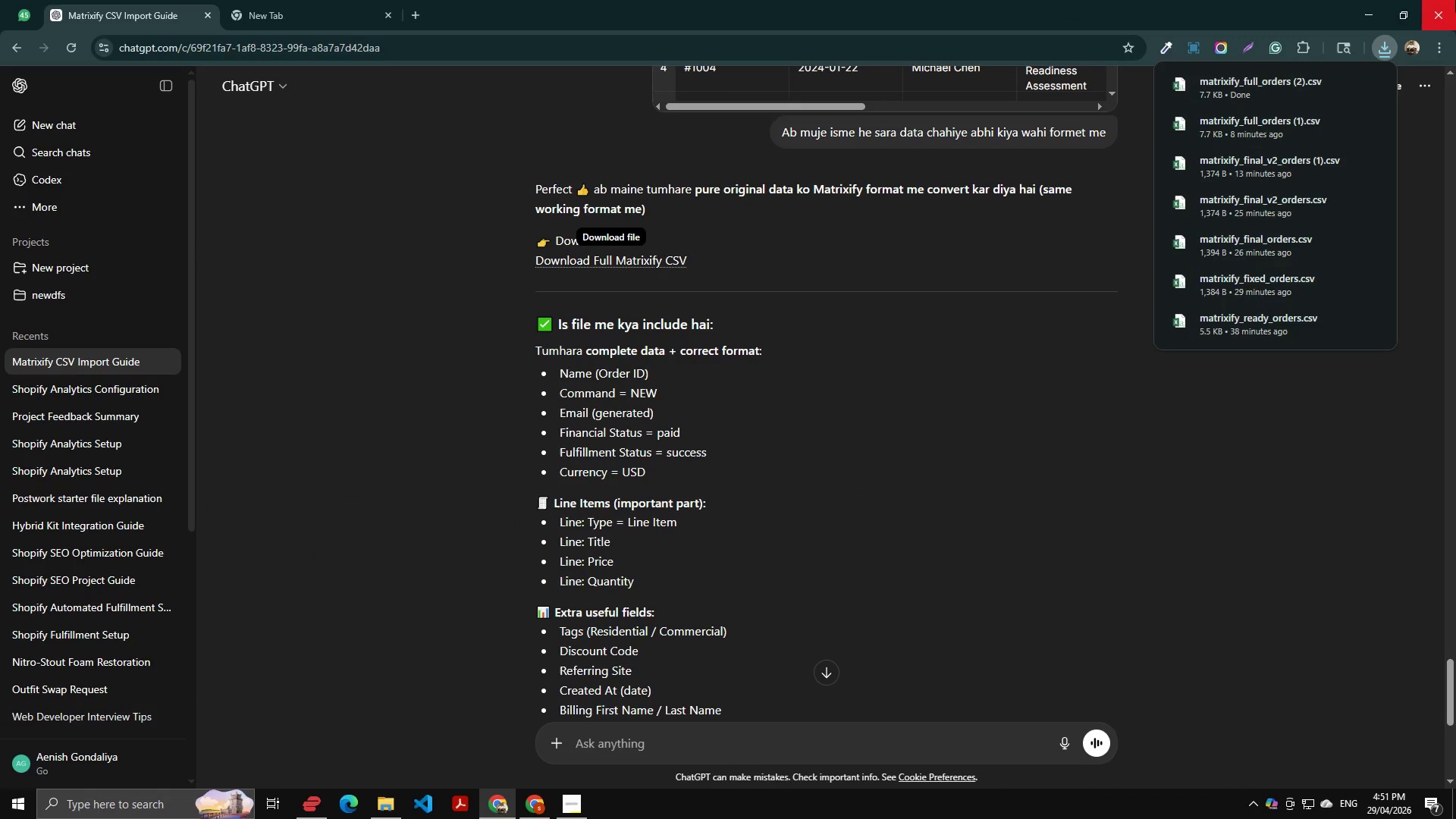 
key(Alt+AltLeft)
 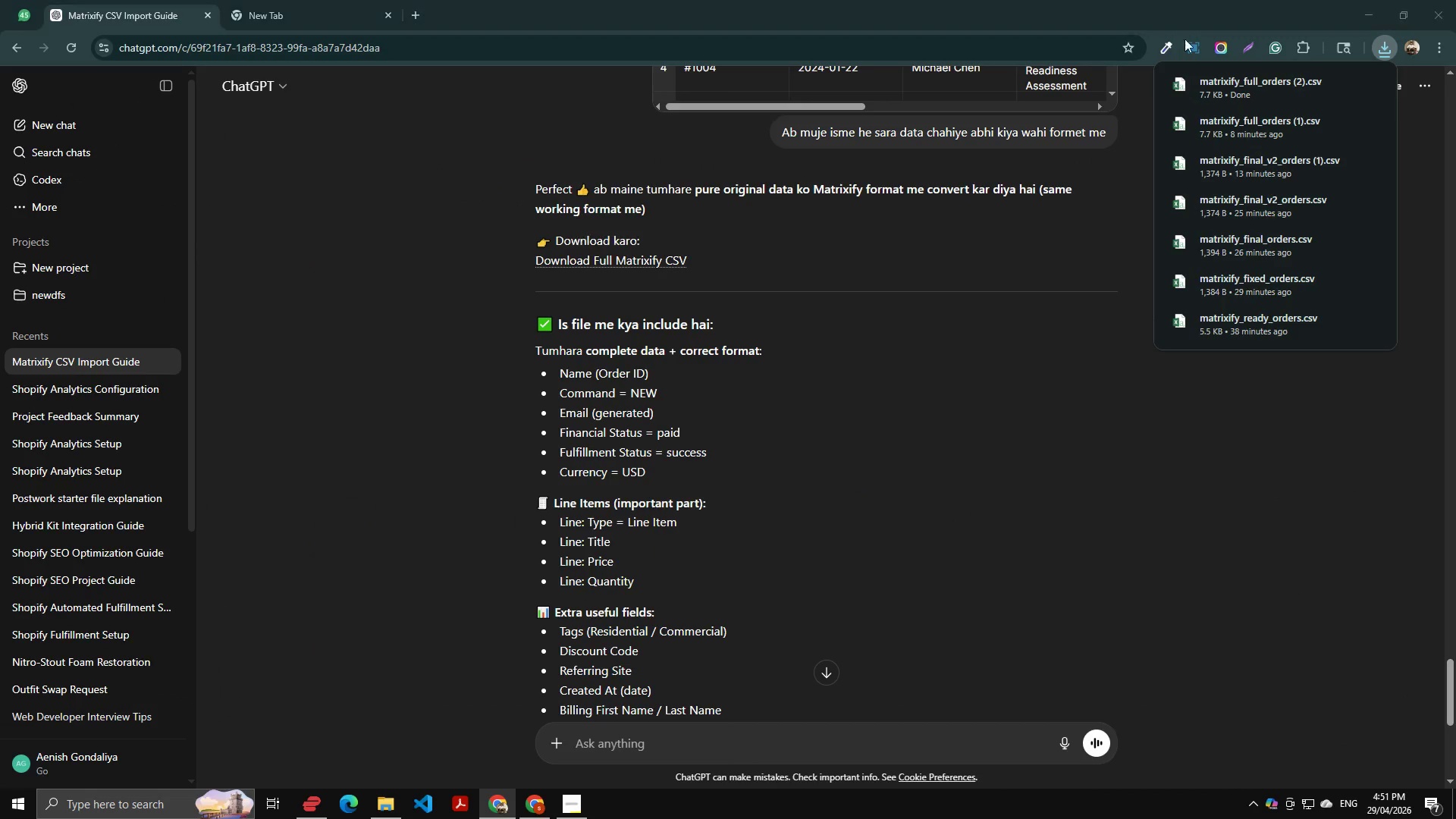 
key(Alt+Tab)
 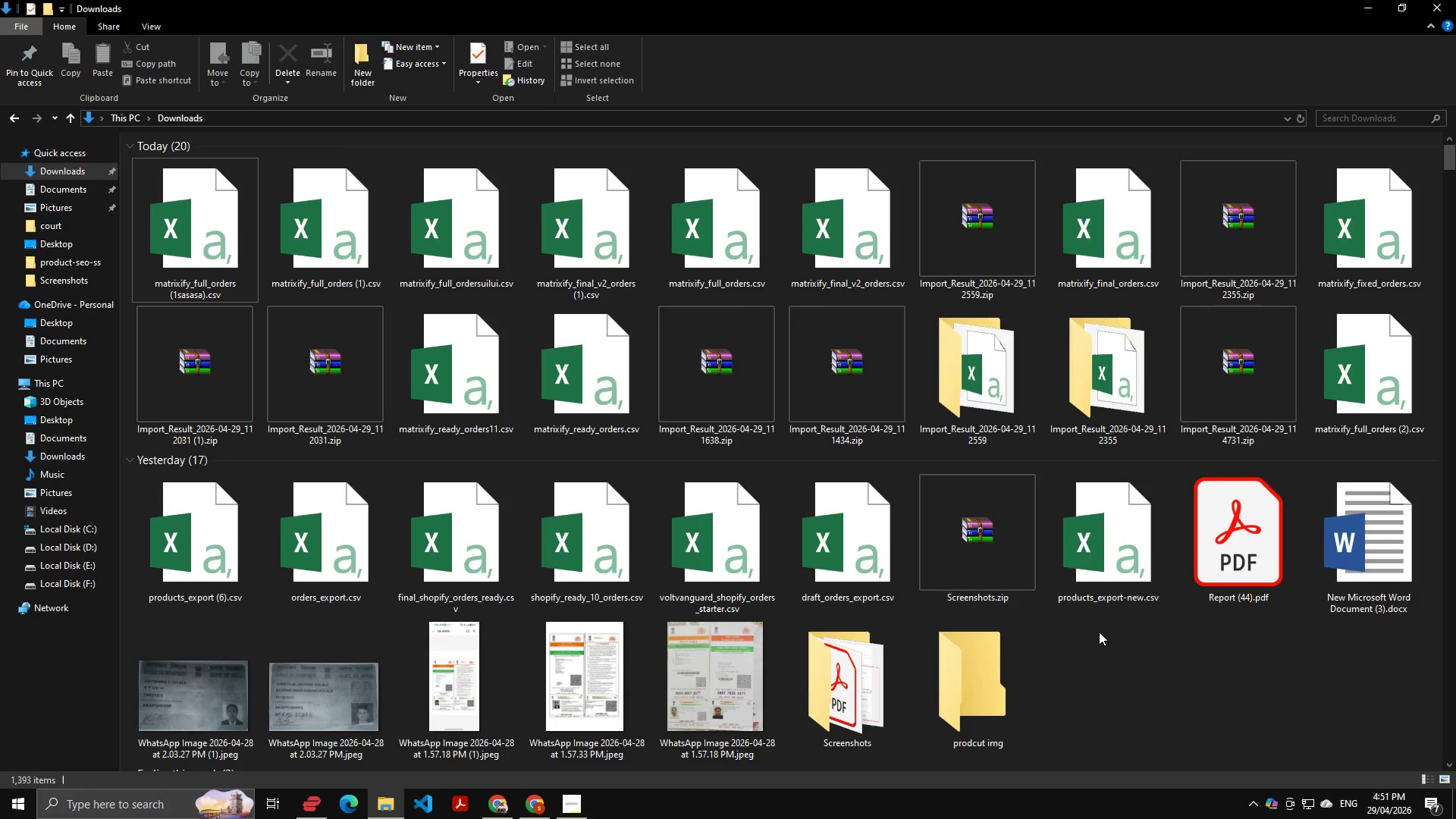 
left_click([1089, 651])
 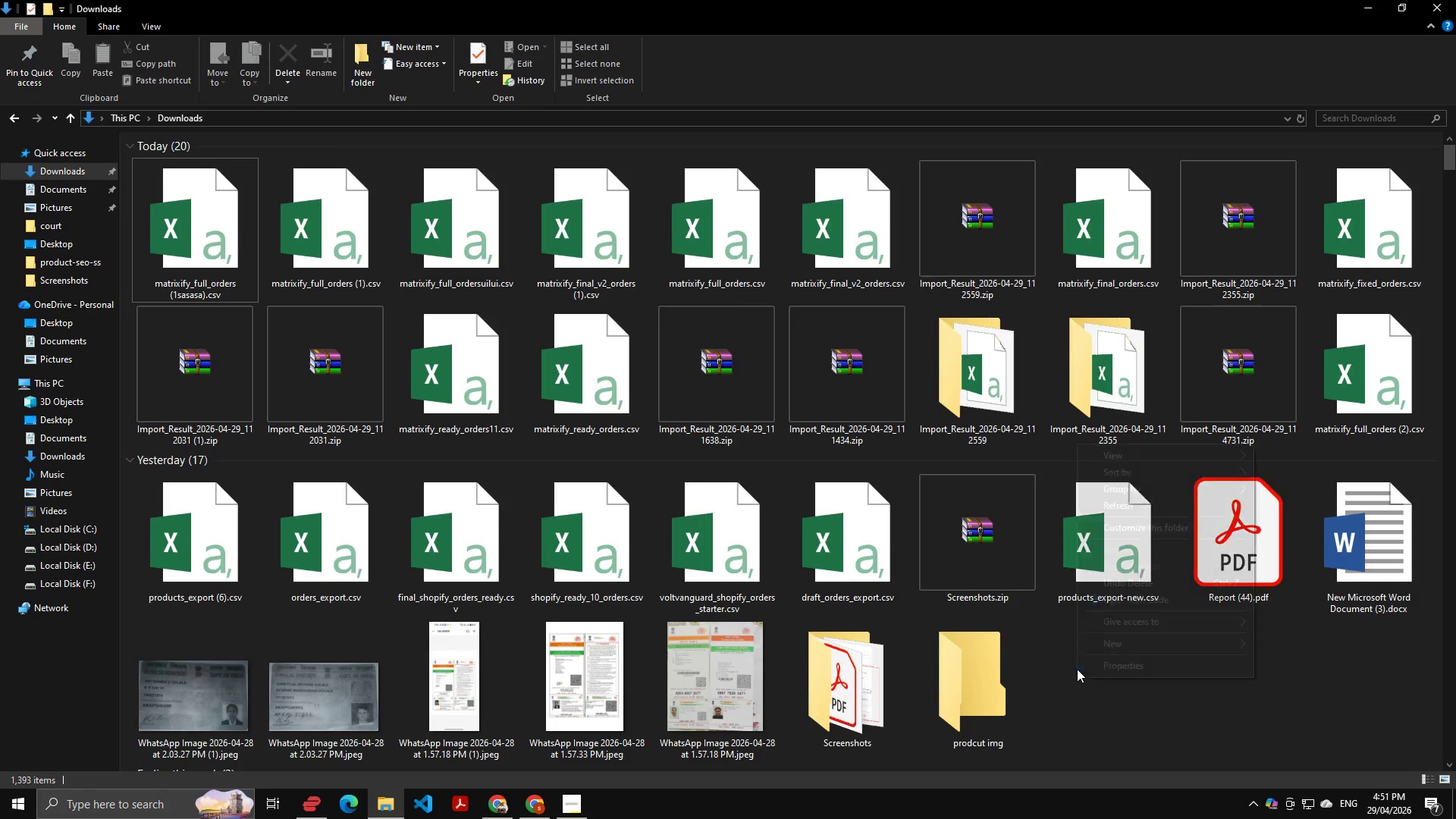 
left_click([1141, 501])
 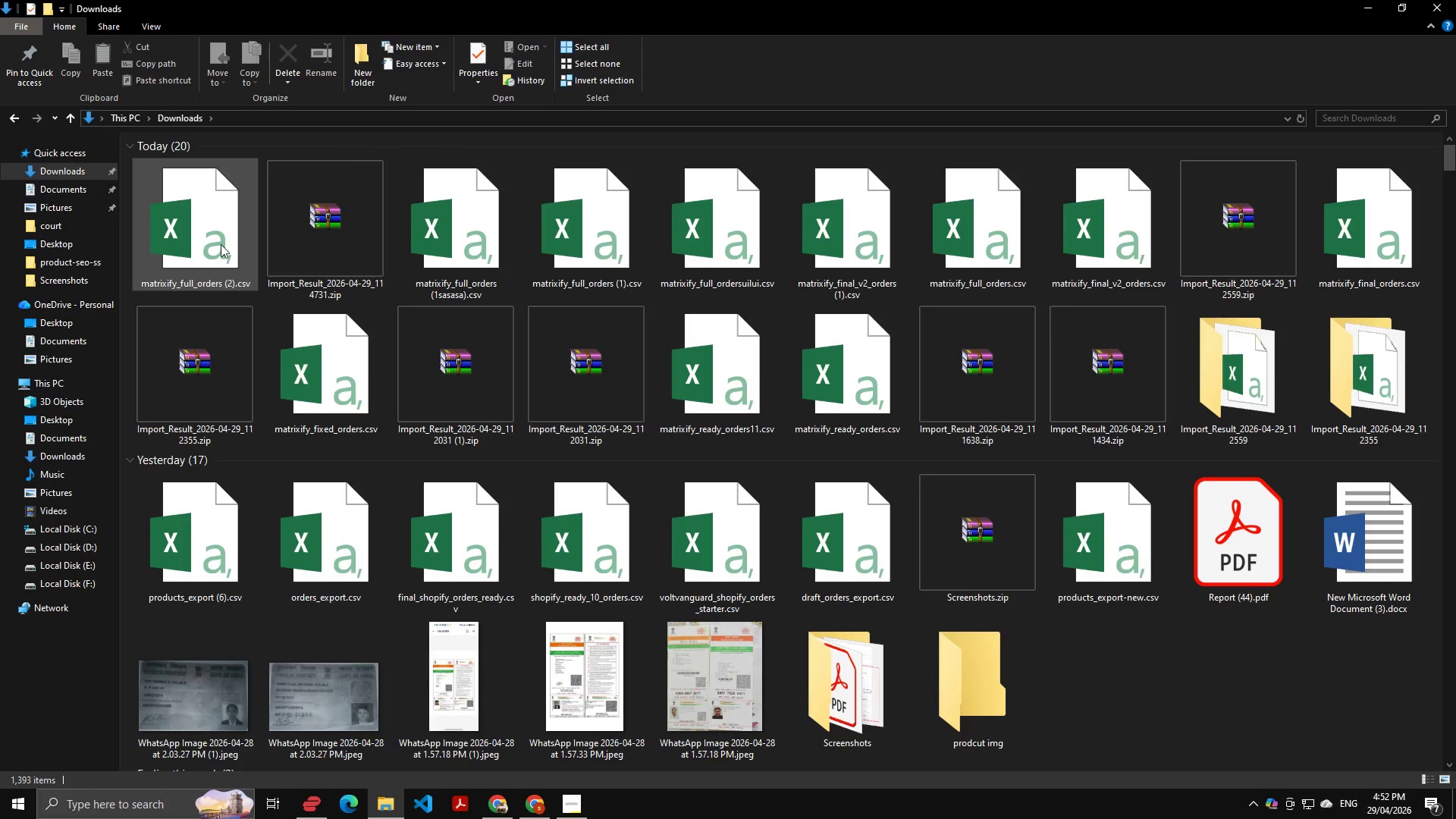 
double_click([221, 244])
 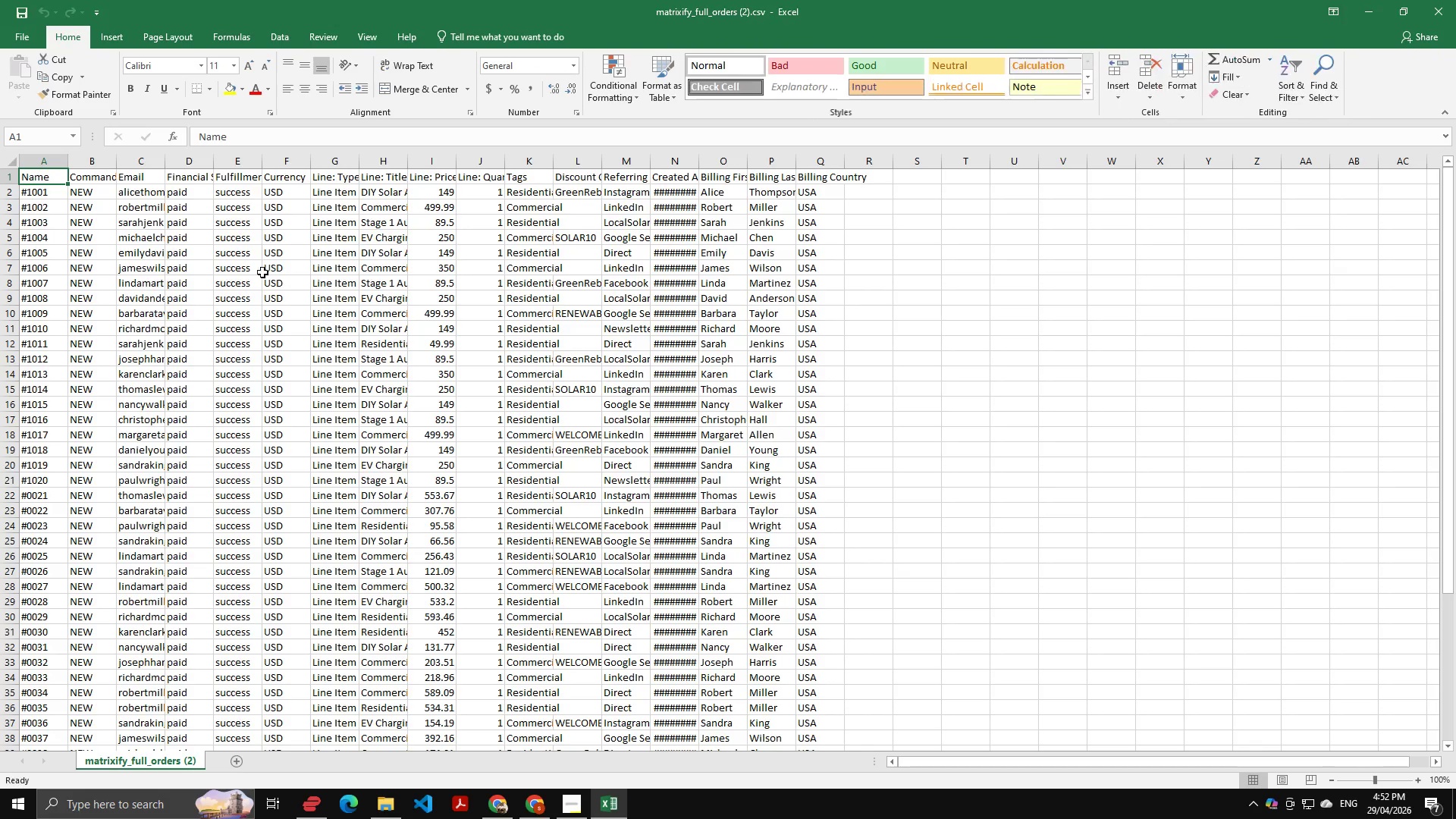 
scroll: coordinate [119, 273], scroll_direction: up, amount: 2.0
 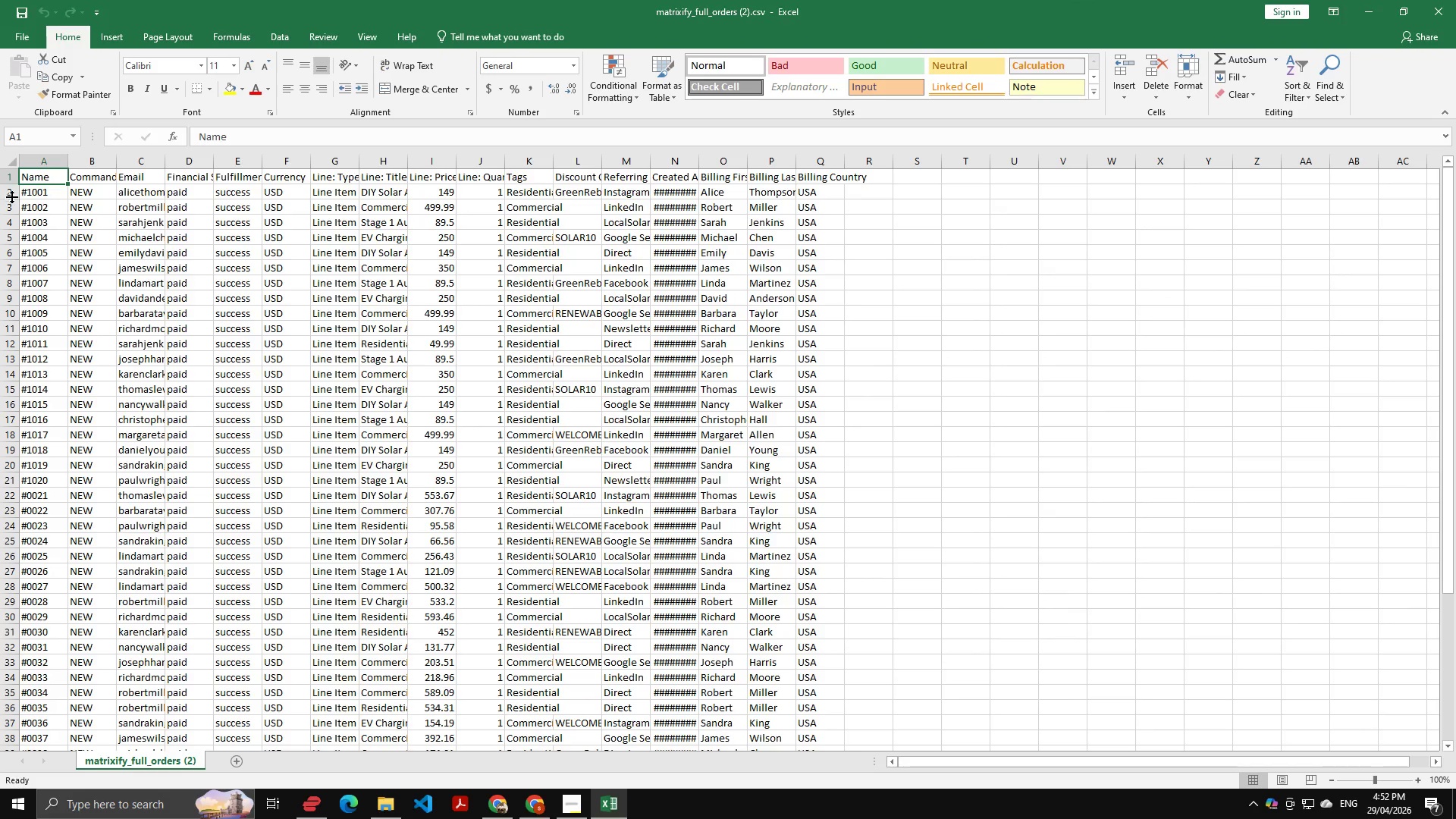 
left_click([11, 191])
 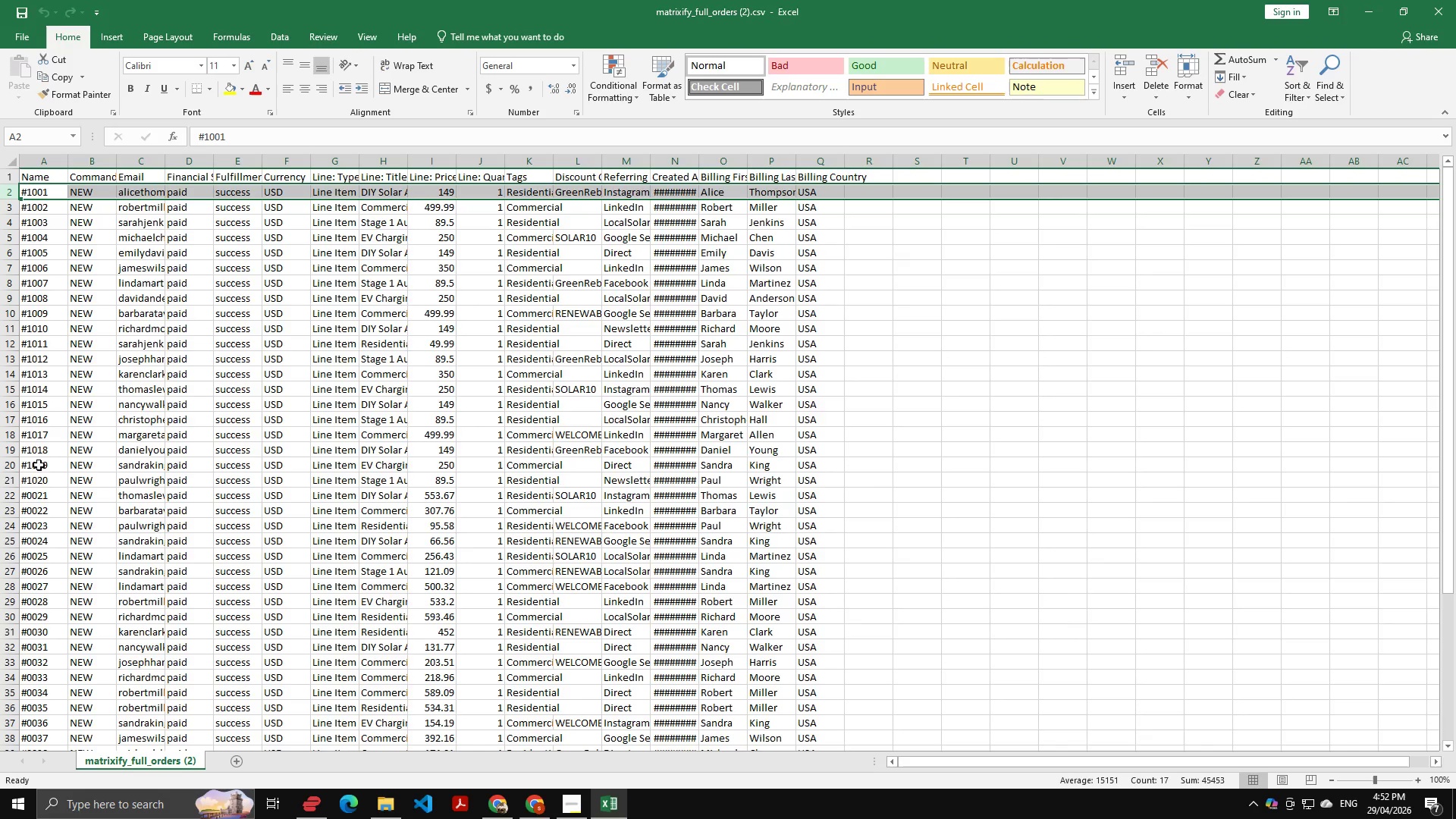 
scroll: coordinate [40, 496], scroll_direction: down, amount: 4.0
 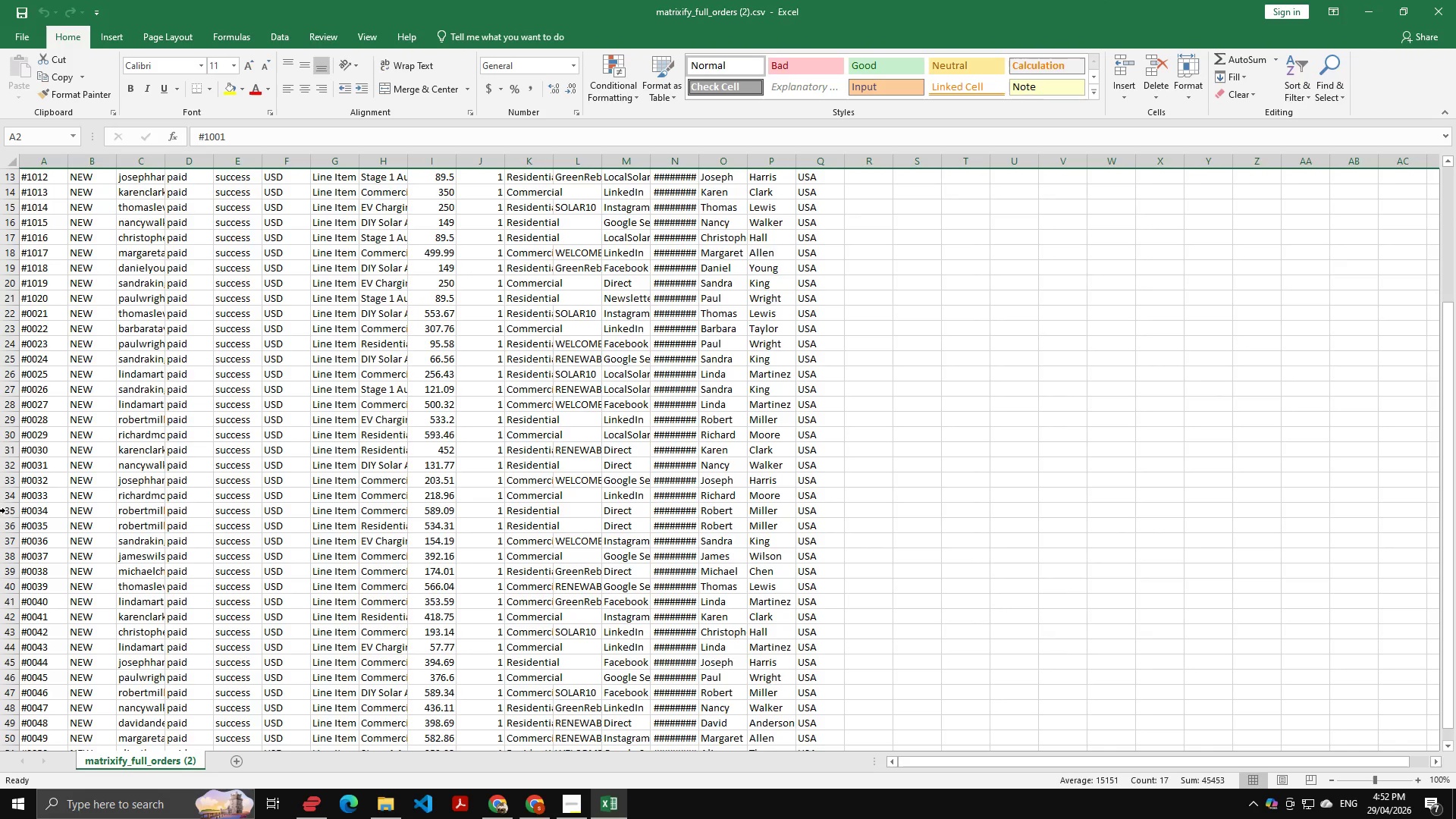 
hold_key(key=ShiftLeft, duration=1.5)
 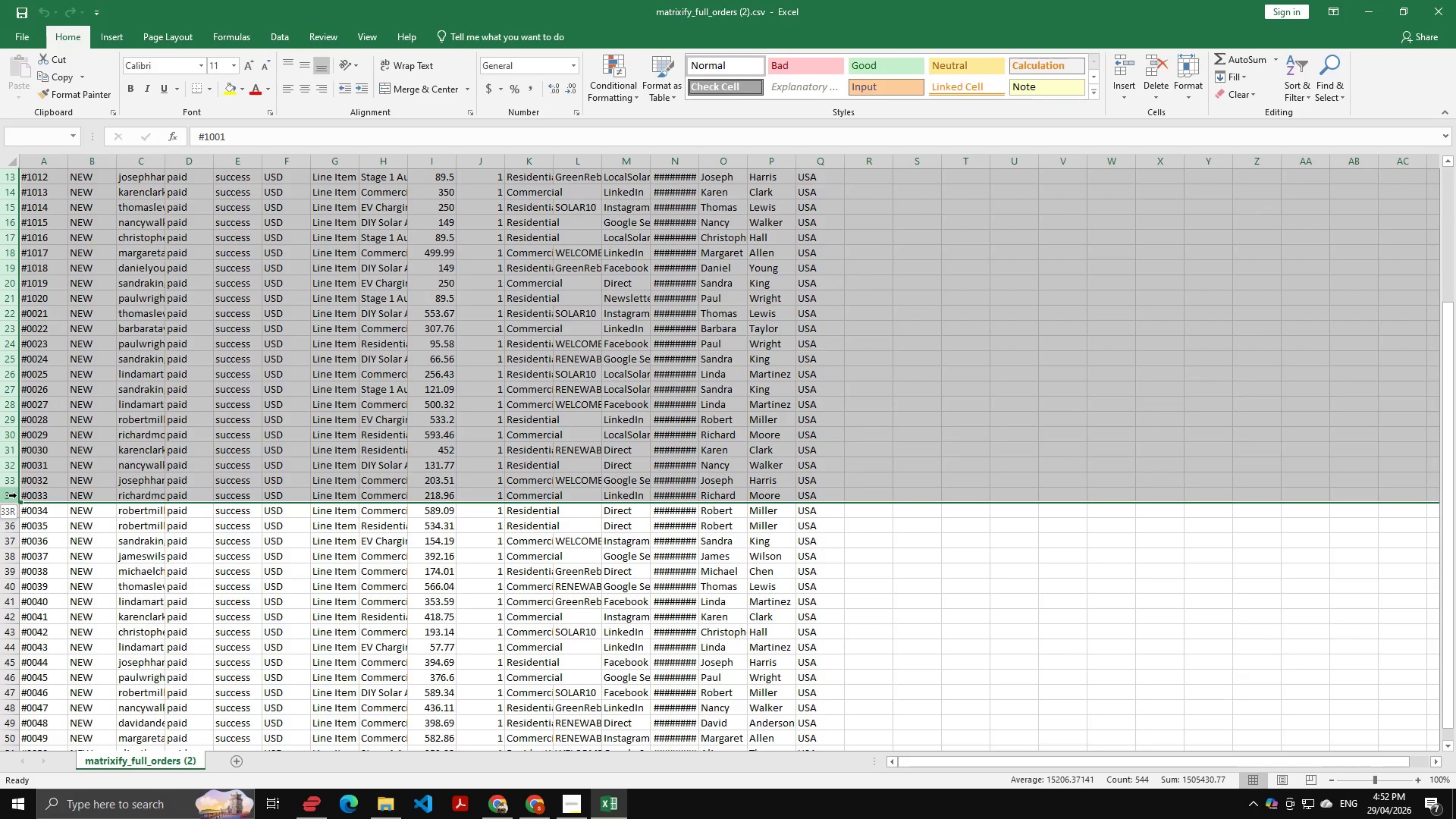 
hold_key(key=ShiftLeft, duration=0.83)
left_click([17, 495])
 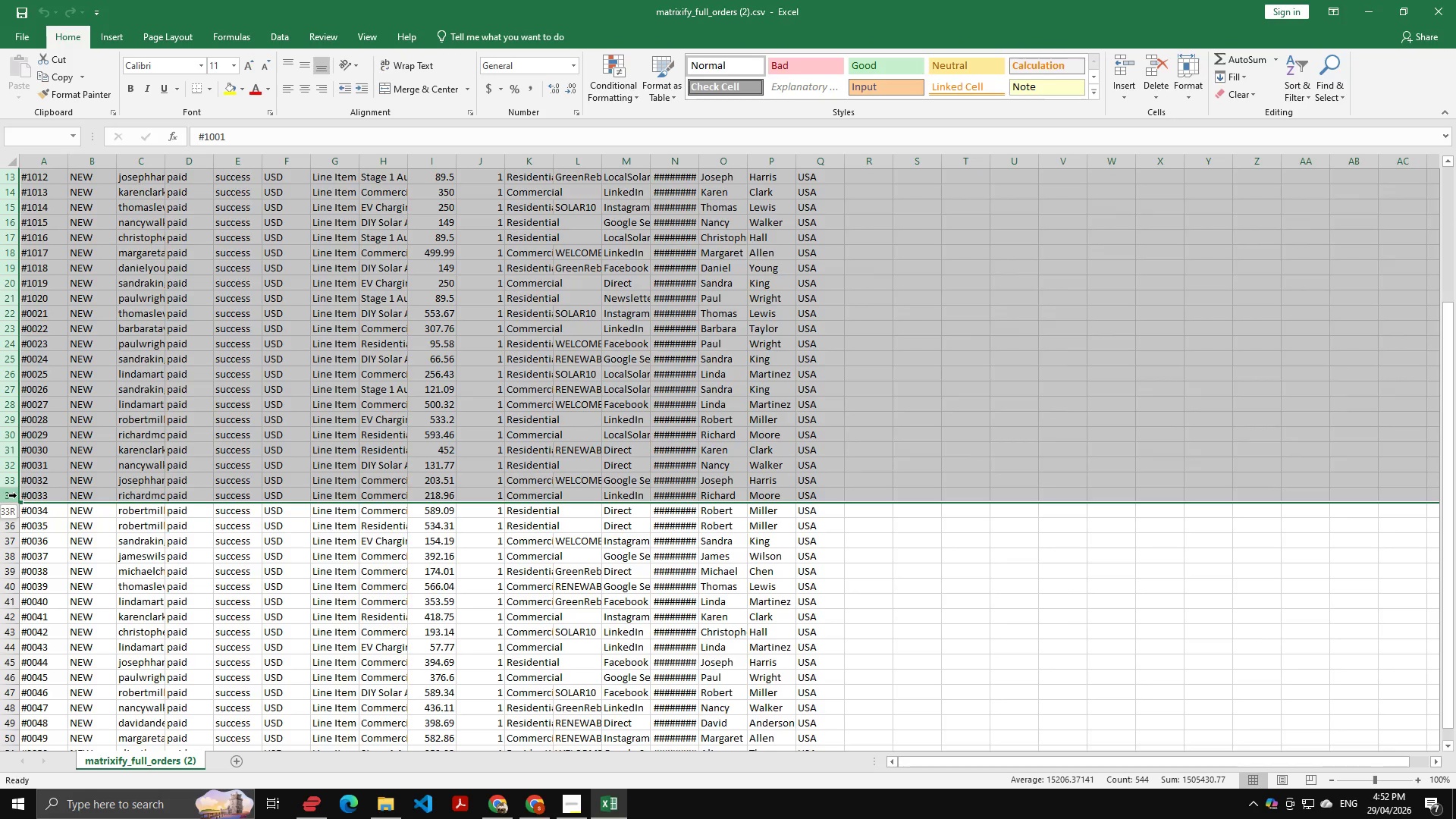 
hold_key(key=ShiftLeft, duration=4.05)
 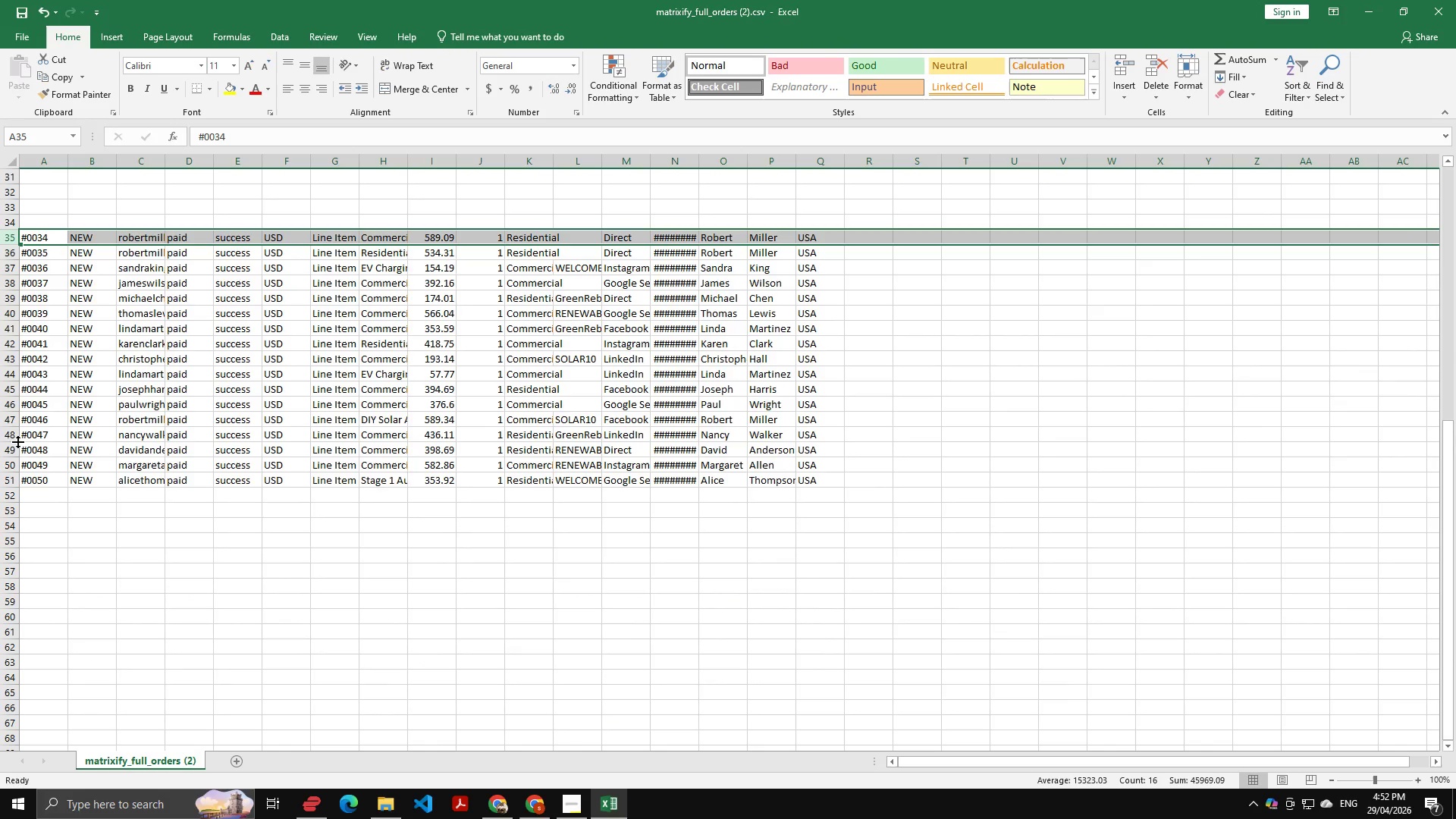 
key(Delete)
 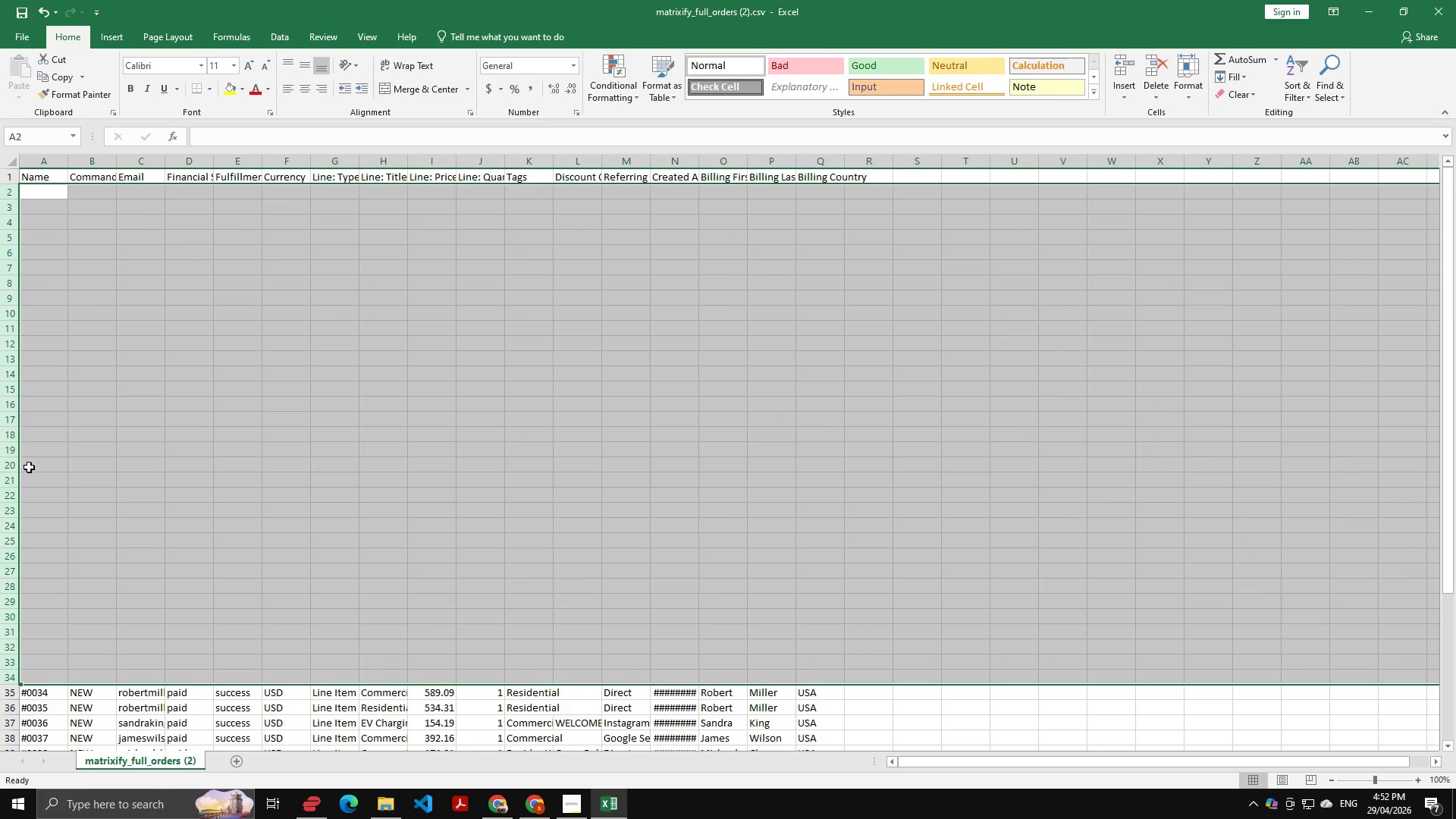 
scroll: coordinate [47, 550], scroll_direction: down, amount: 10.0
 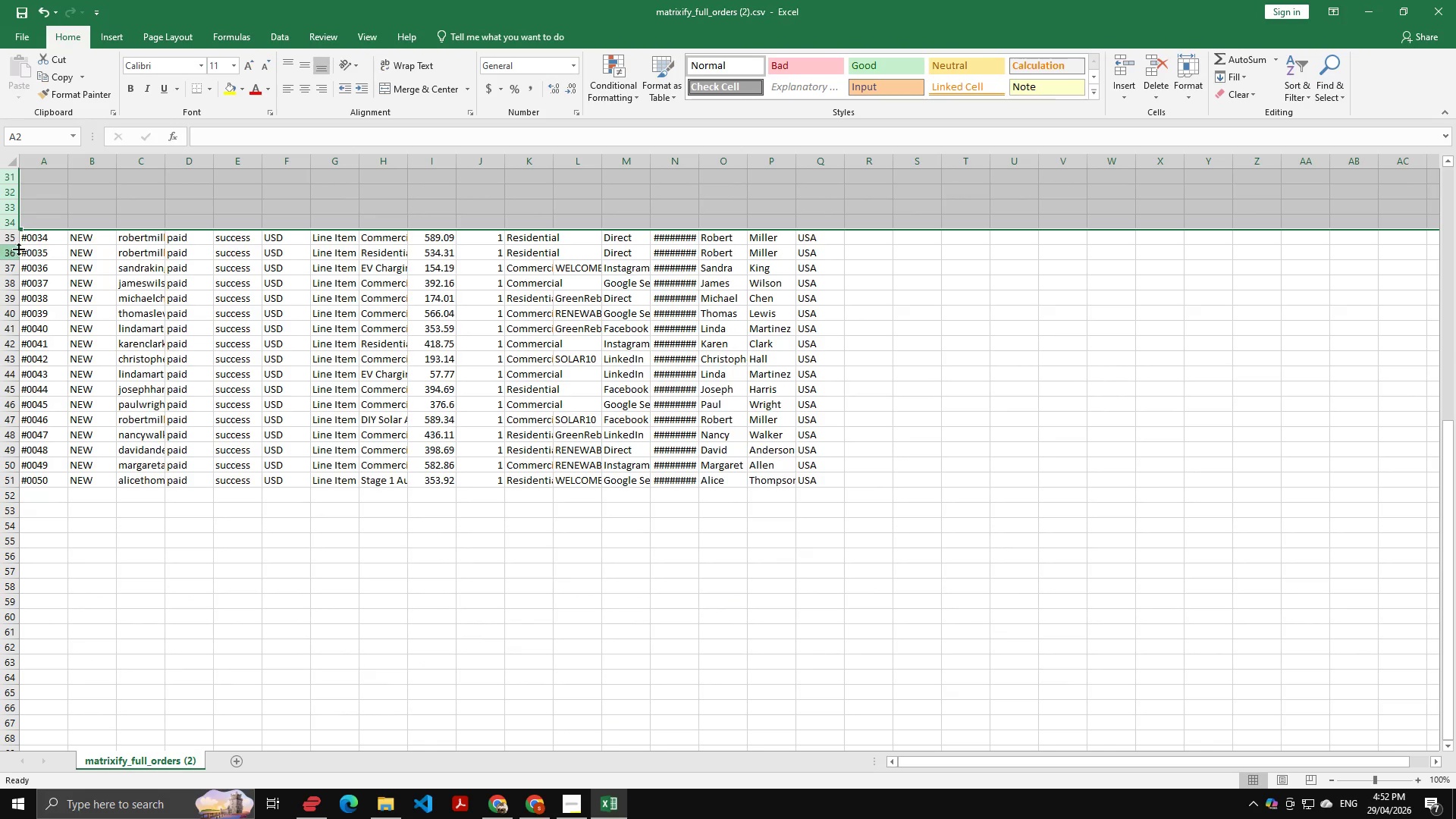 
left_click([15, 238])
 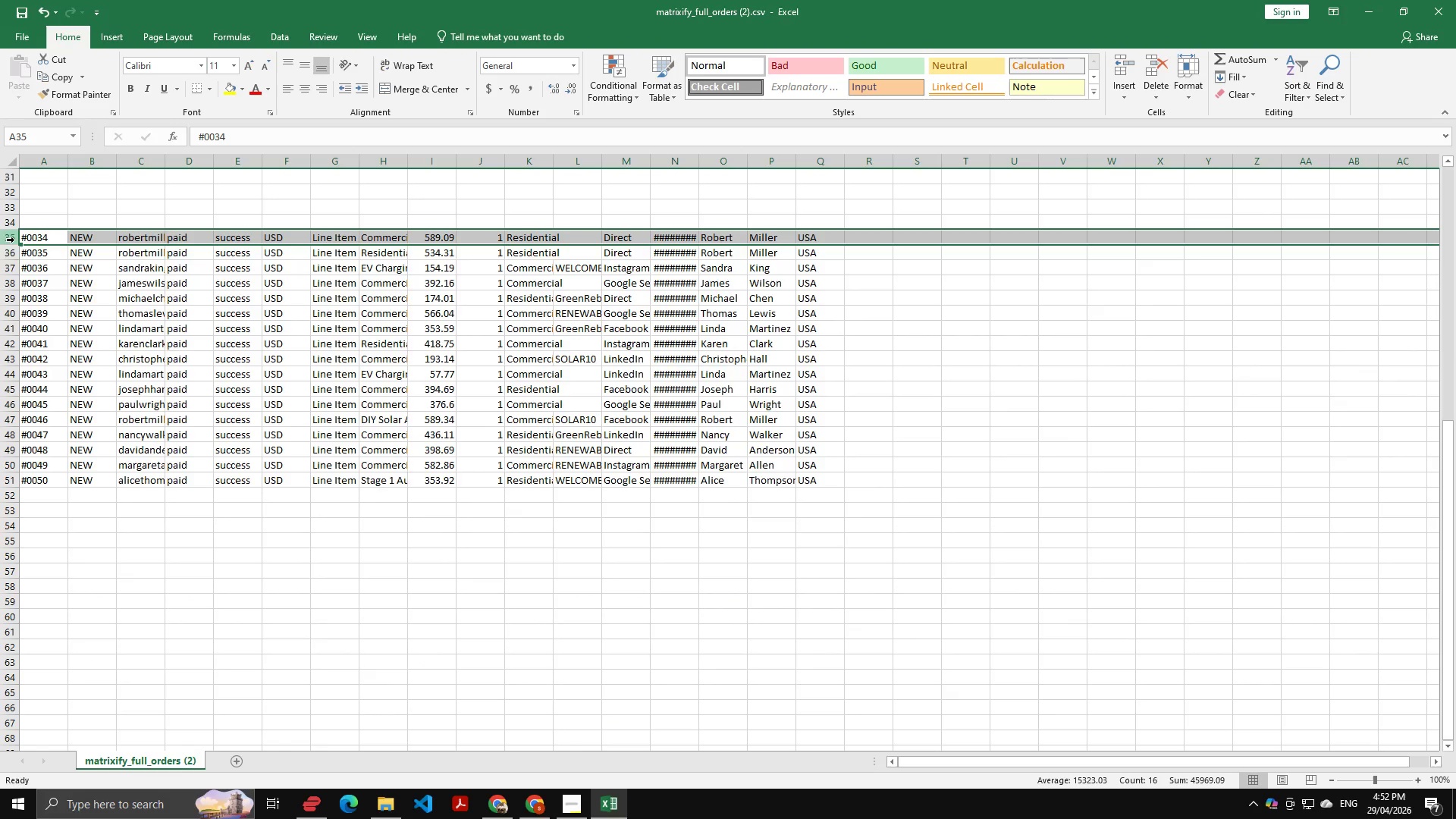 
hold_key(key=ShiftLeft, duration=1.5)
 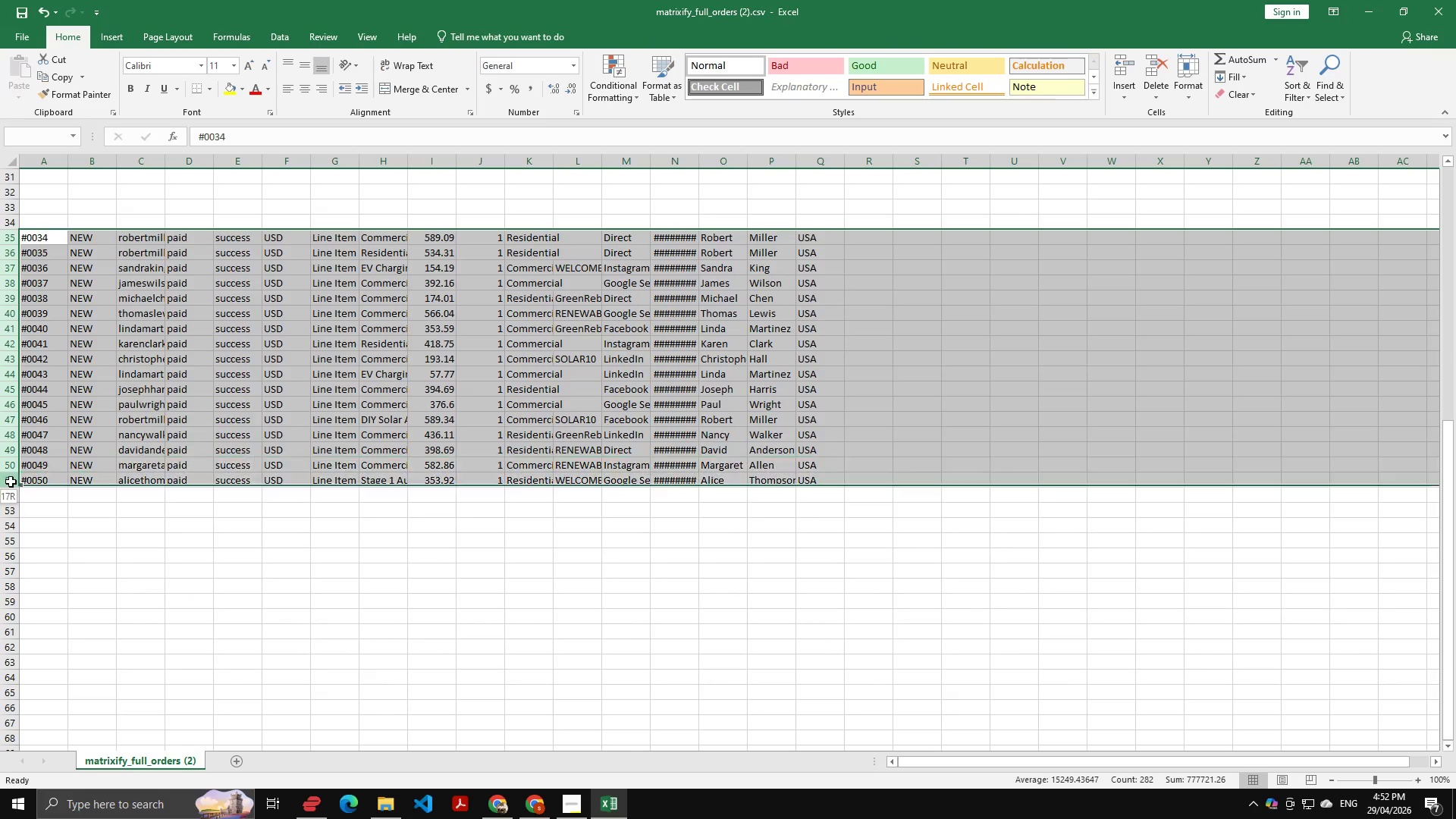 
hold_key(key=ShiftLeft, duration=1.14)
left_click([11, 482])
 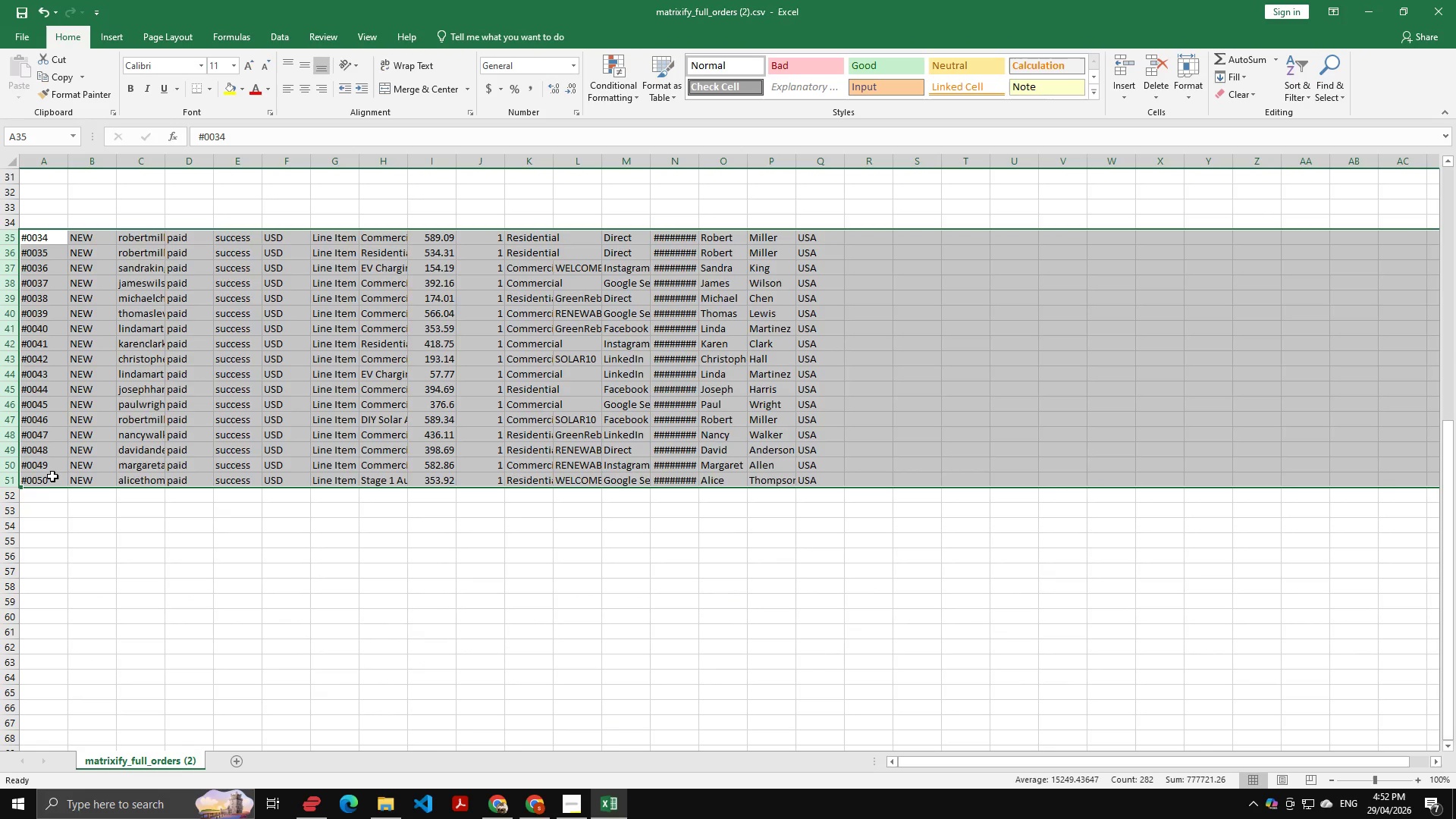 
key(Control+X)
 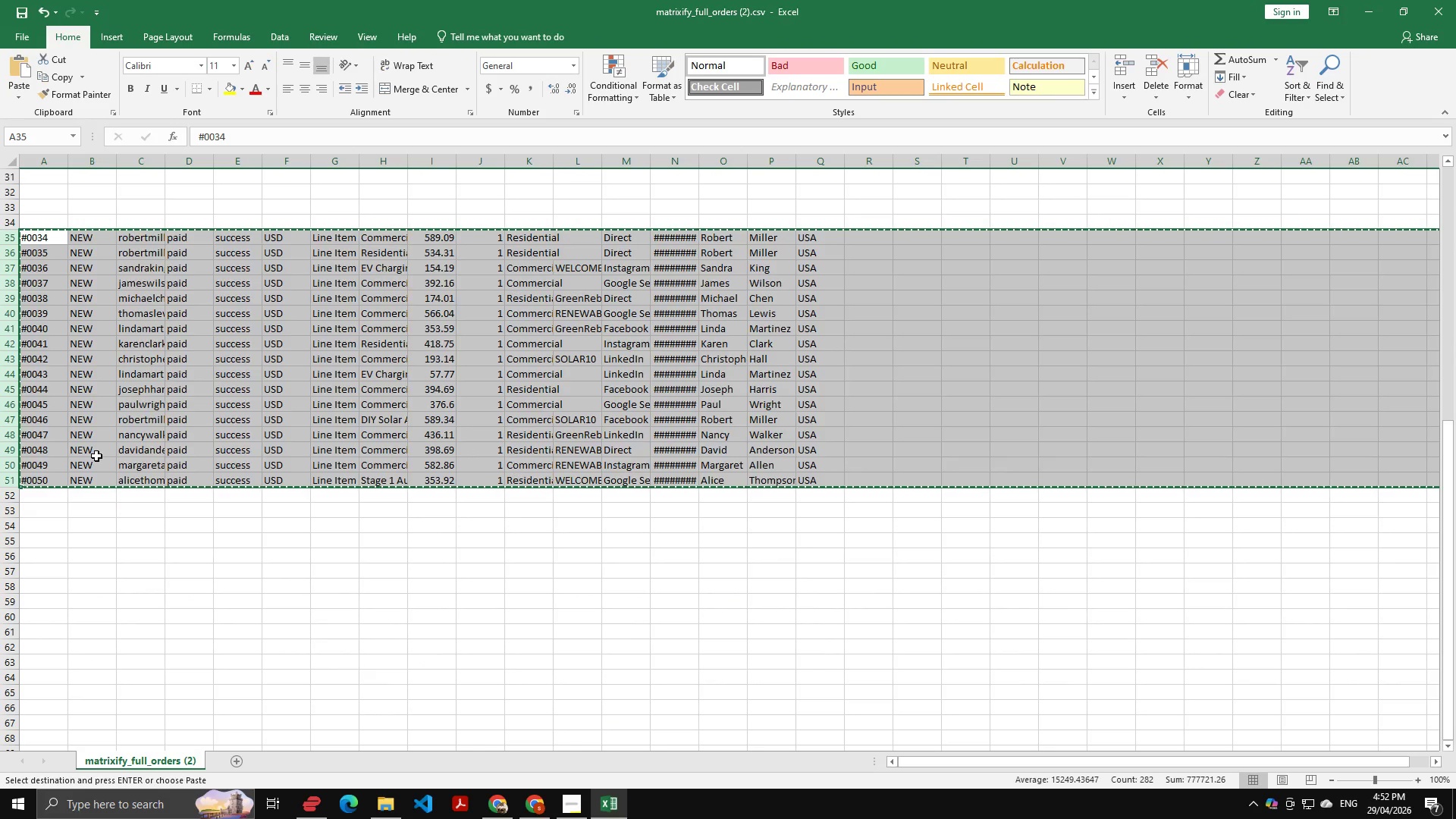 
scroll: coordinate [96, 456], scroll_direction: up, amount: 2.0
 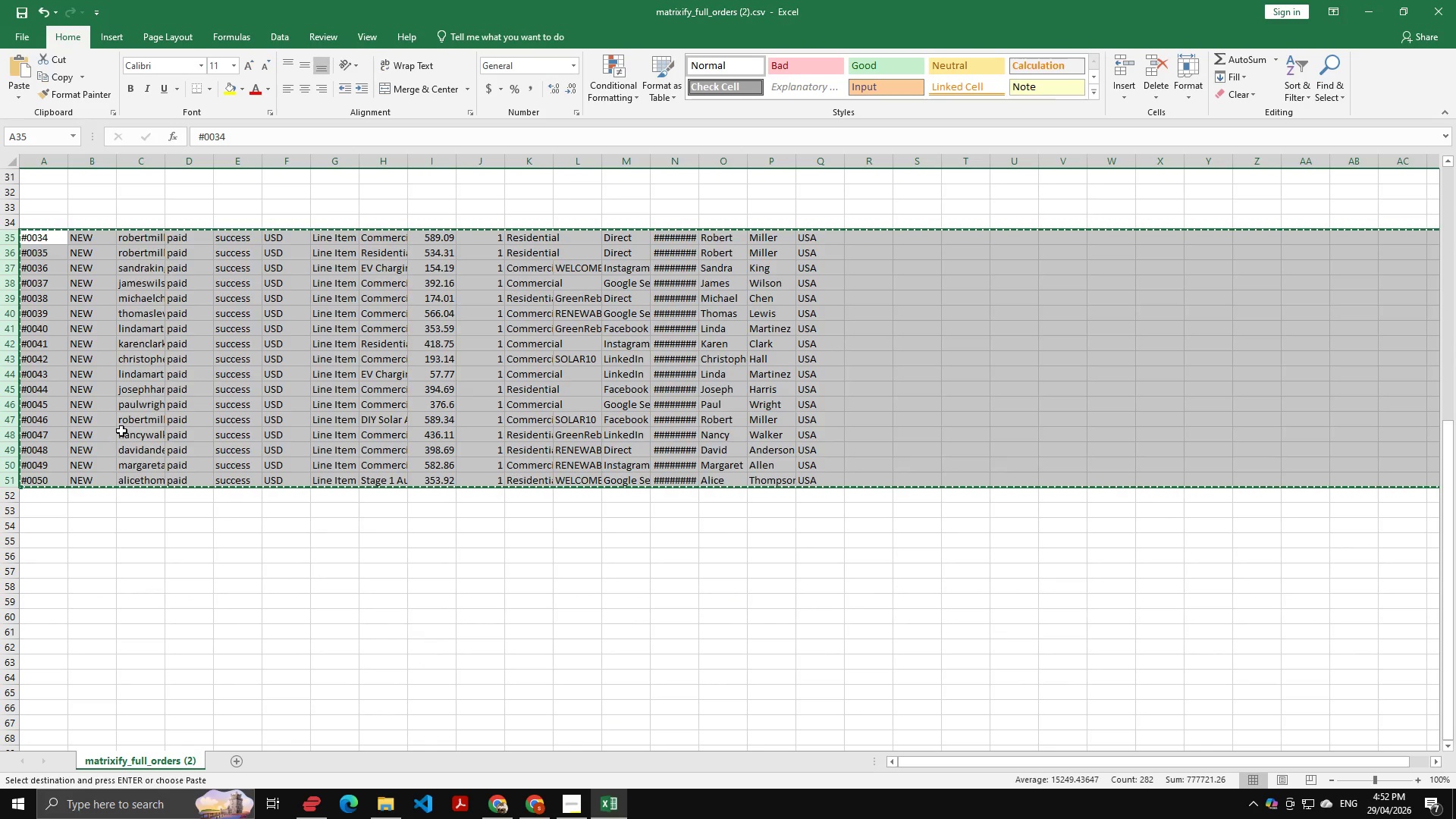 
key(Control+C)
 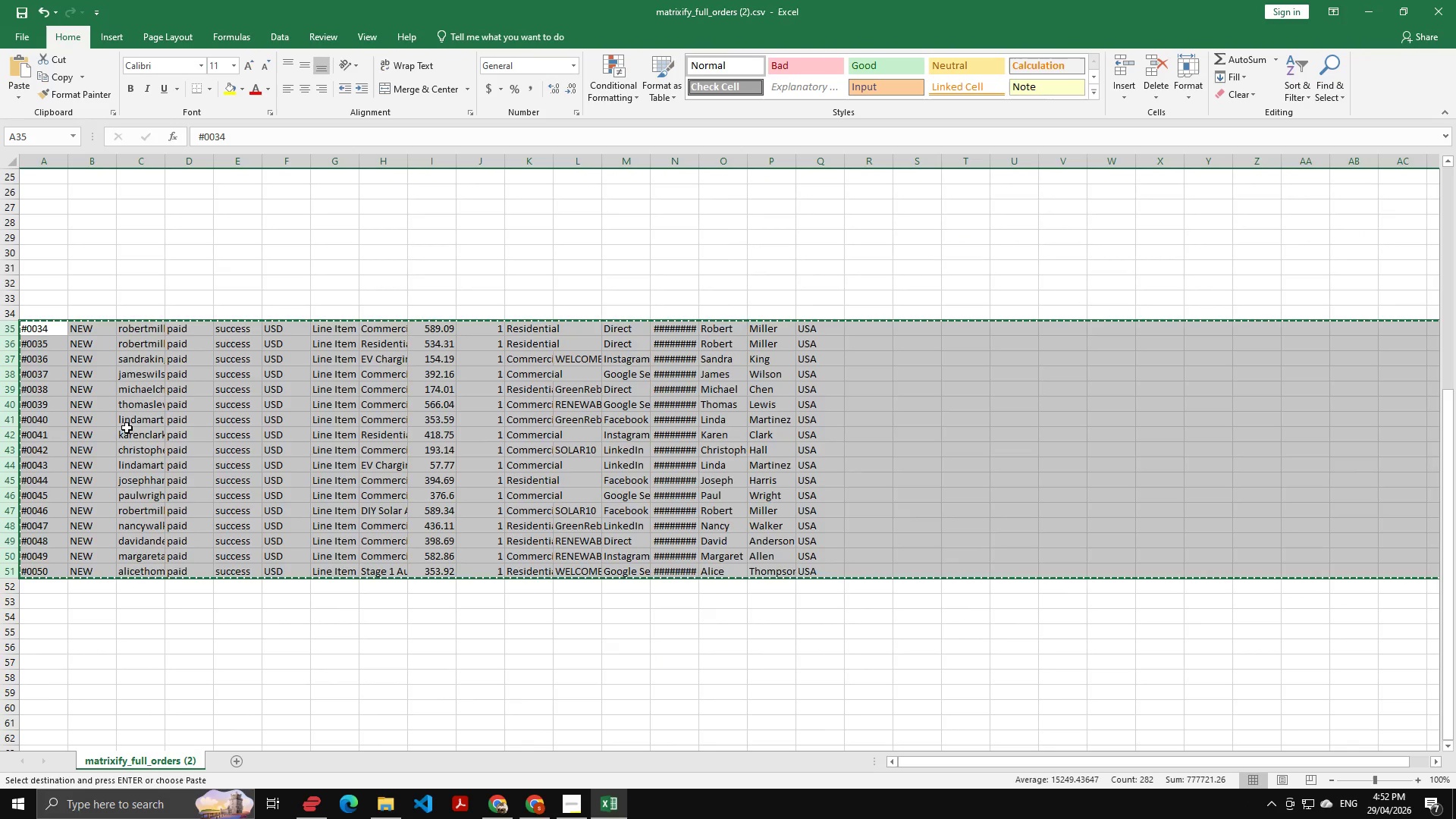 
scroll: coordinate [44, 290], scroll_direction: up, amount: 16.0
 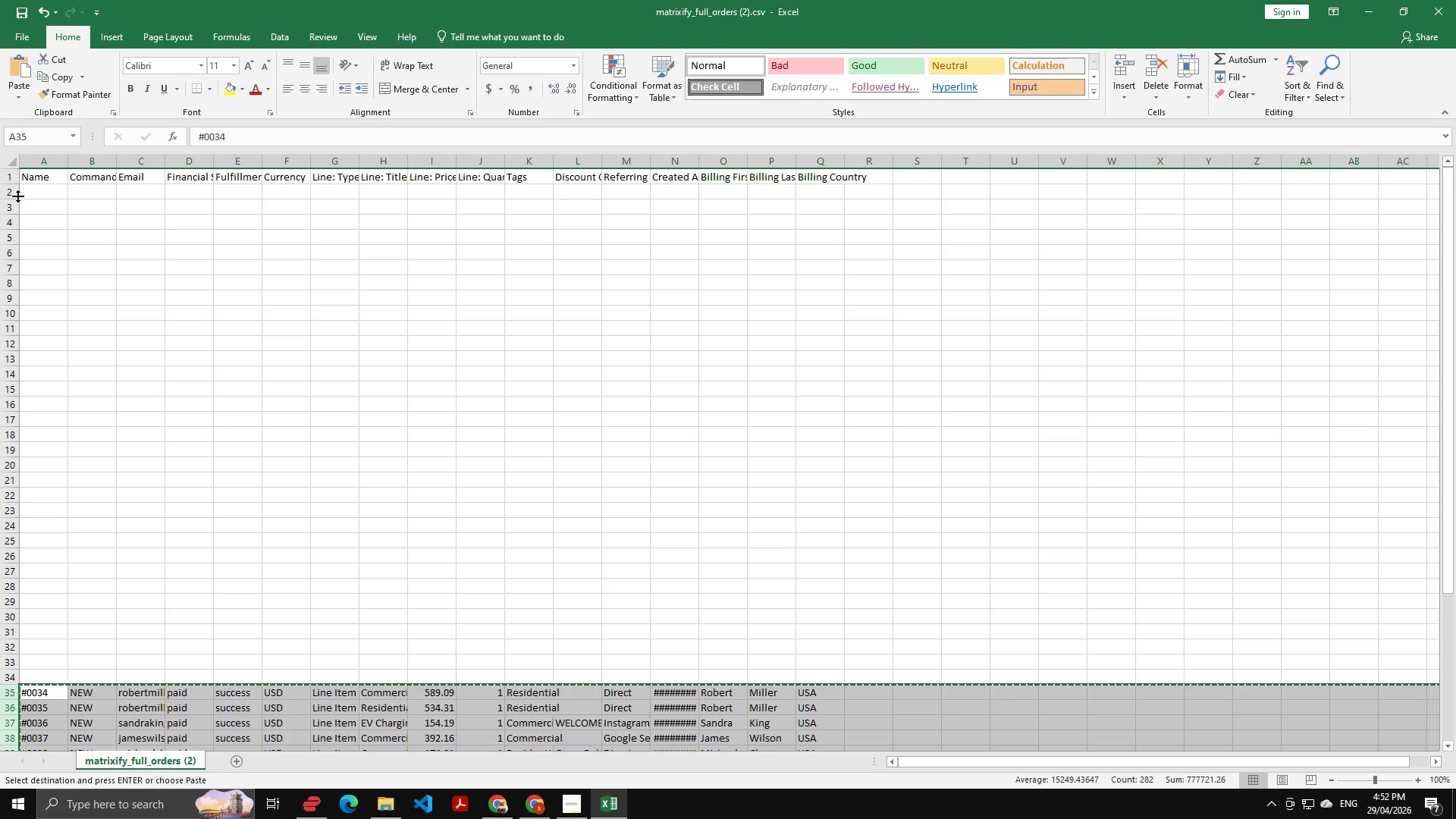 
left_click([17, 193])
 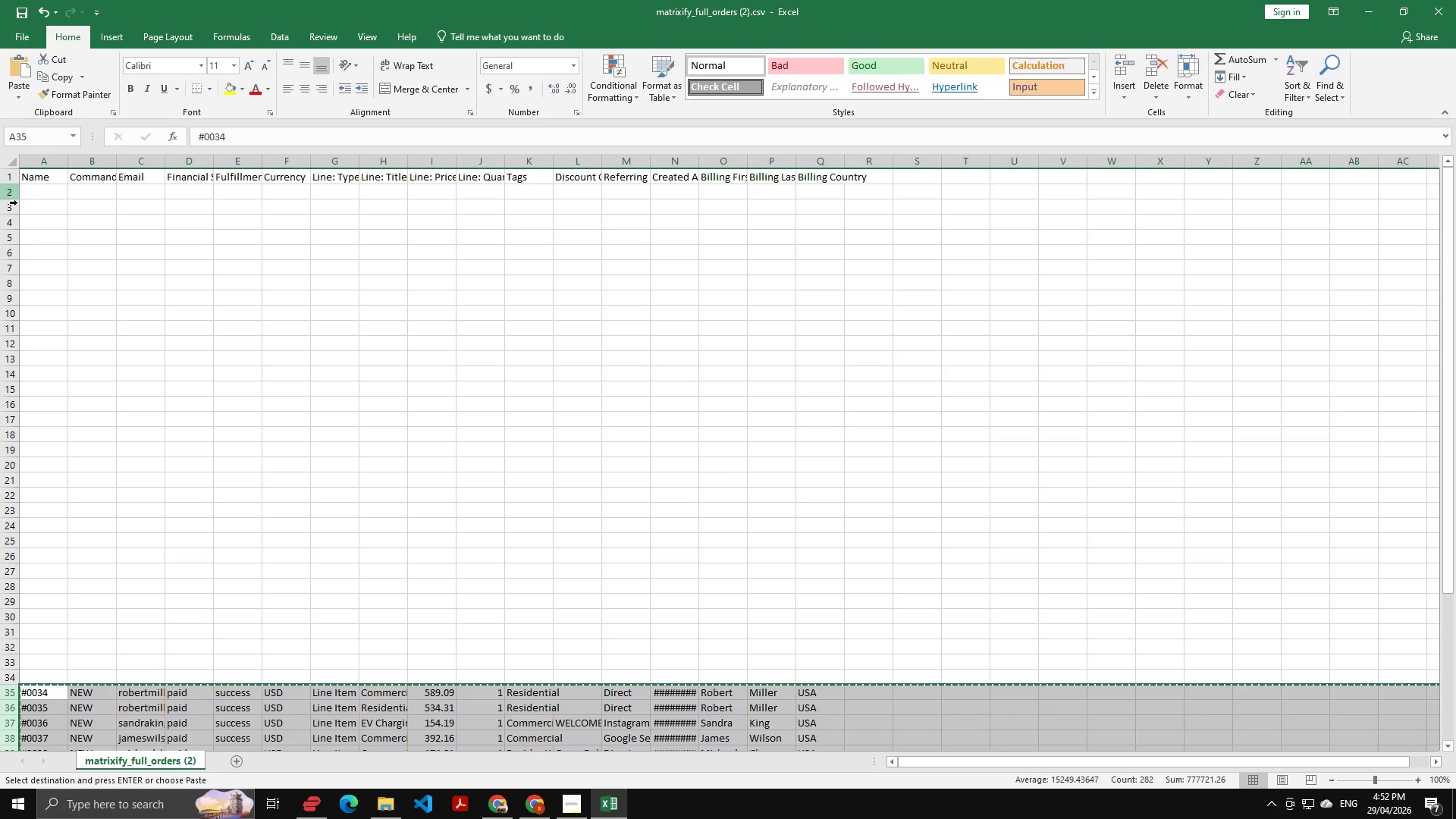 
hold_key(key=ShiftLeft, duration=1.5)
left_click([7, 525])
 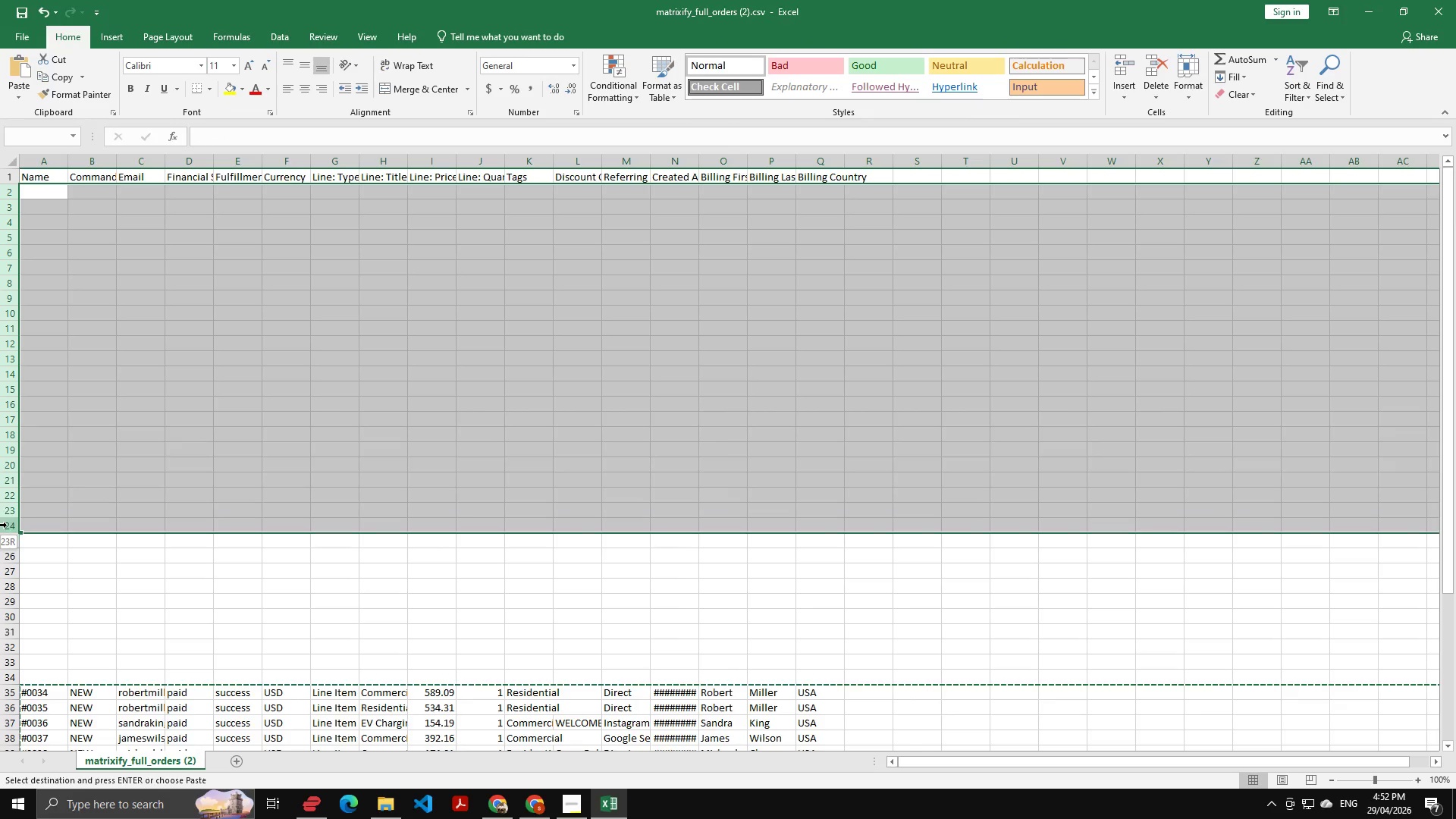 
key(Shift+ShiftLeft)
 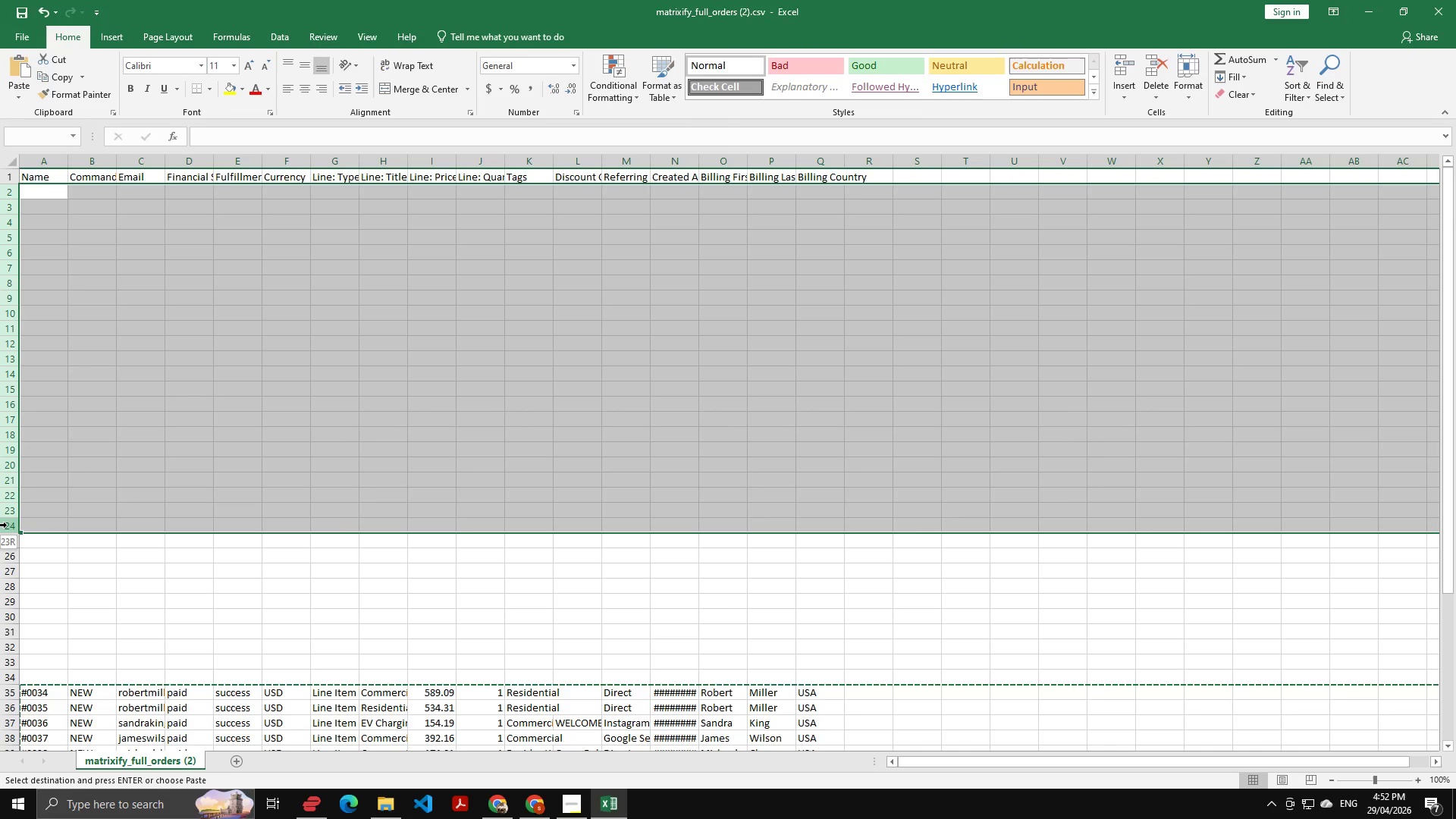 
key(Shift+ShiftLeft)
 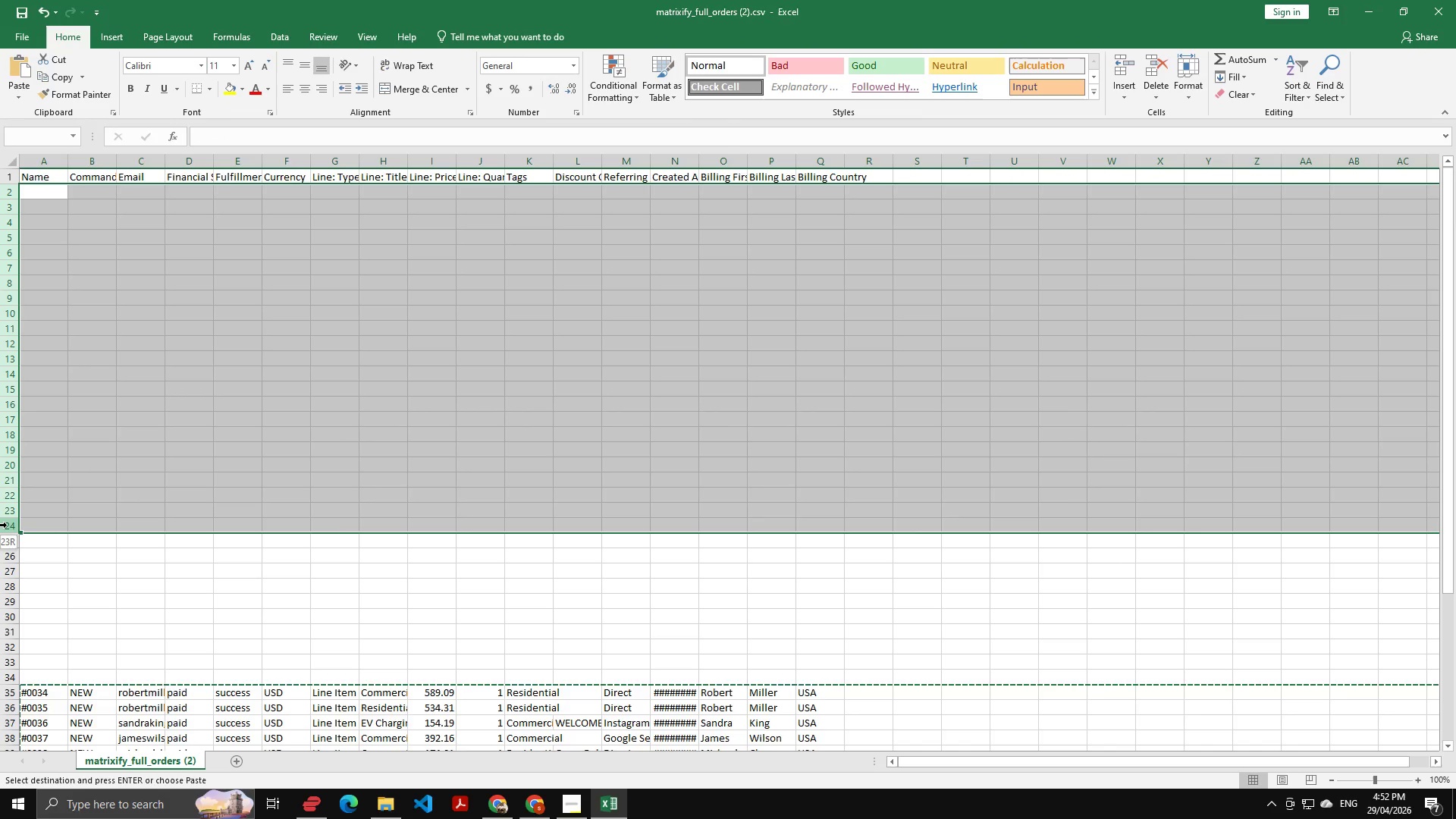 
key(Shift+ShiftLeft)
 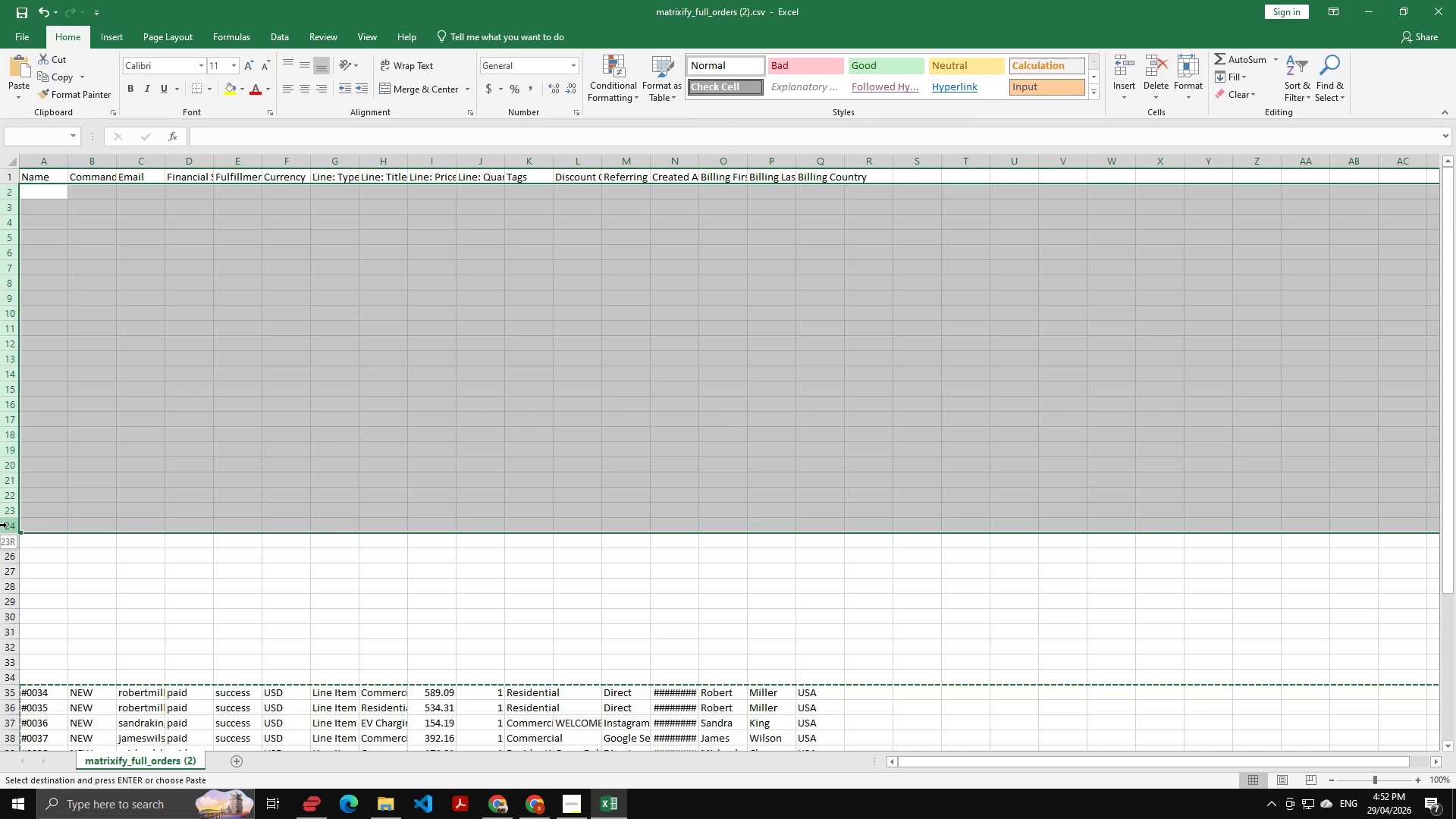 
key(Shift+ShiftLeft)
 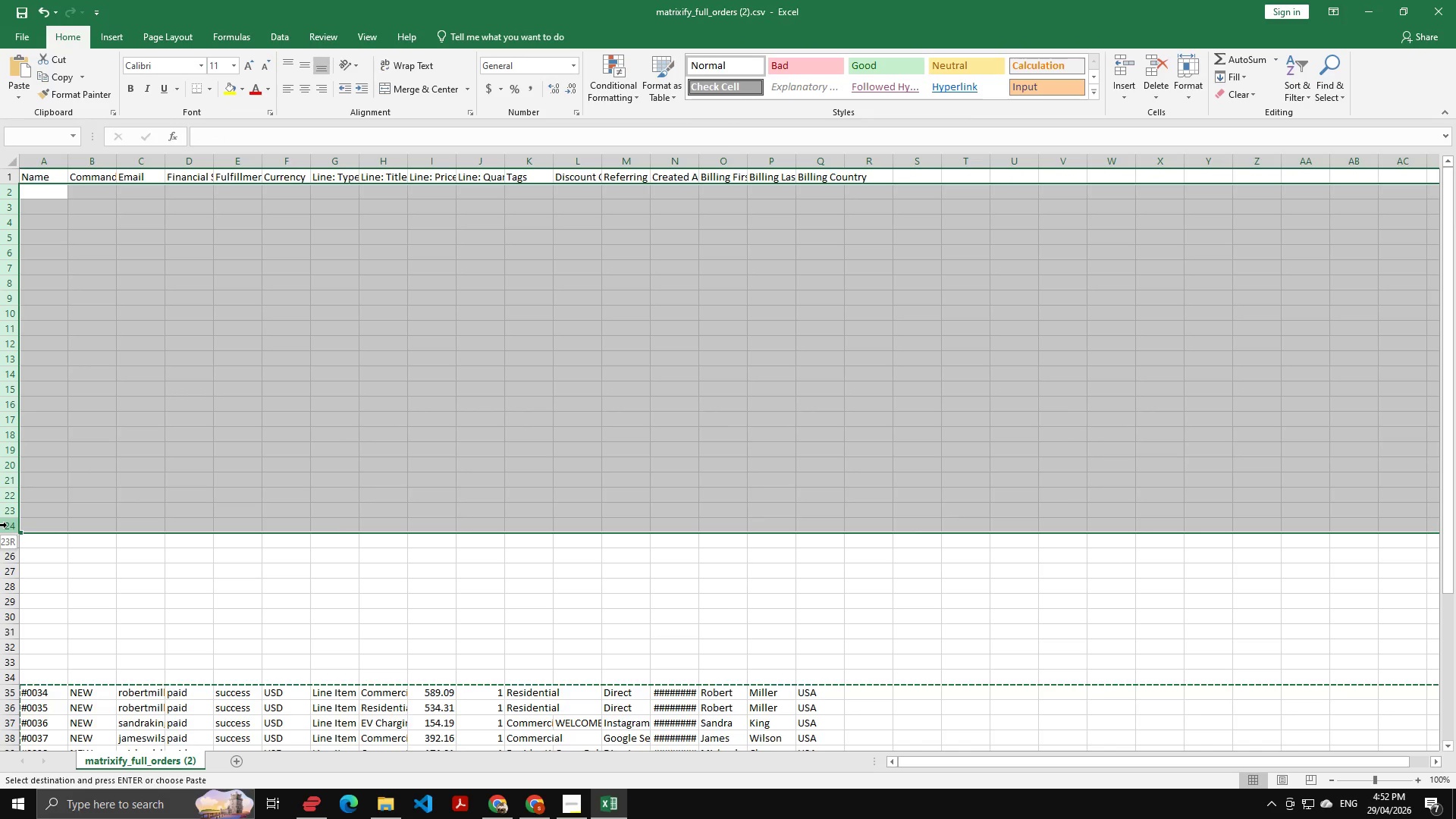 
key(Shift+ShiftLeft)
 